 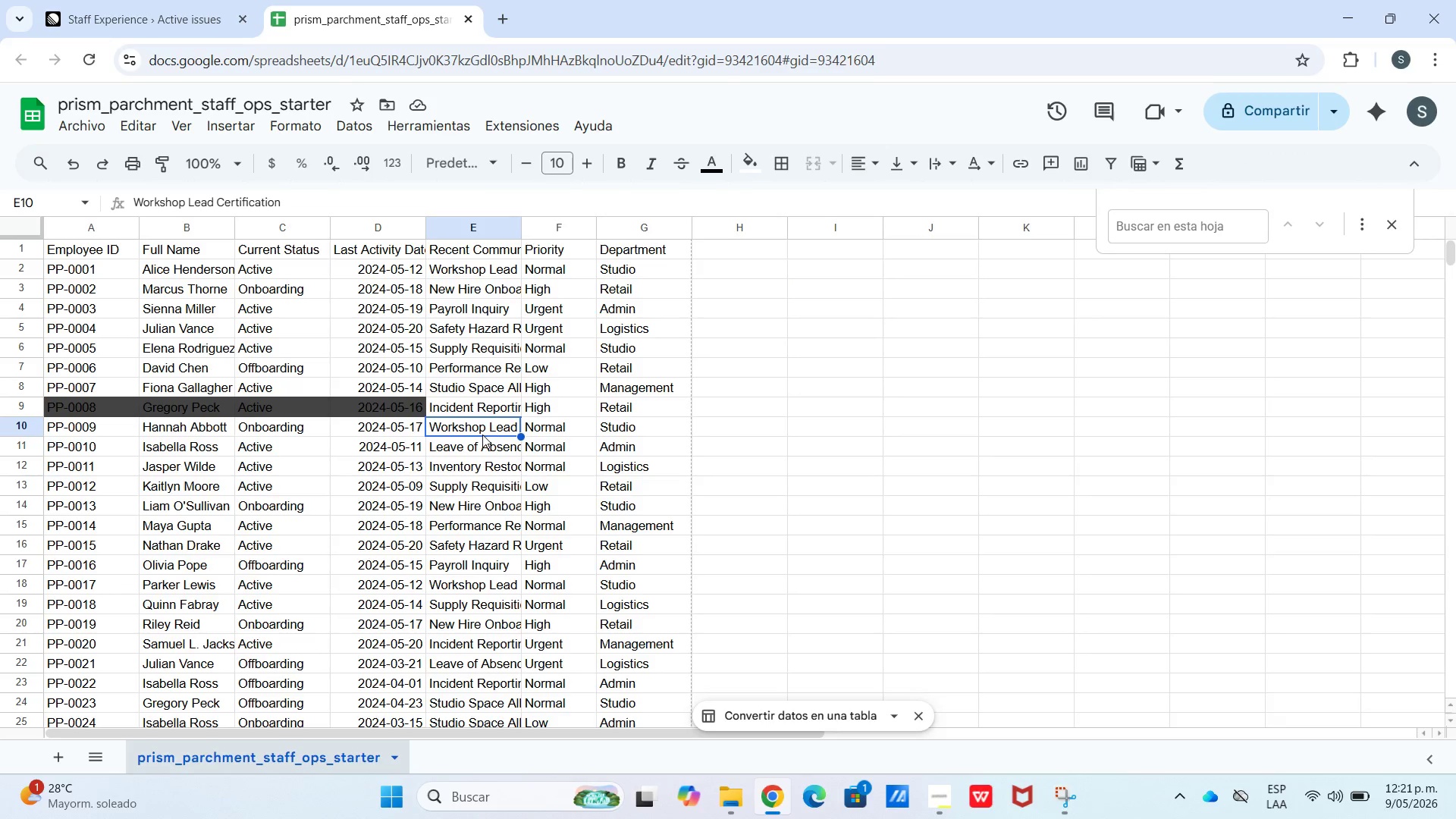 
key(Control+C)
 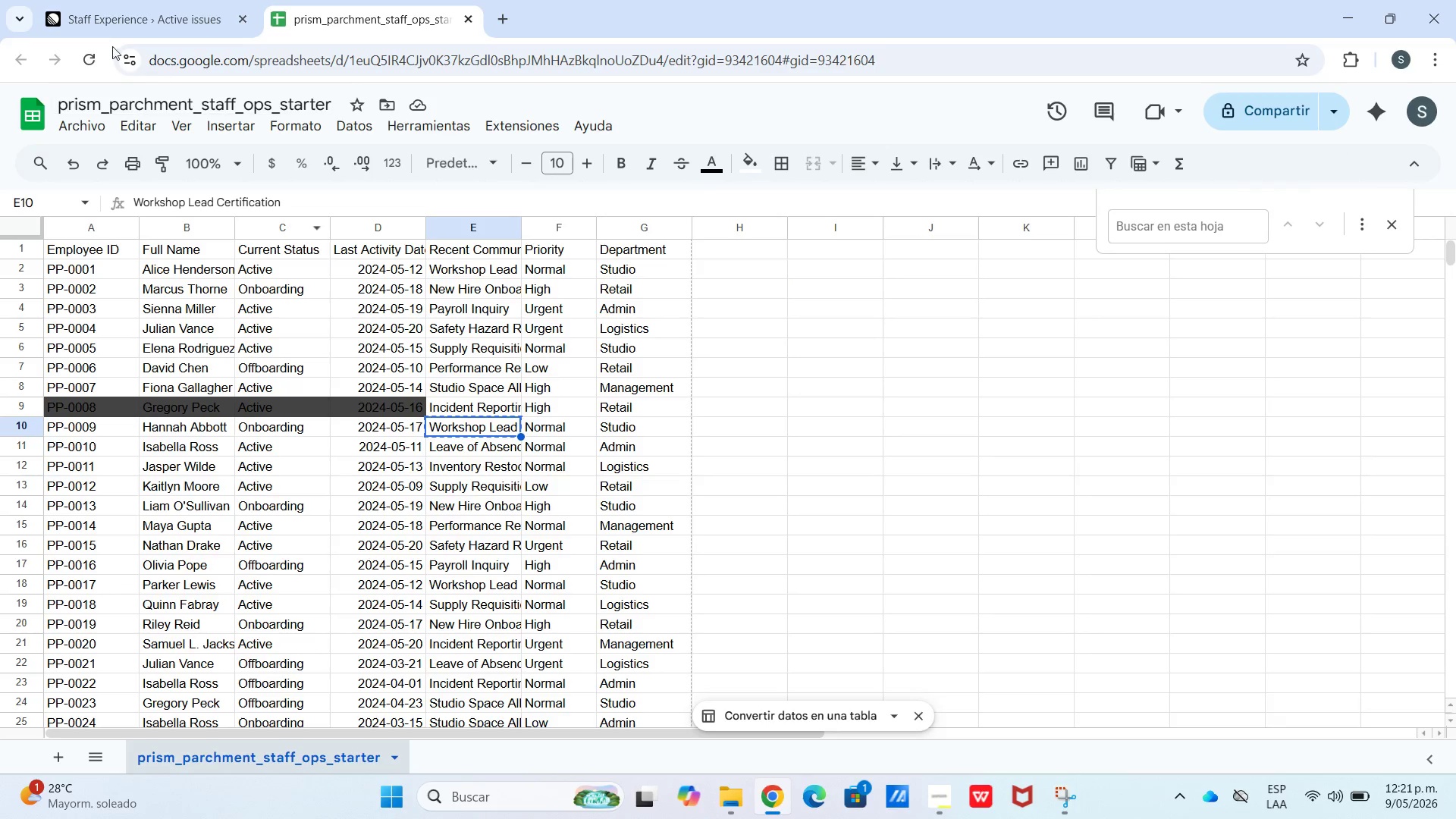 
left_click([121, 0])
 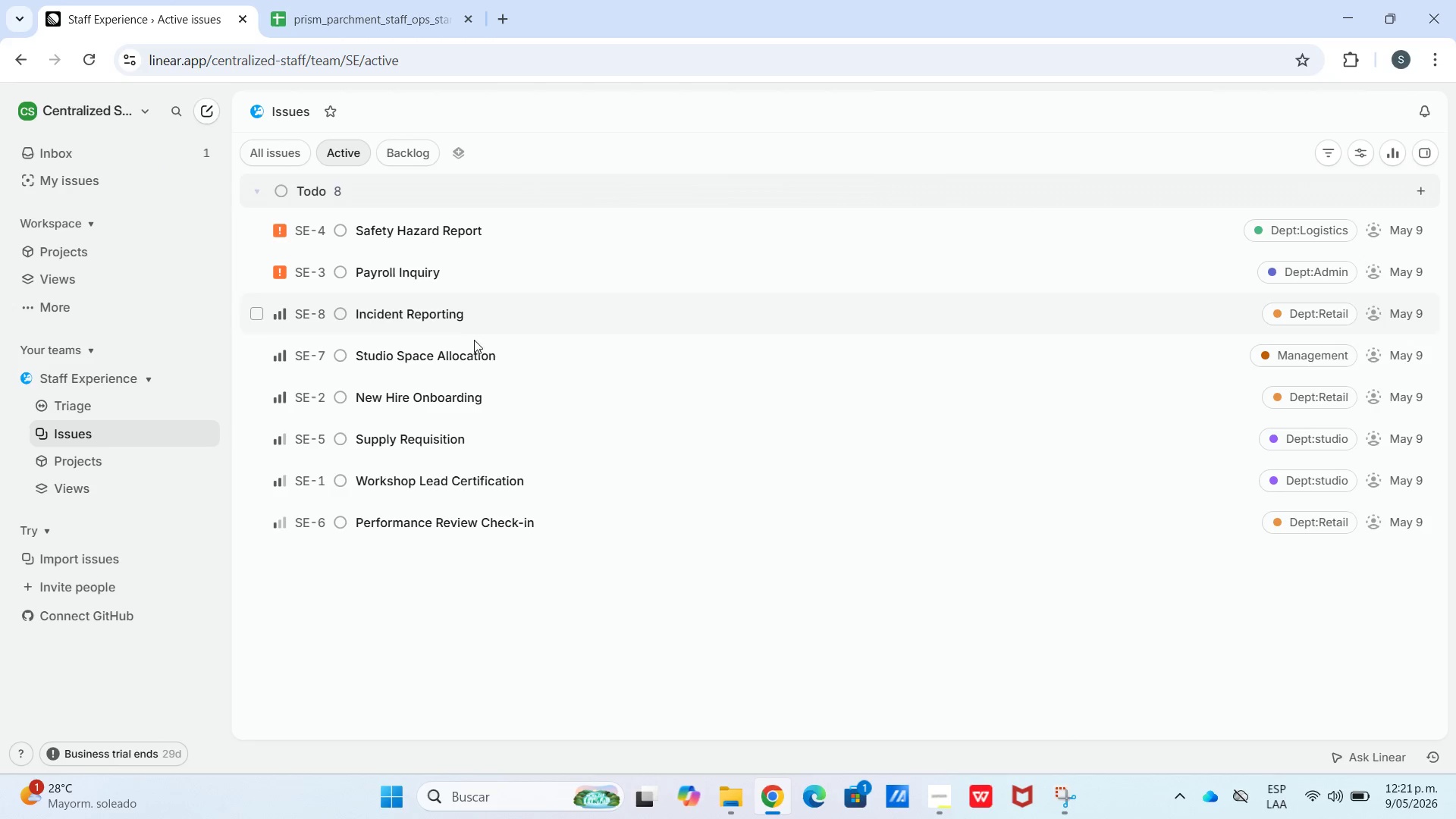 
key(C)
 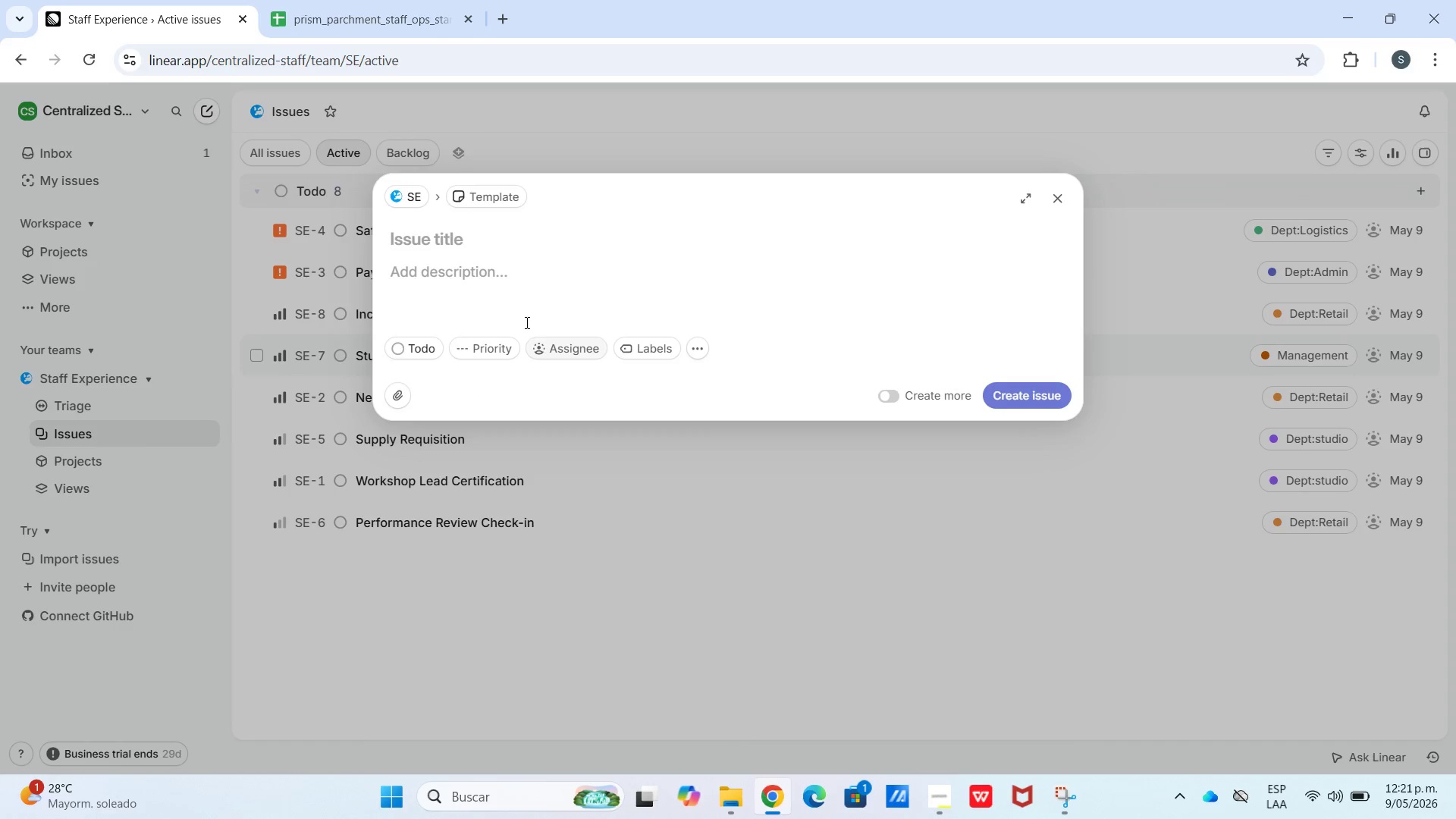 
key(Control+V)
 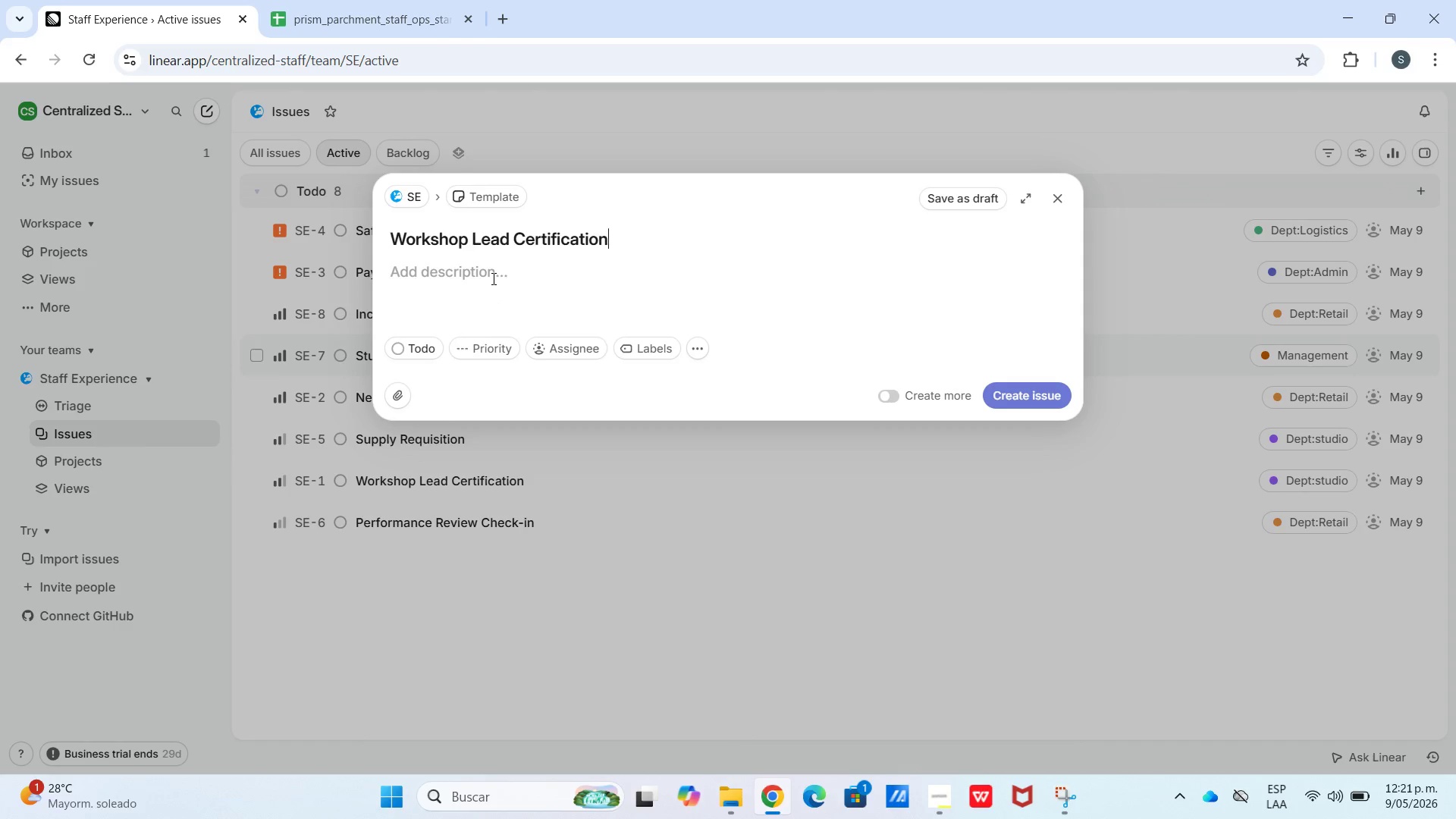 
left_click([492, 278])
 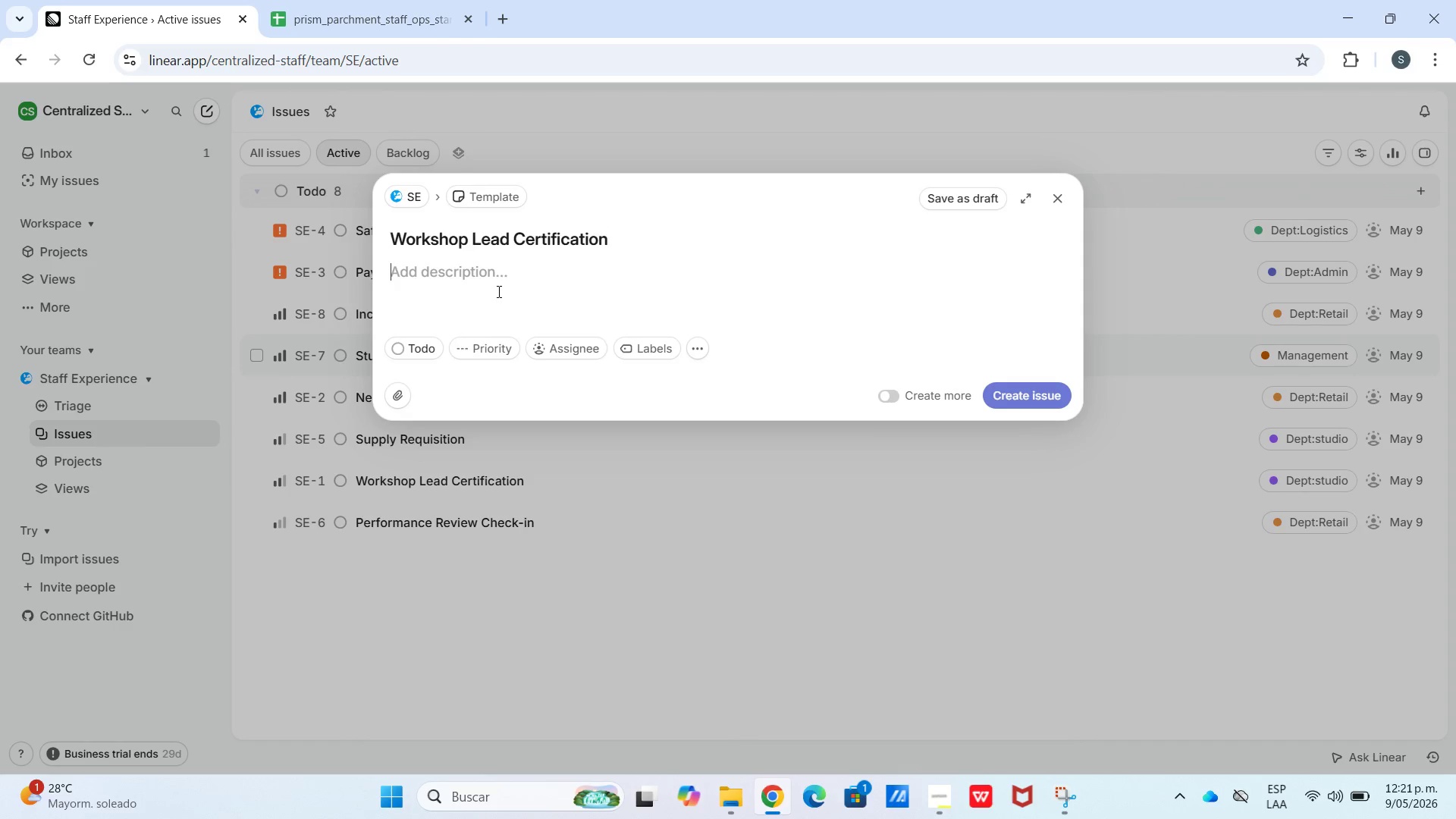 
key(Meta+V)
 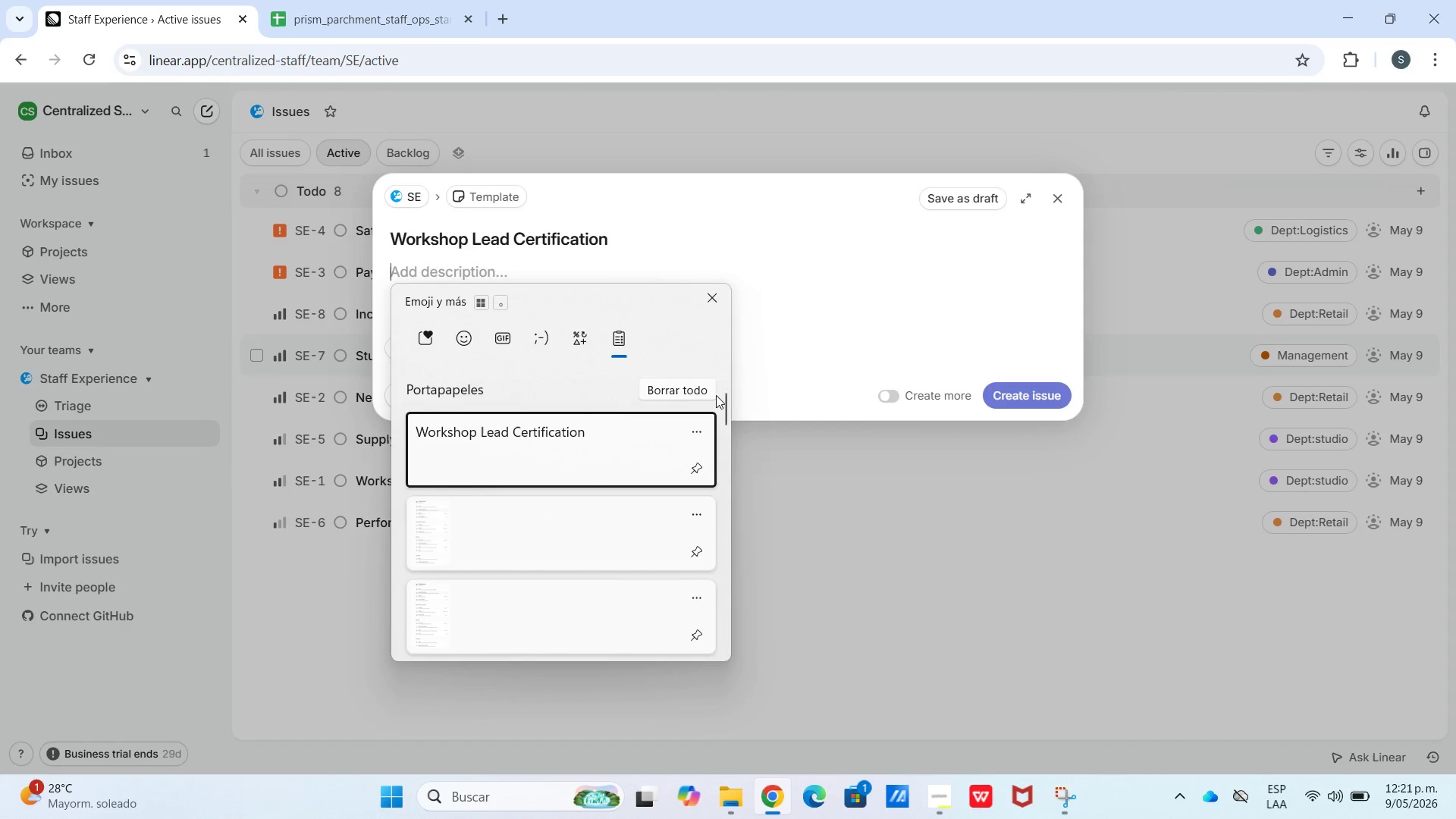 
left_click([676, 395])
 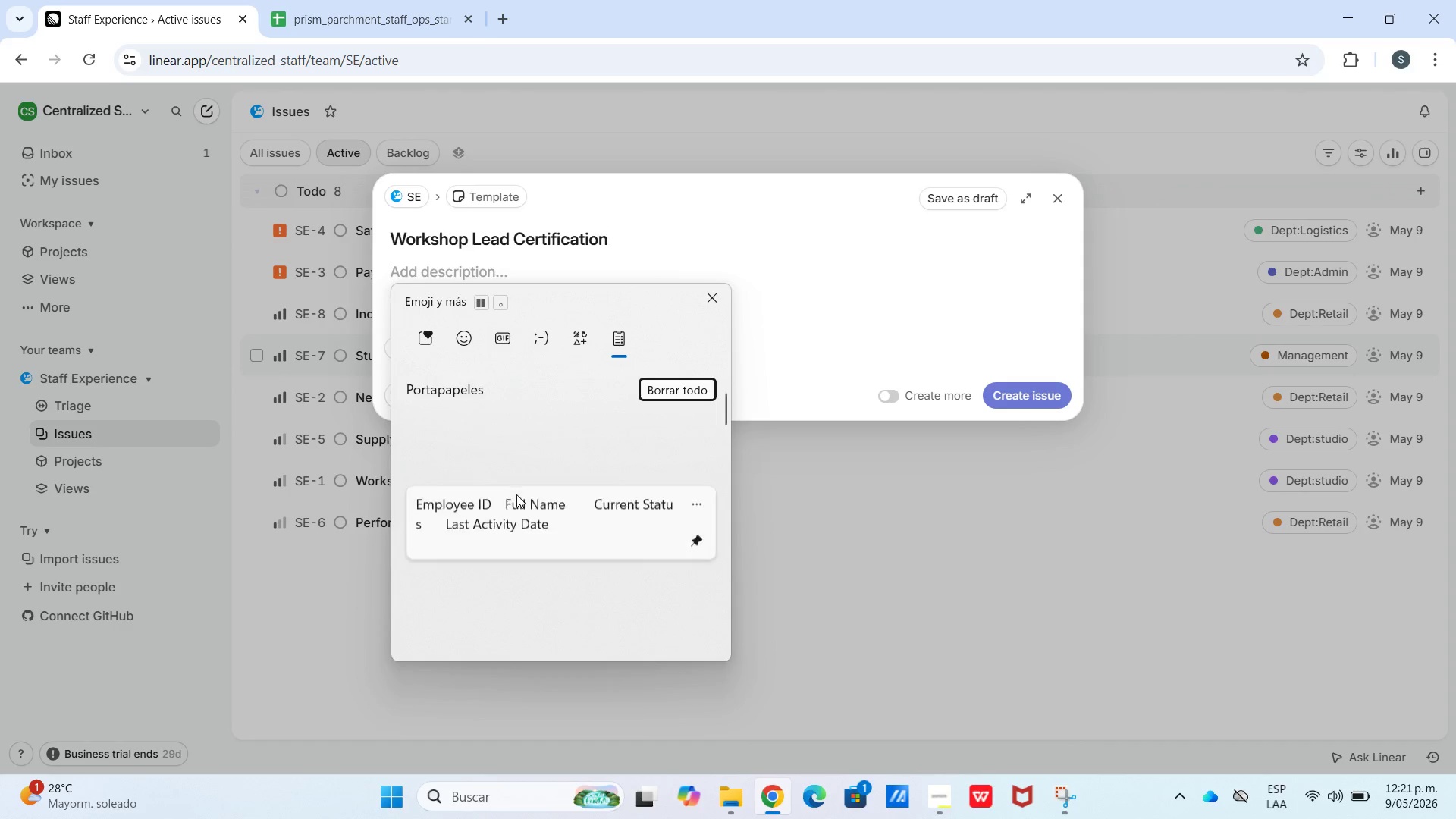 
left_click([531, 485])
 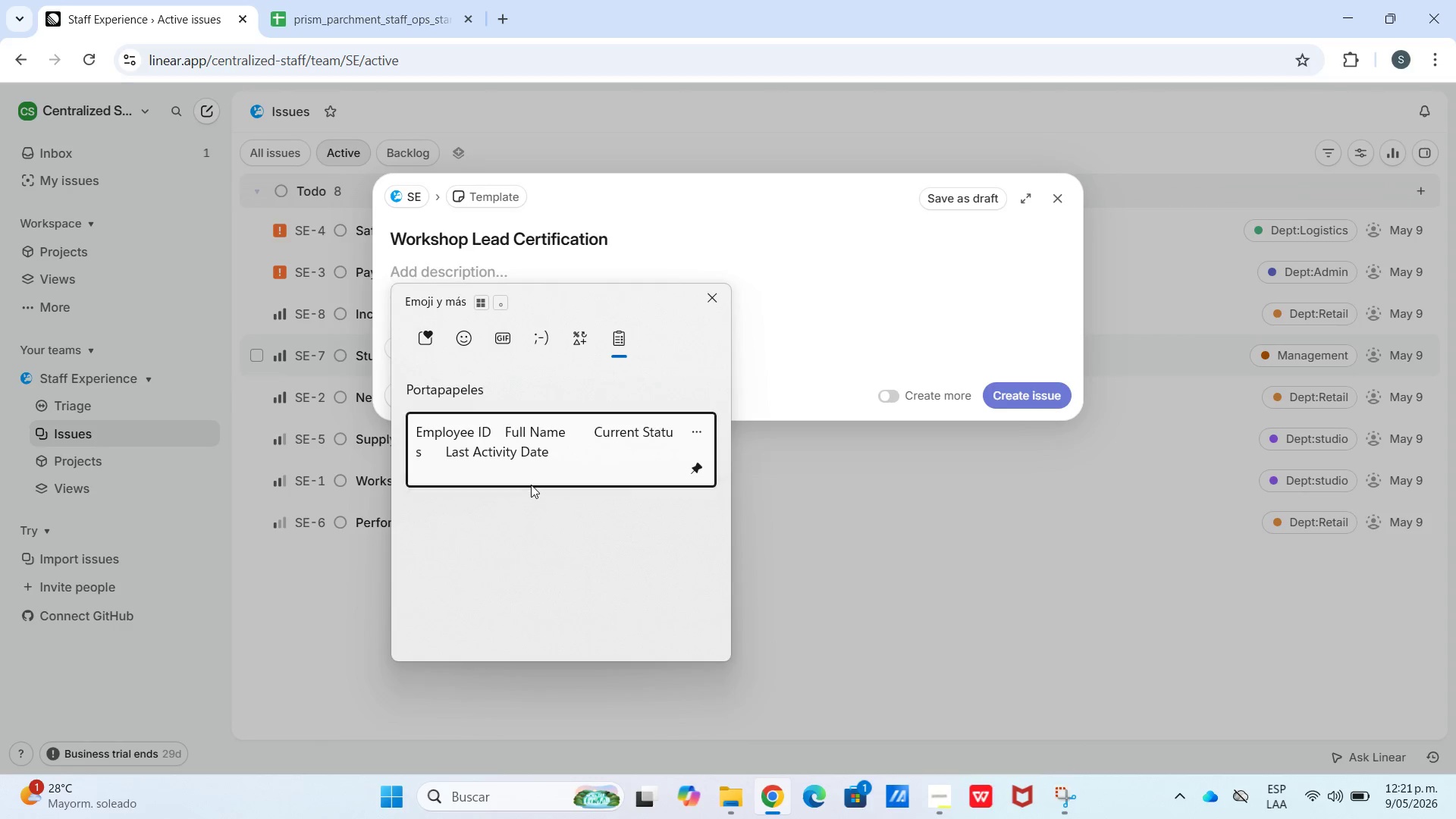 
key(Control+ControlLeft)
 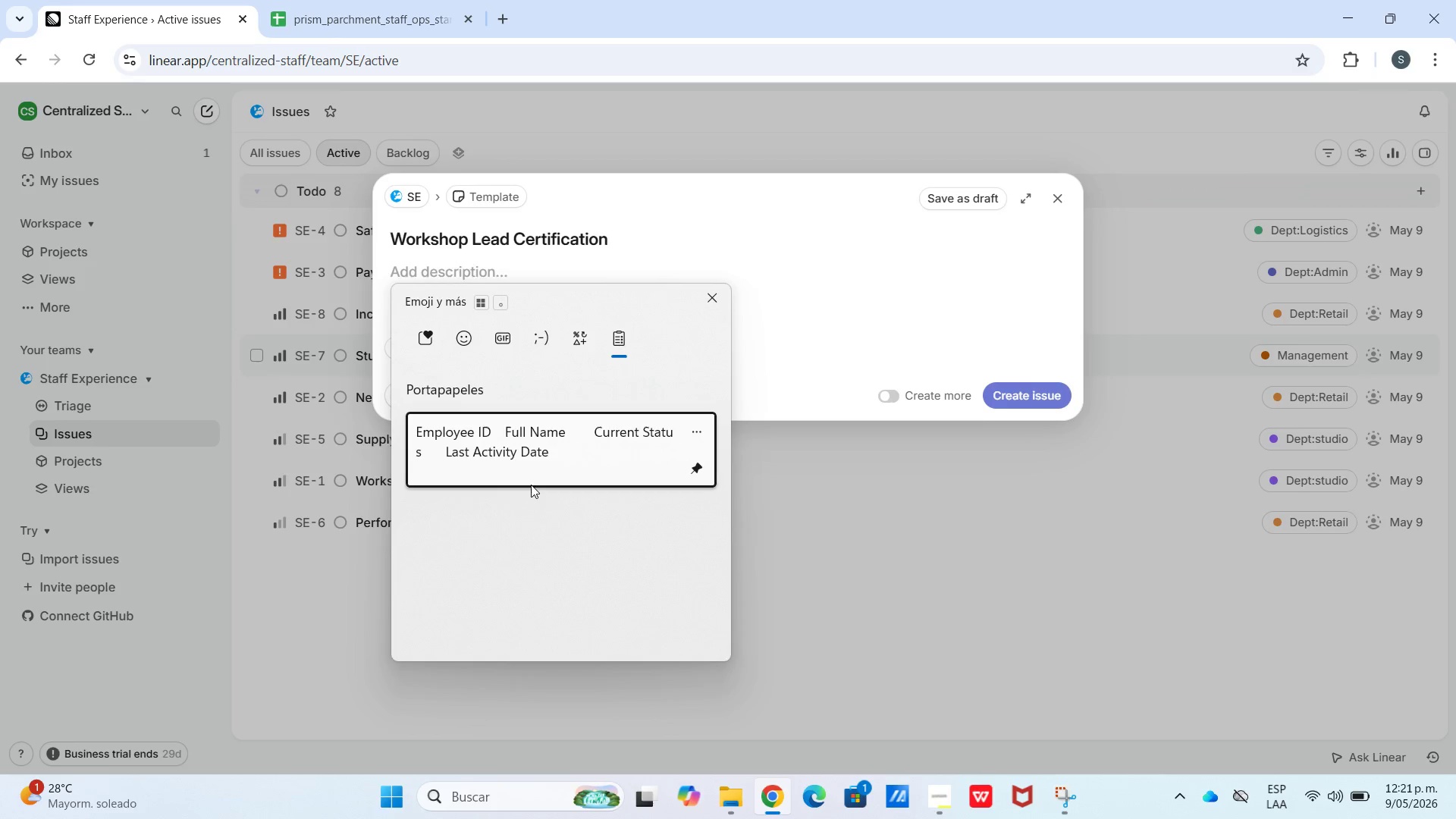 
key(Control+V)
 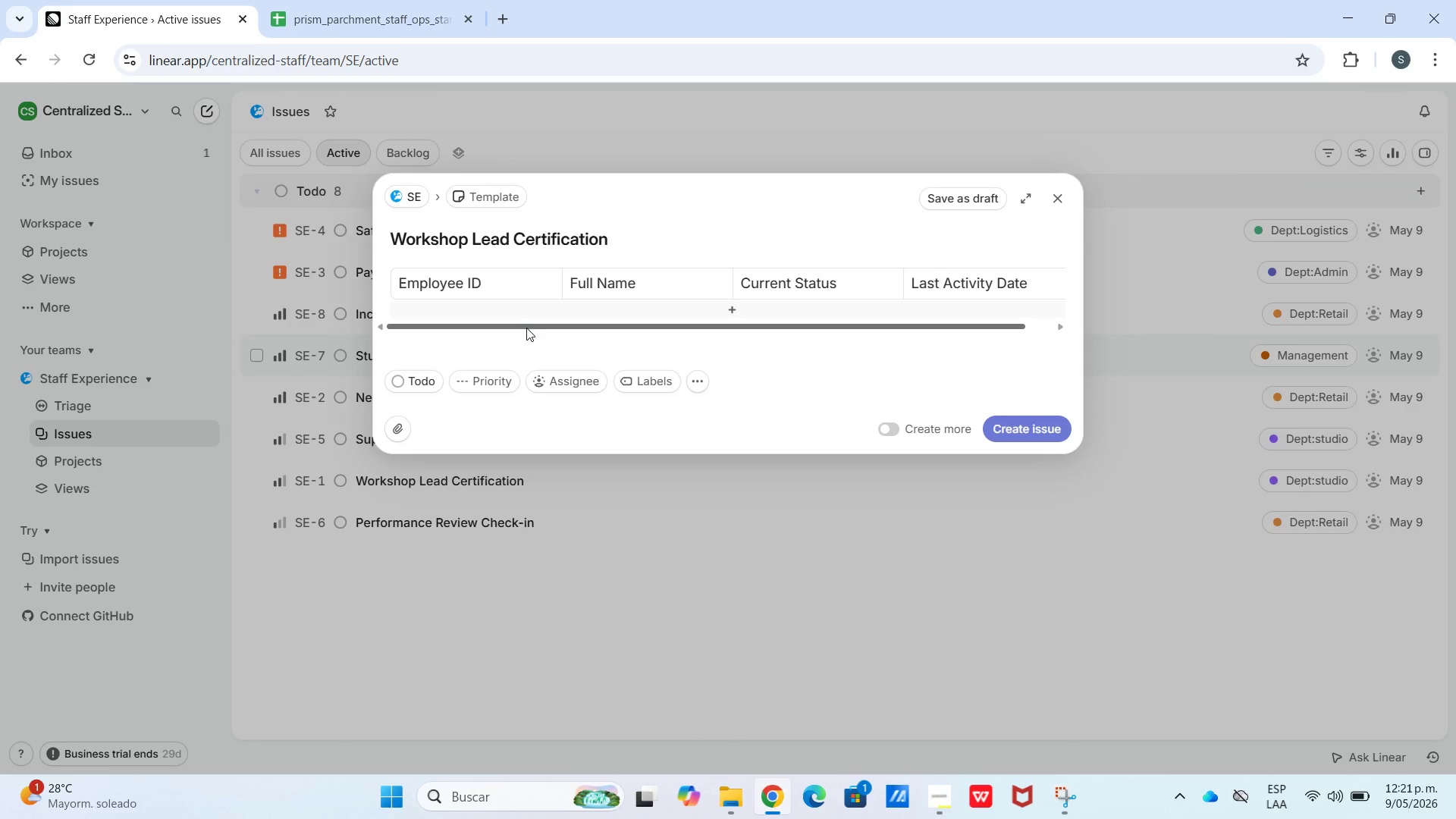 
double_click([517, 322])
 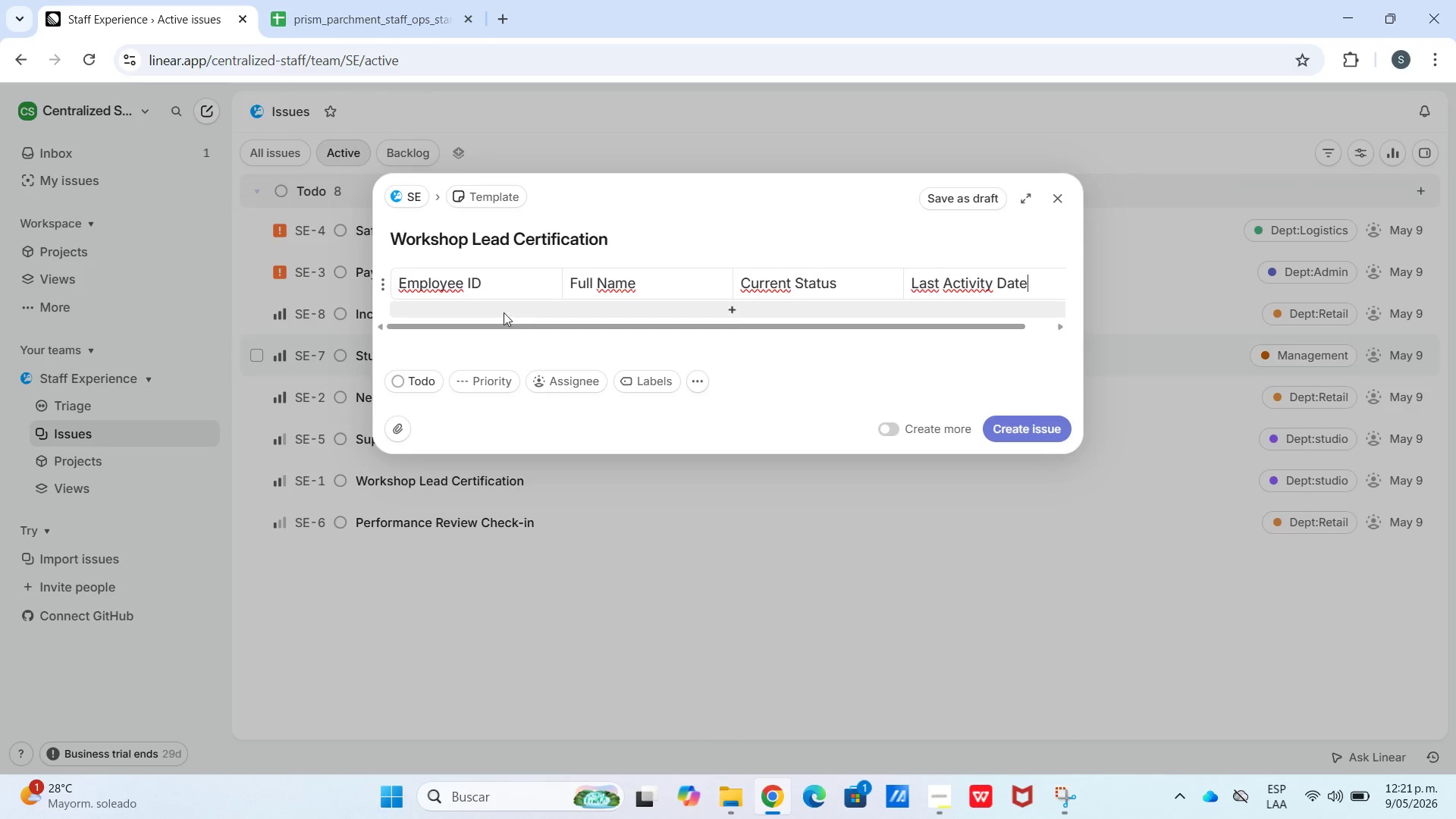 
triple_click([500, 310])
 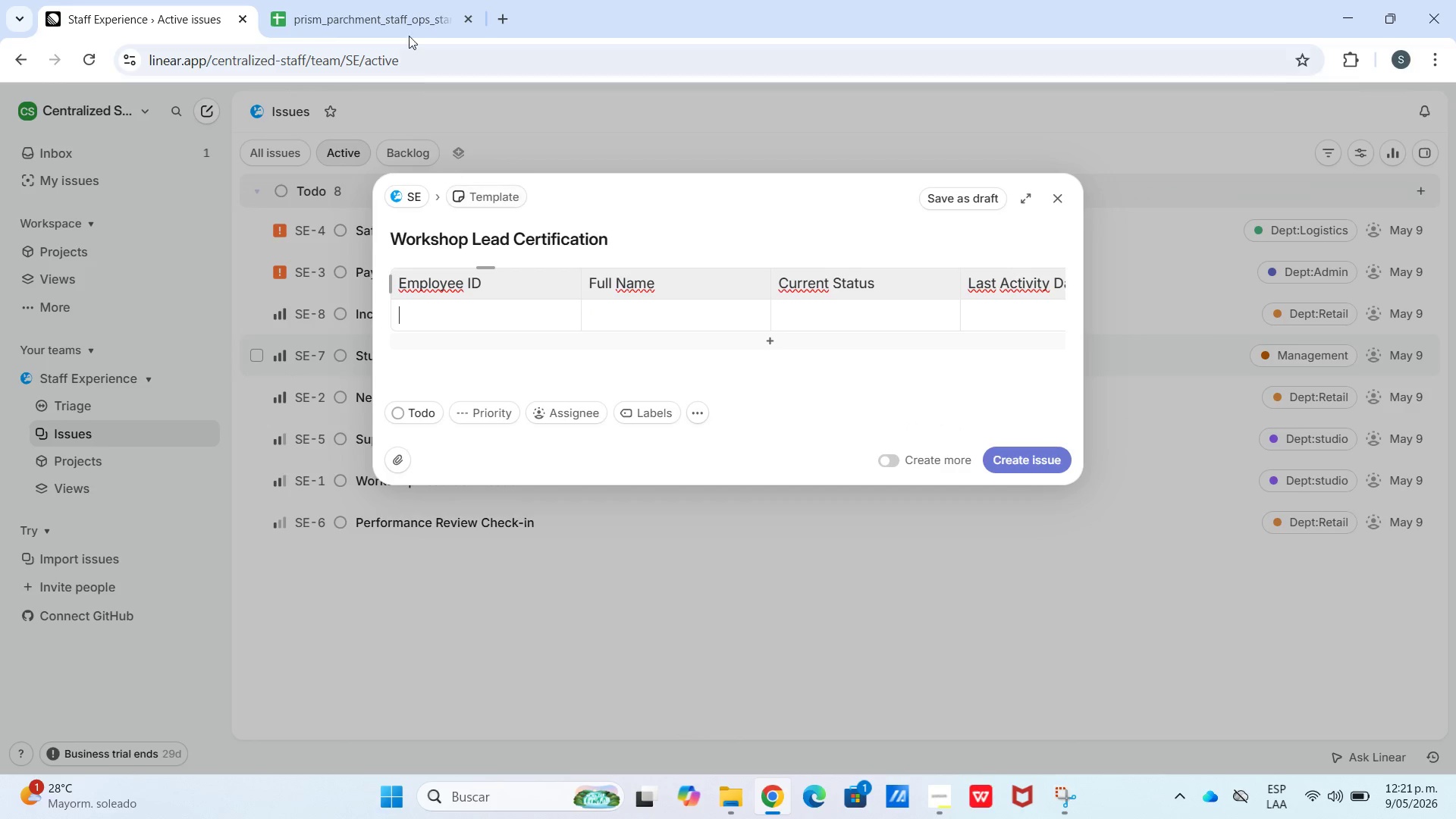 
left_click([374, 0])
 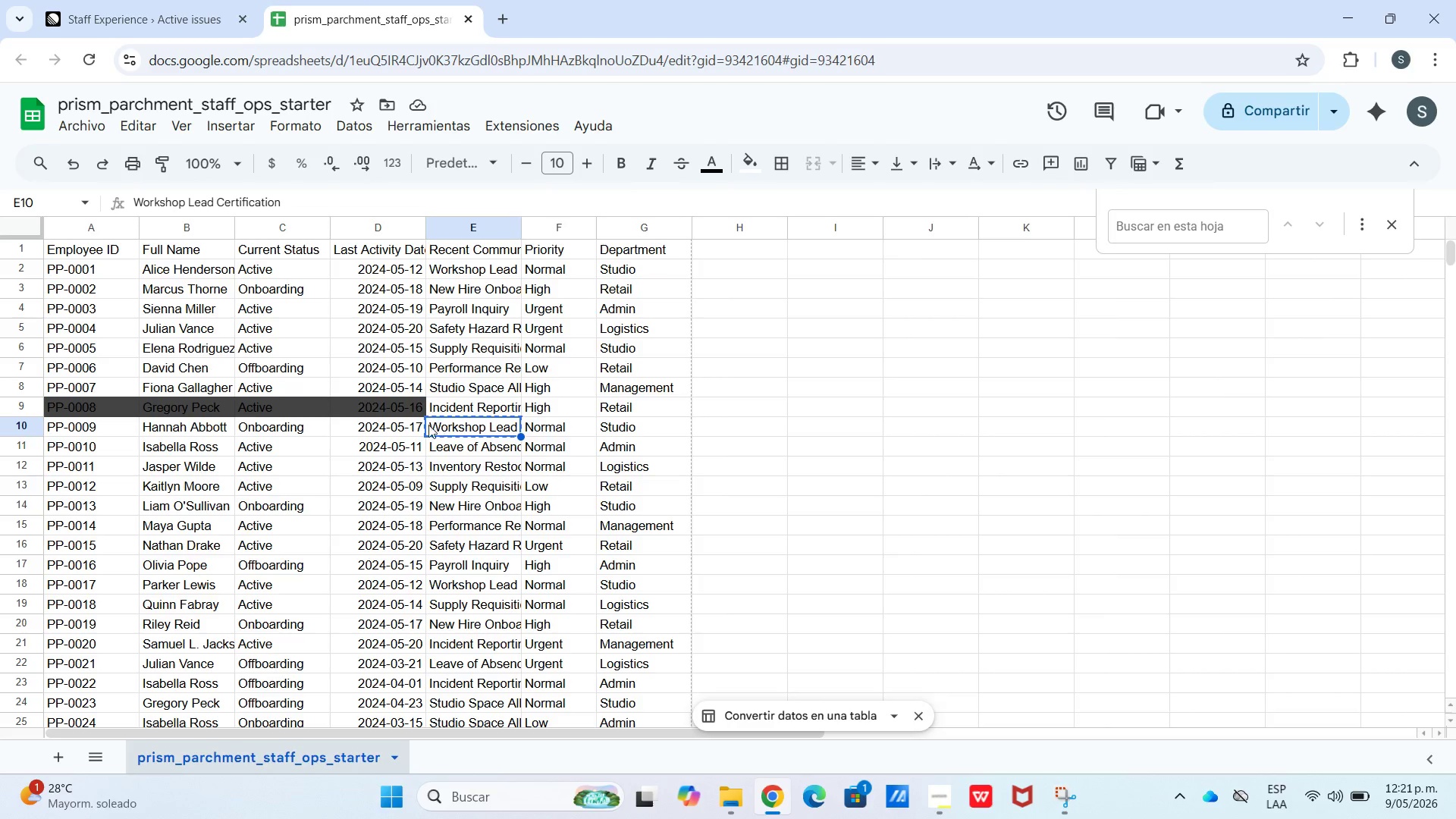 
left_click_drag(start_coordinate=[394, 428], to_coordinate=[93, 428])
 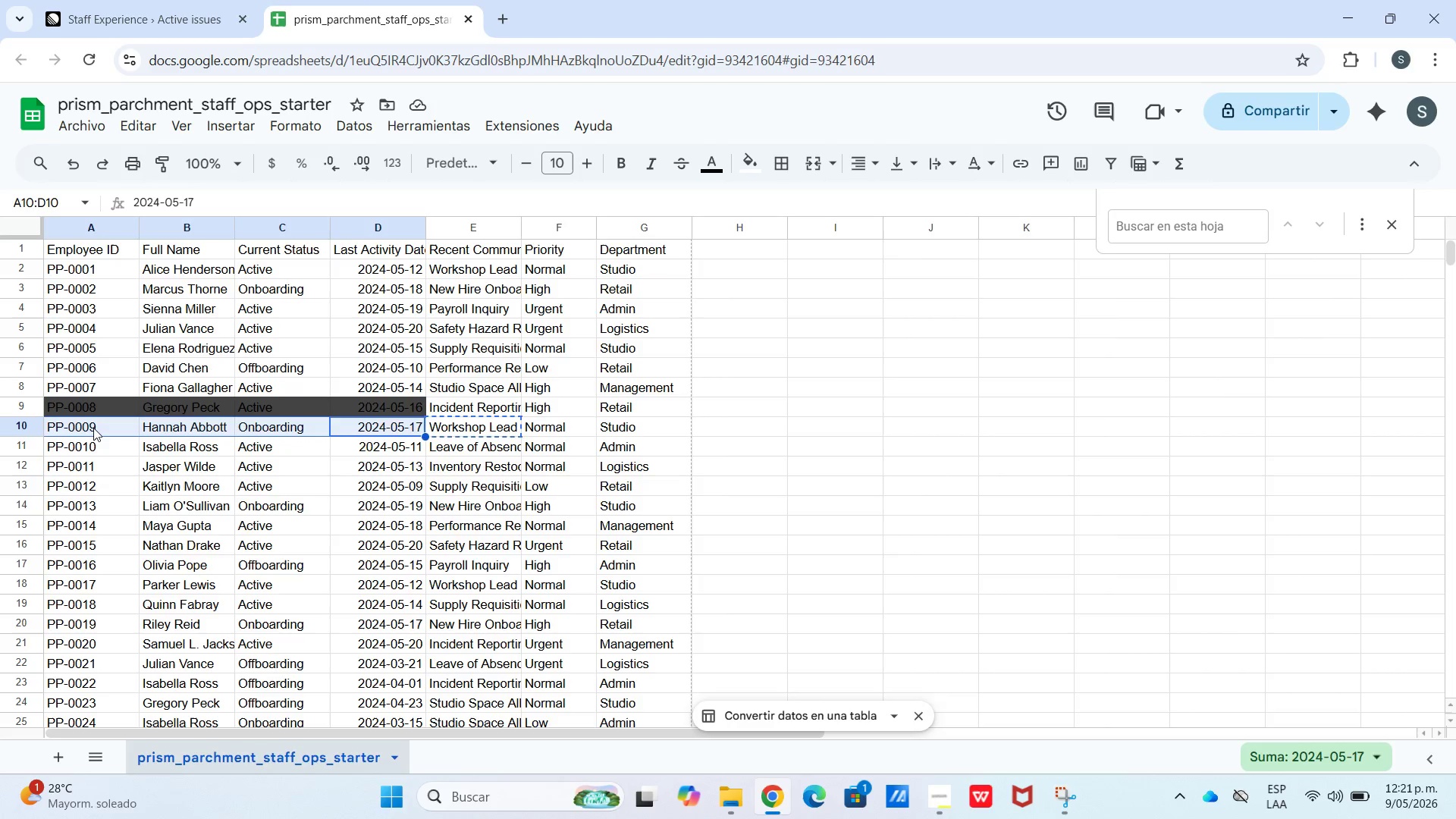 
hold_key(key=ControlLeft, duration=0.66)
 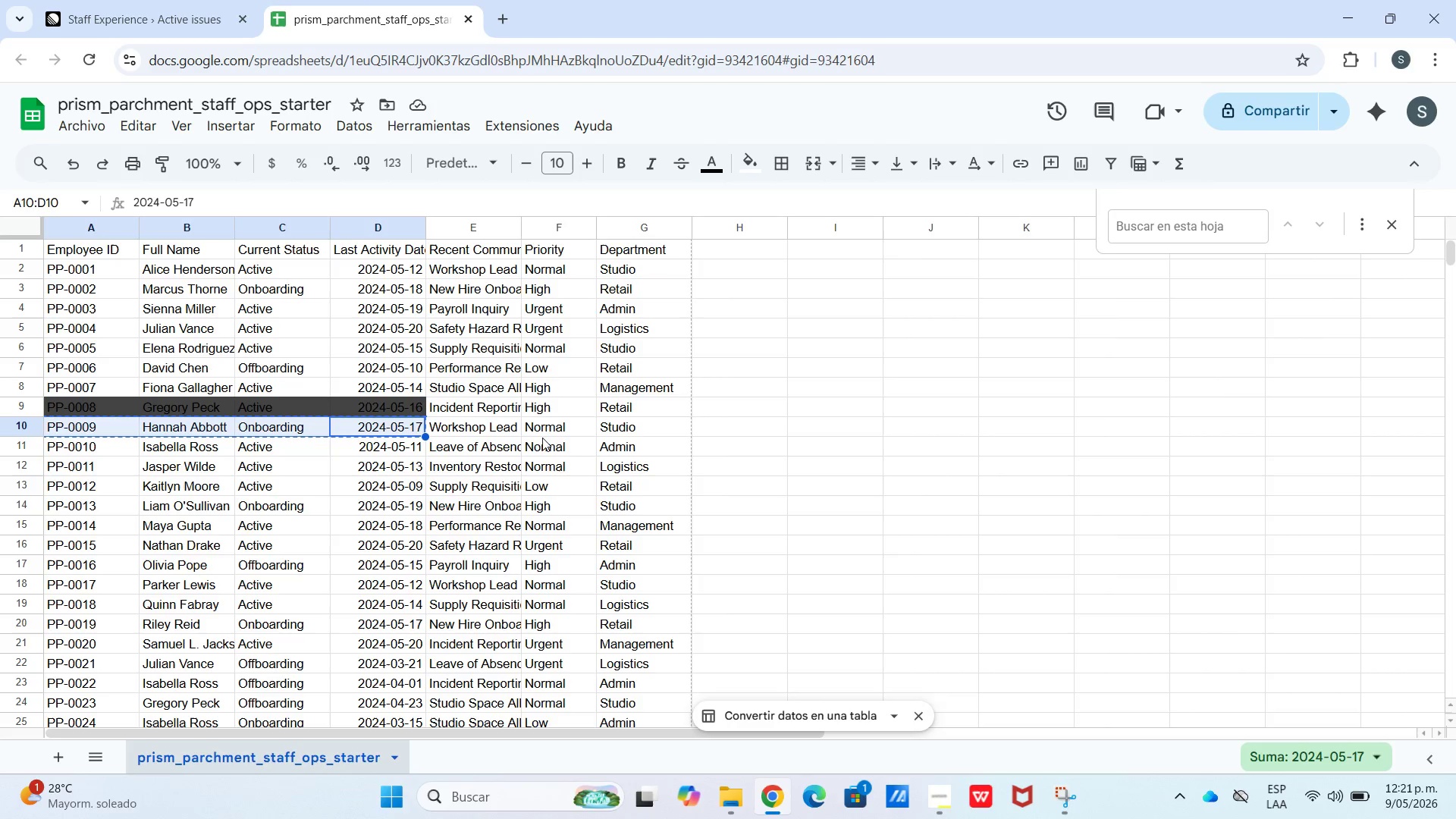 
hold_key(key=C, duration=0.33)
 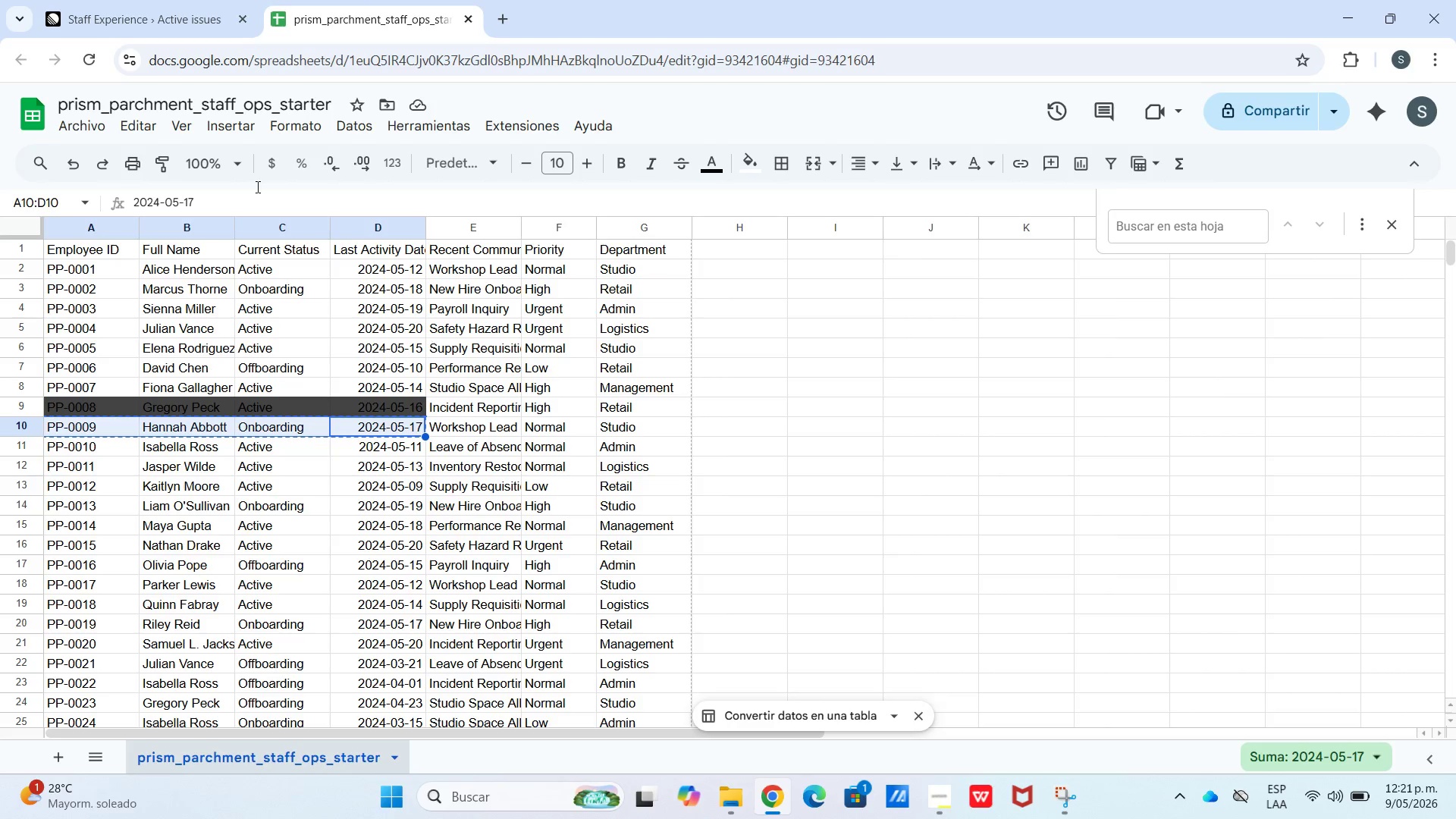 
left_click_drag(start_coordinate=[109, 0], to_coordinate=[115, 1])
 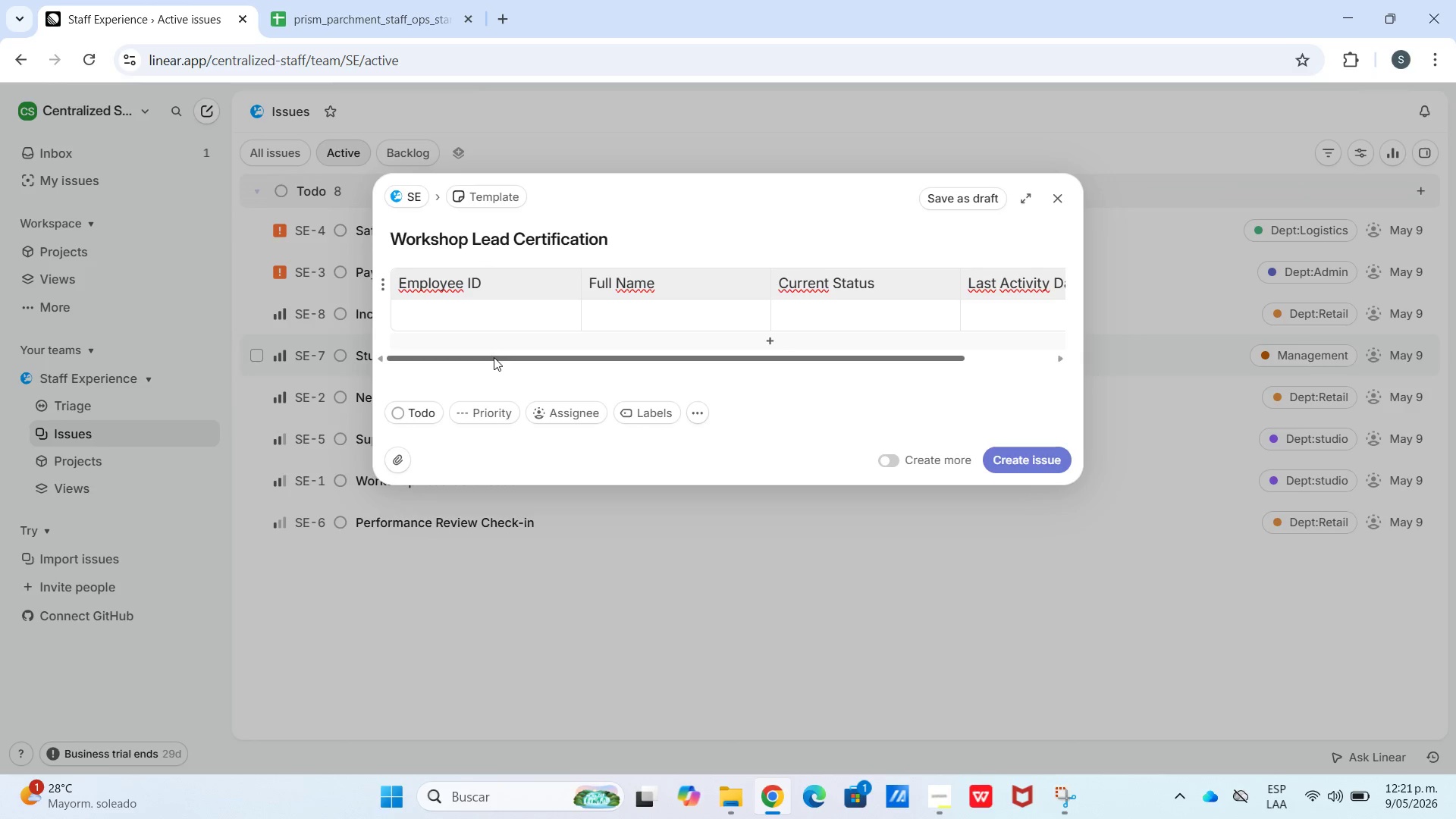 
key(Control+V)
 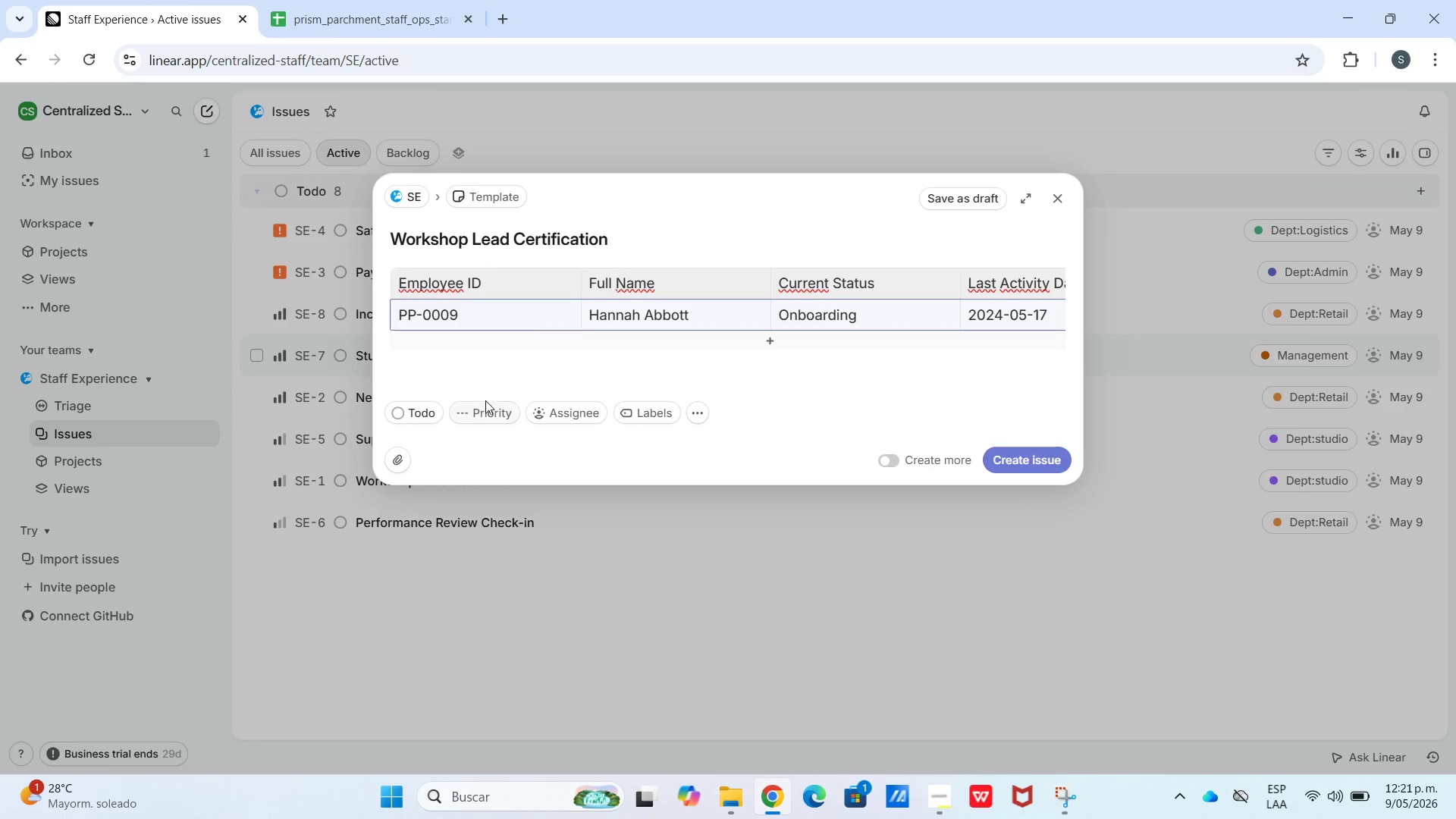 
left_click([485, 407])
 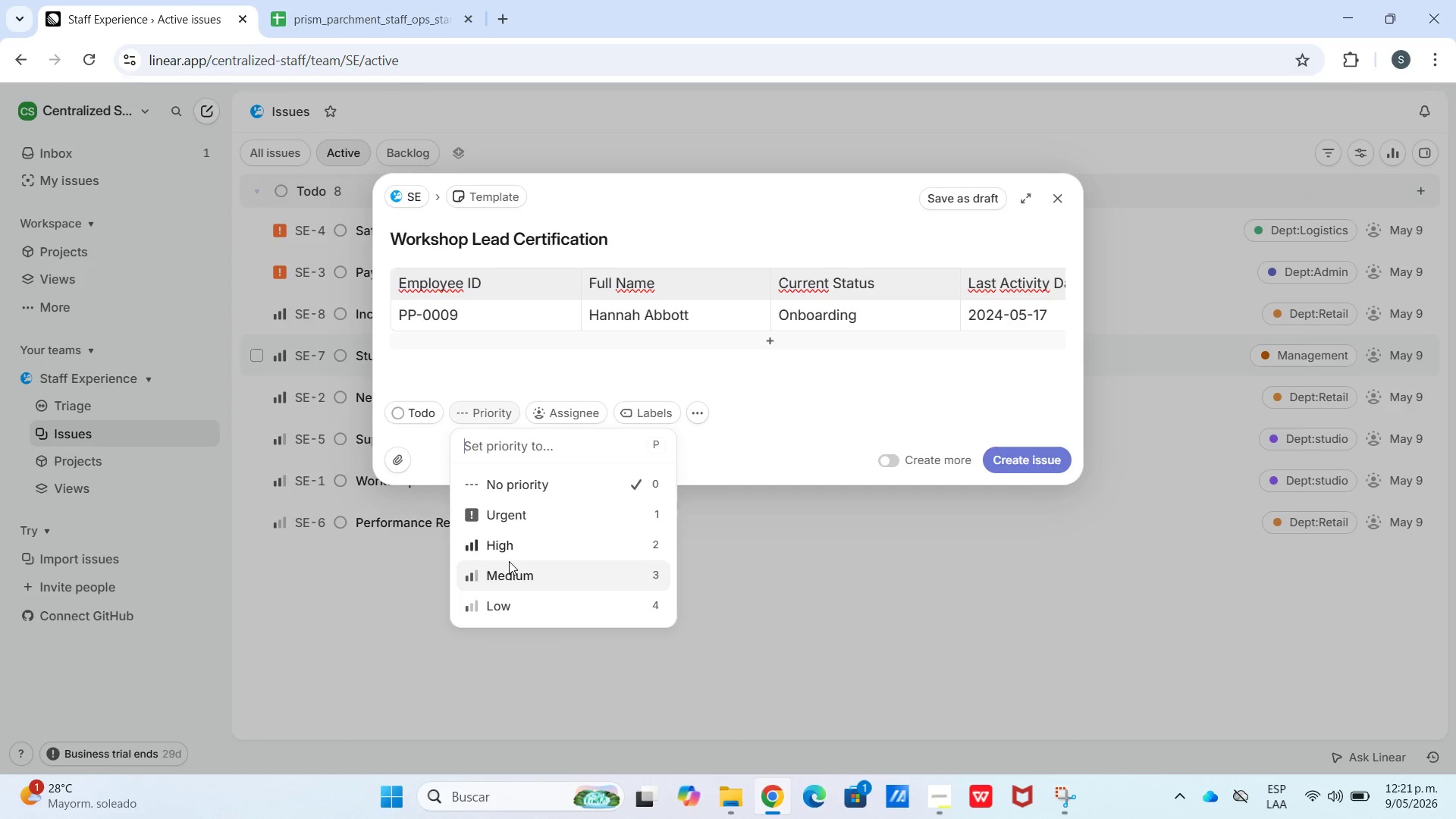 
left_click([510, 566])
 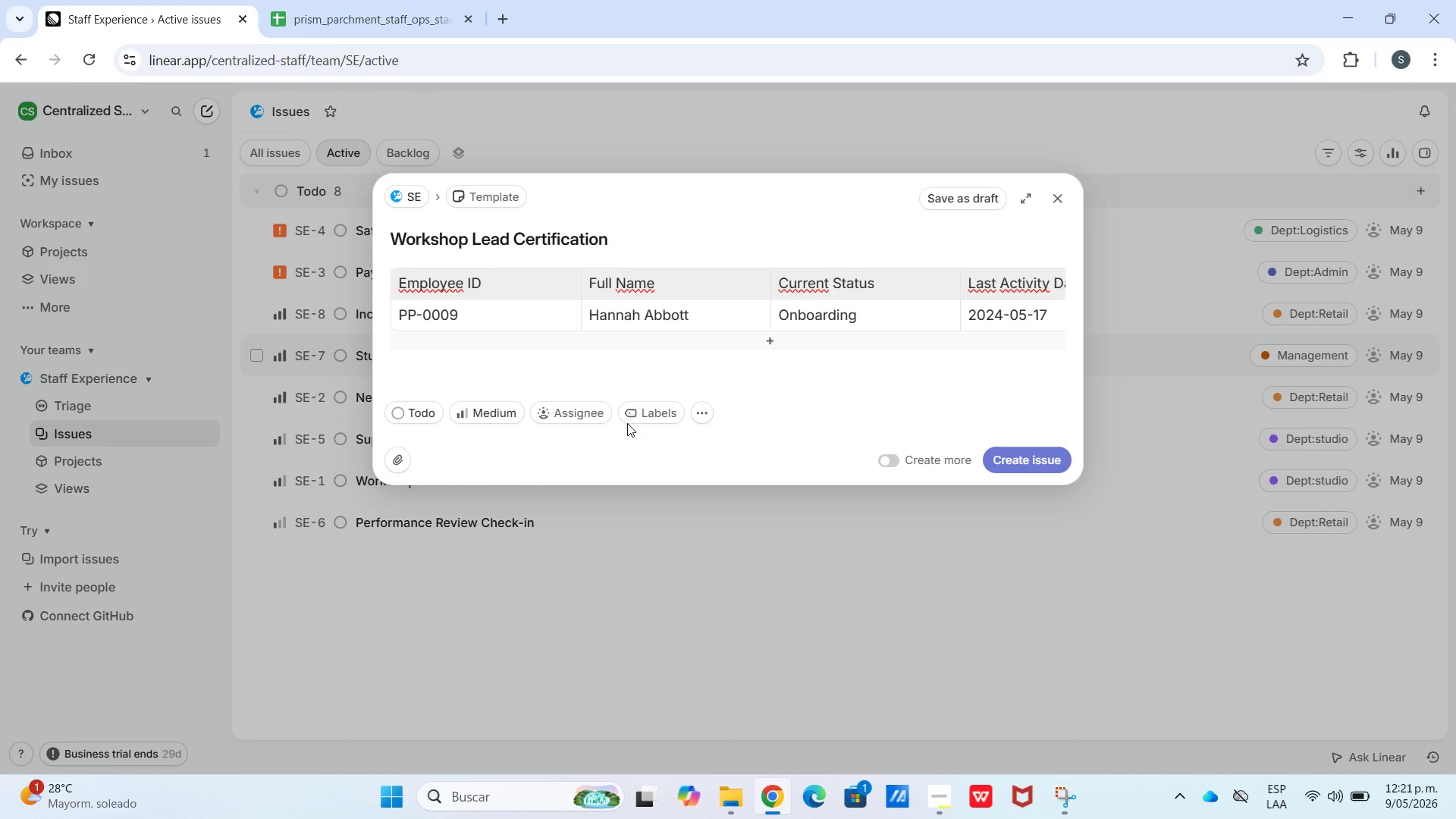 
left_click([636, 417])
 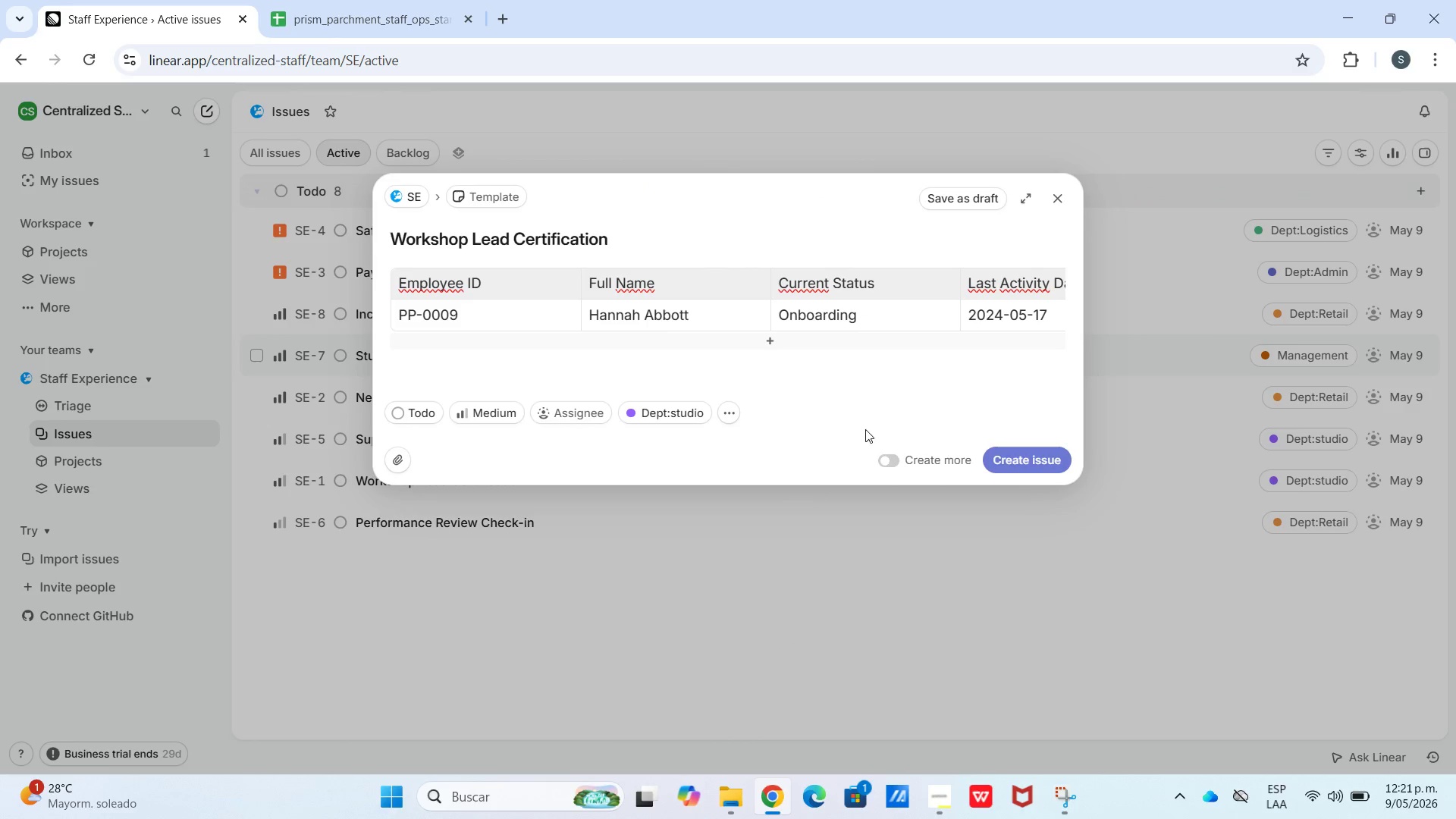 
left_click([884, 455])
 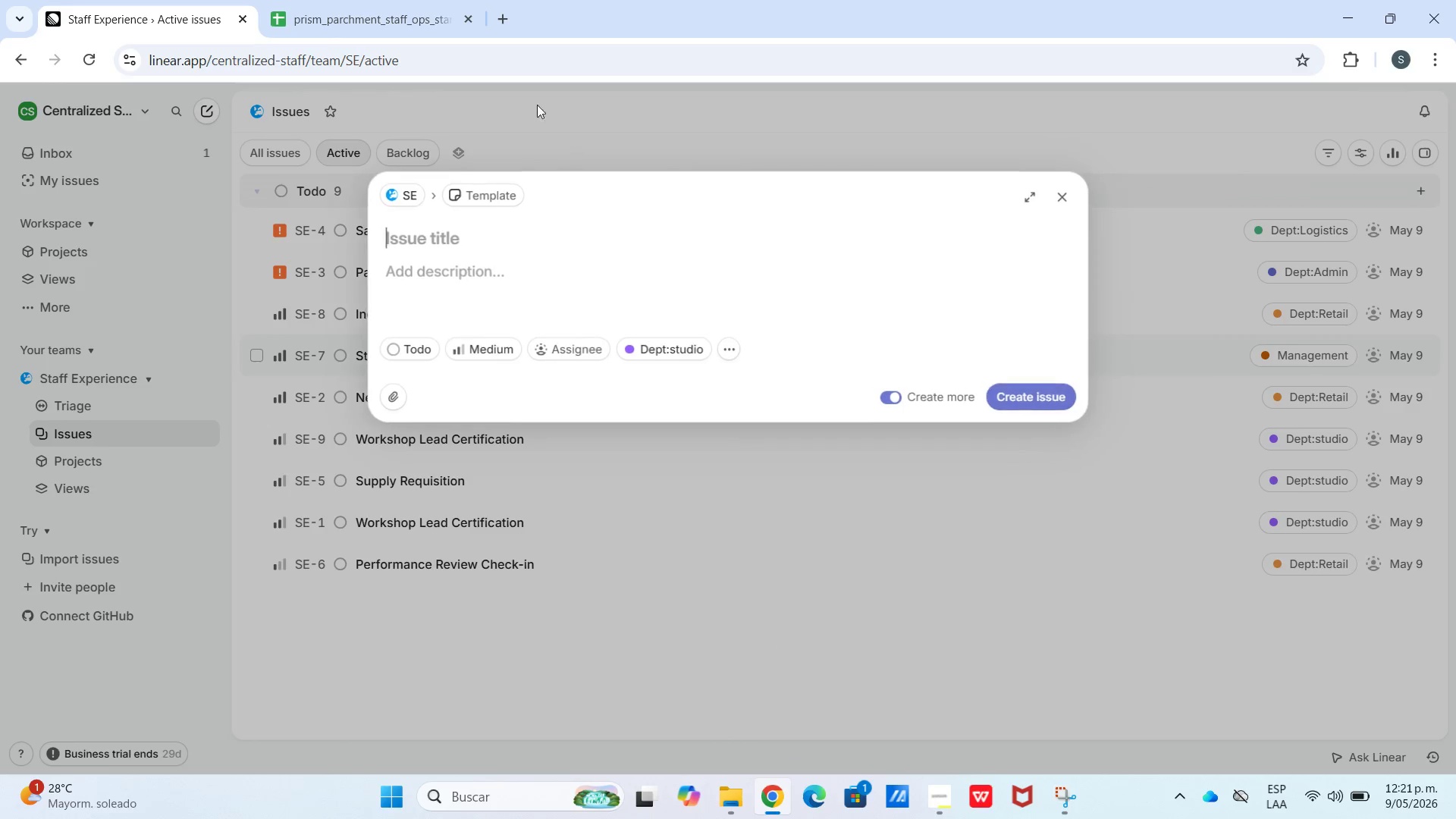 
left_click([366, 0])
 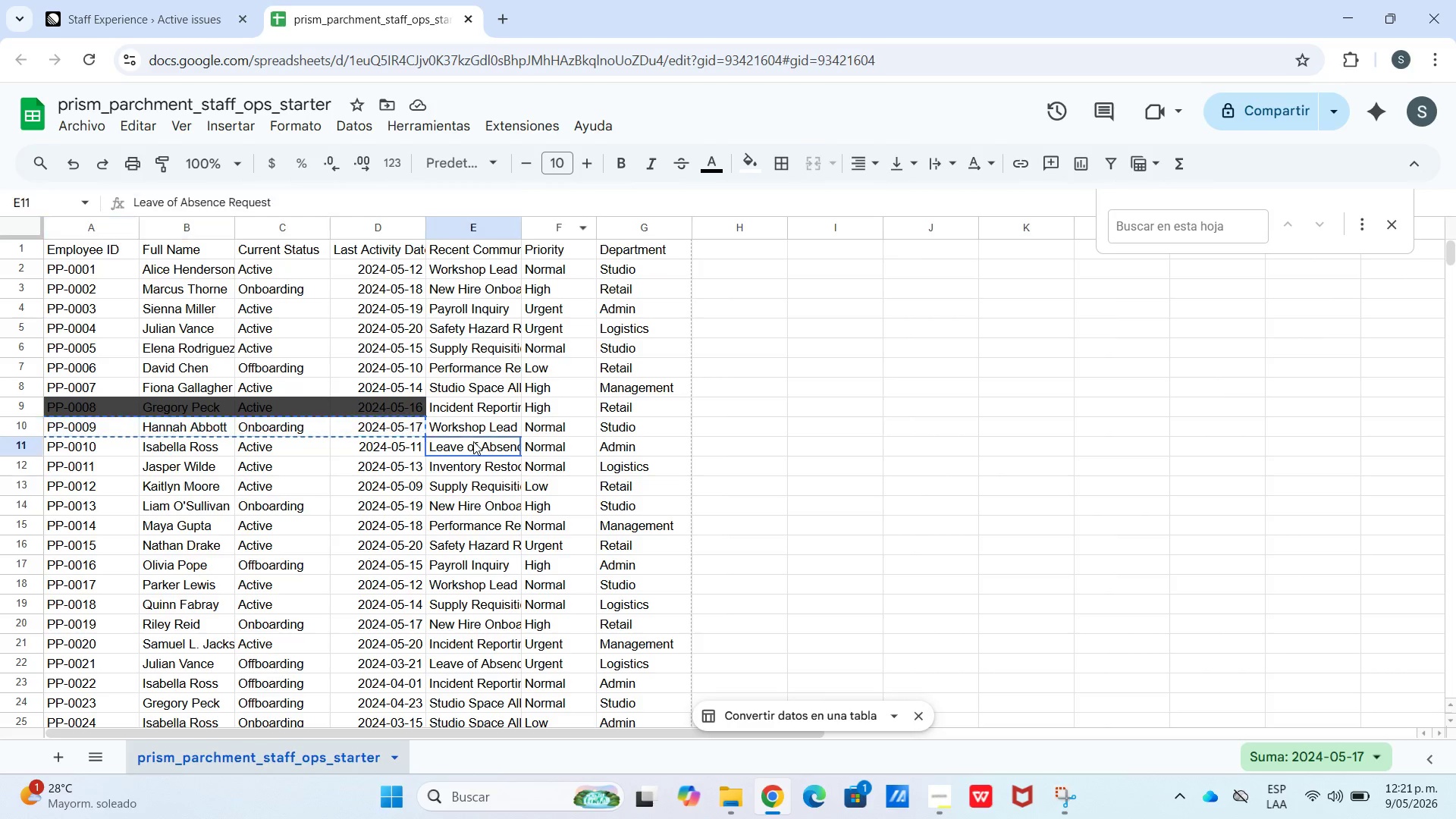 
key(Control+C)
 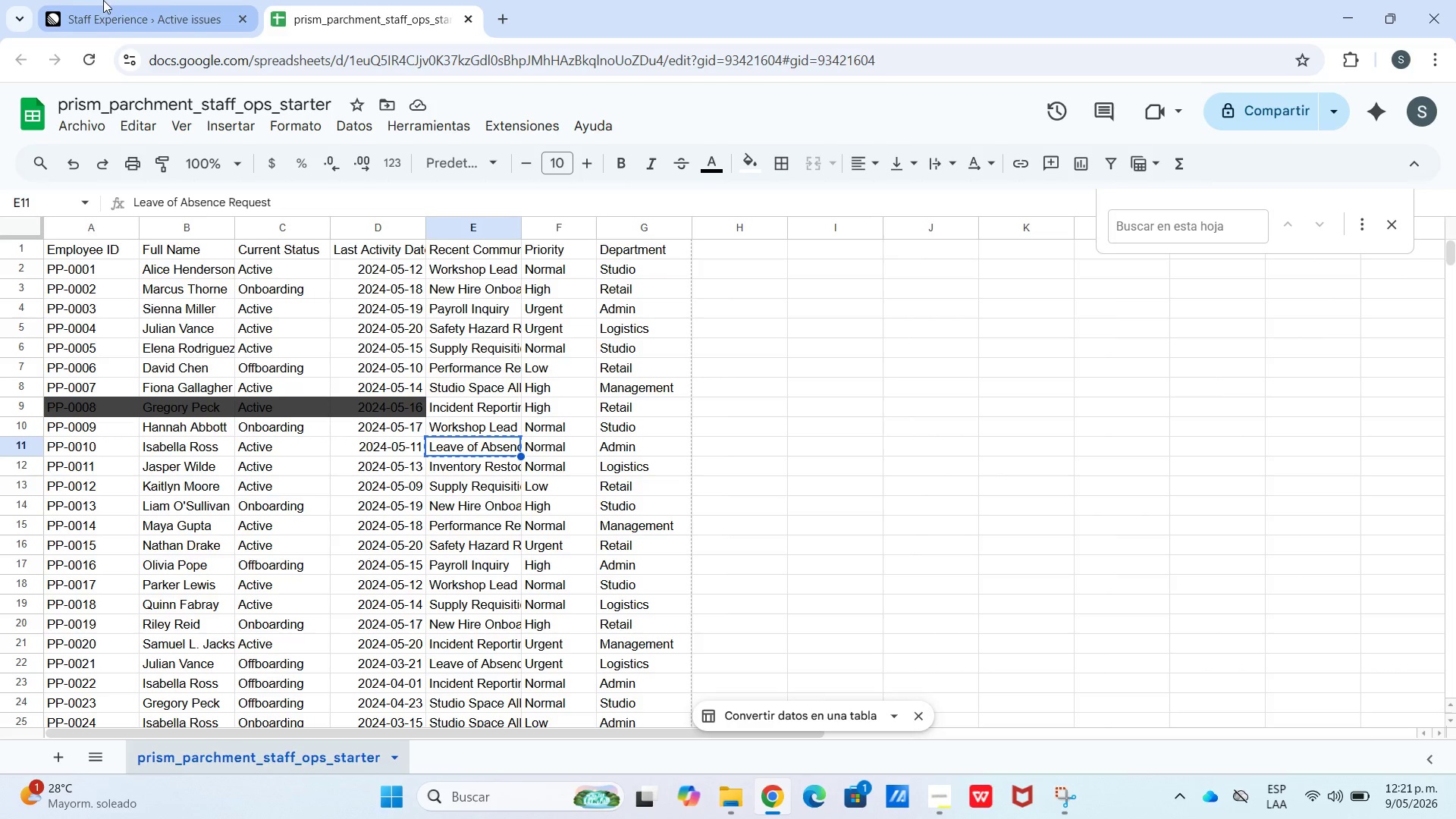 
left_click([196, 17])
 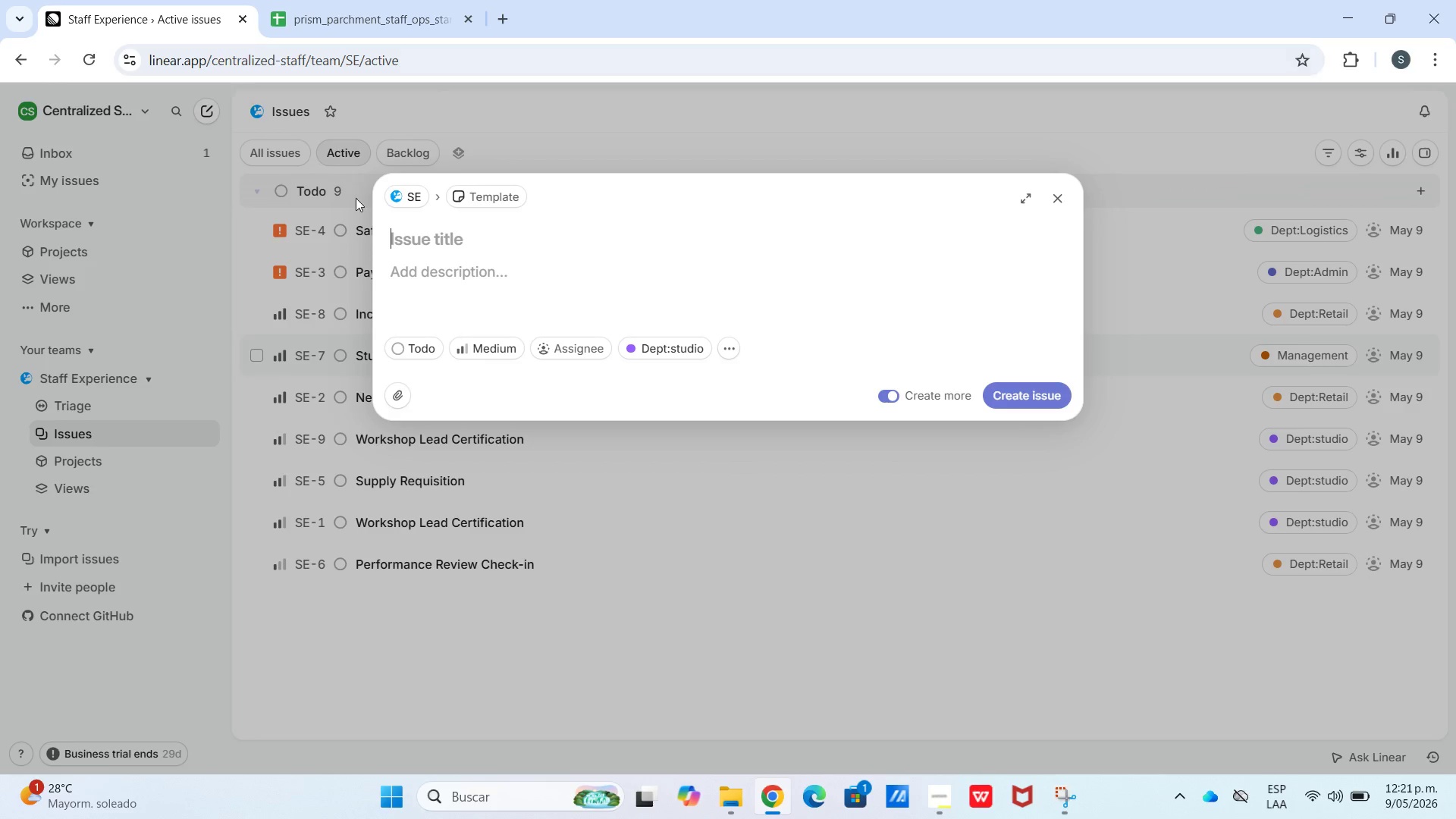 
key(Control+V)
 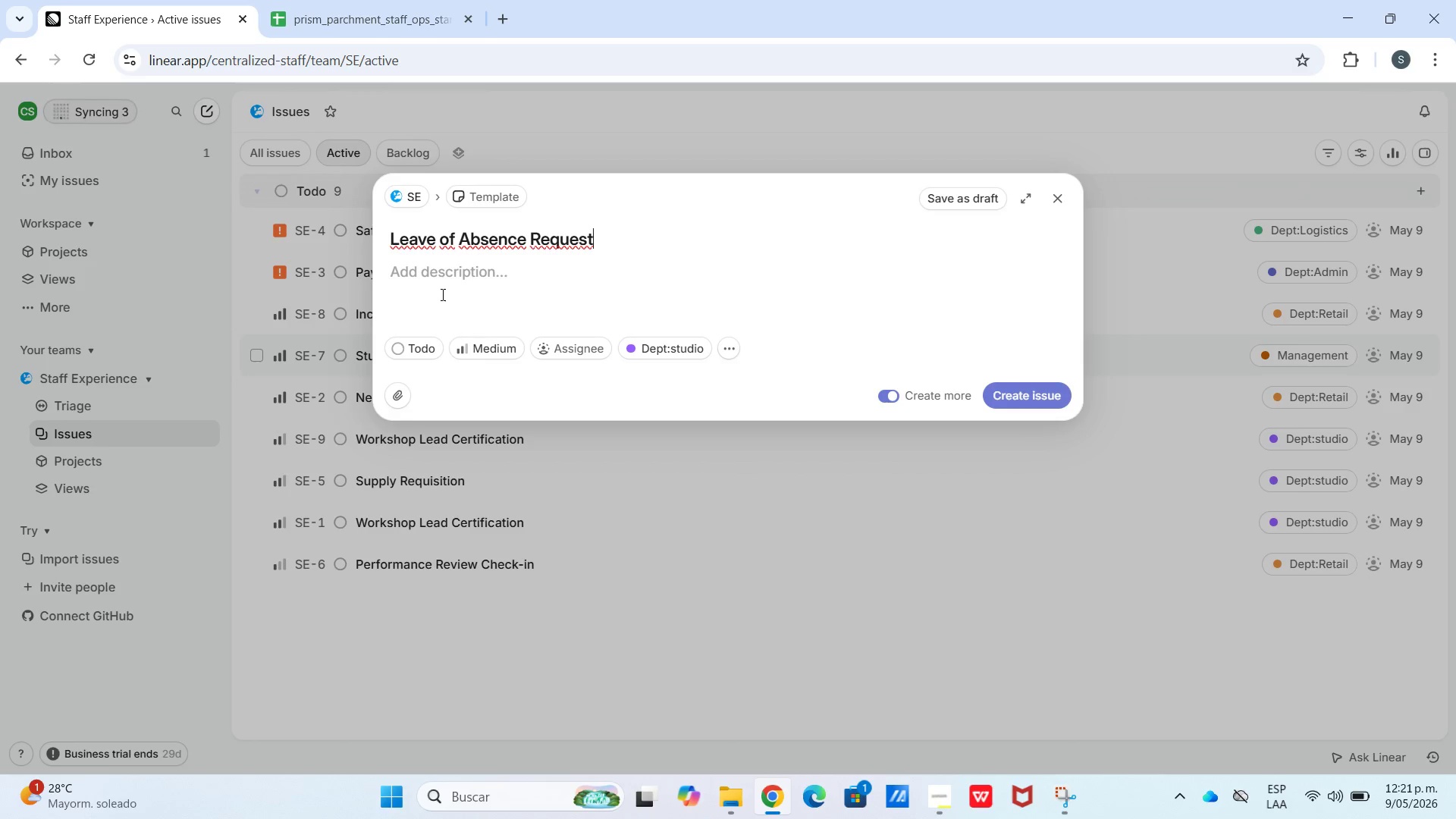 
left_click([443, 285])
 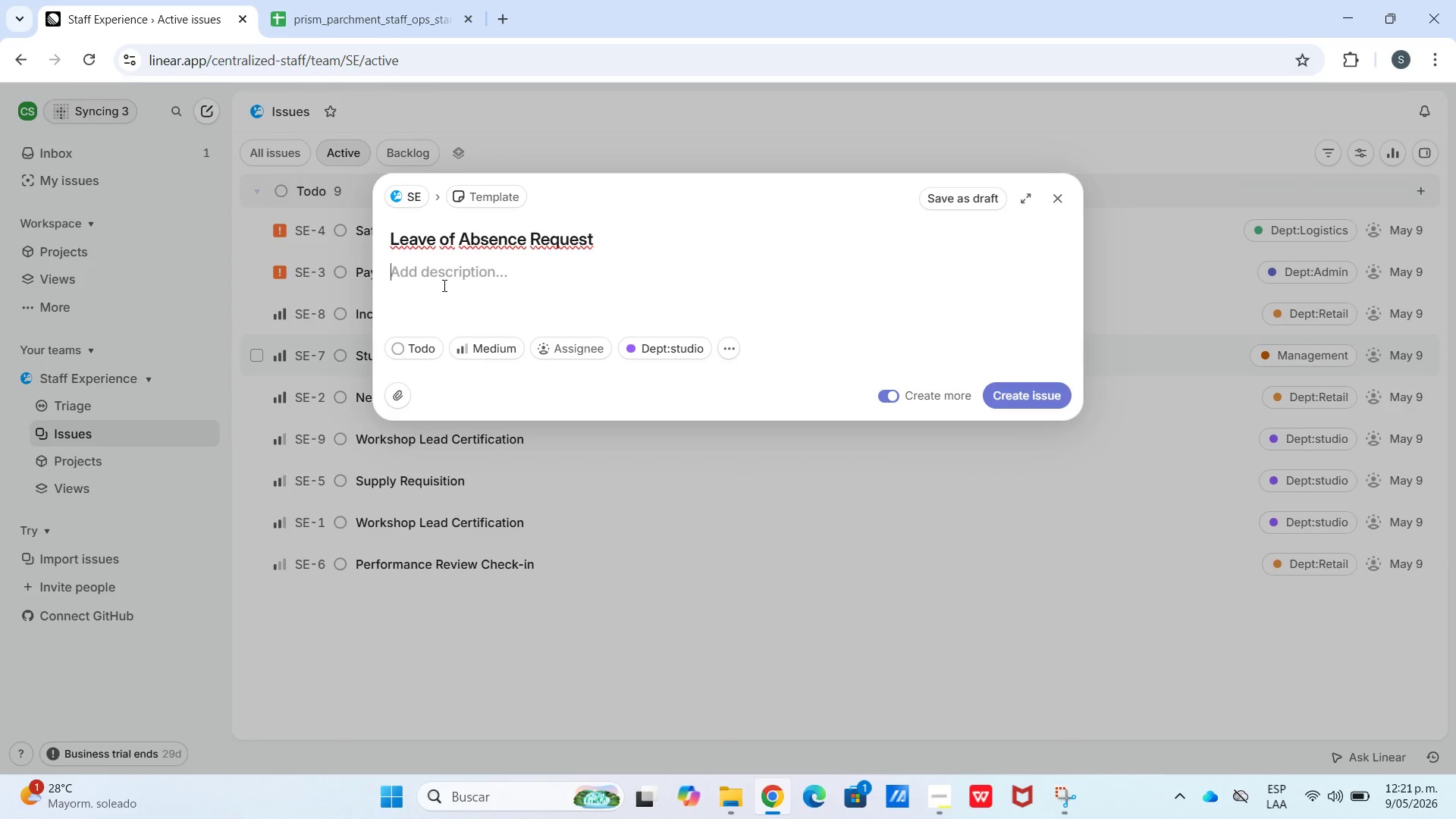 
key(Meta+V)
 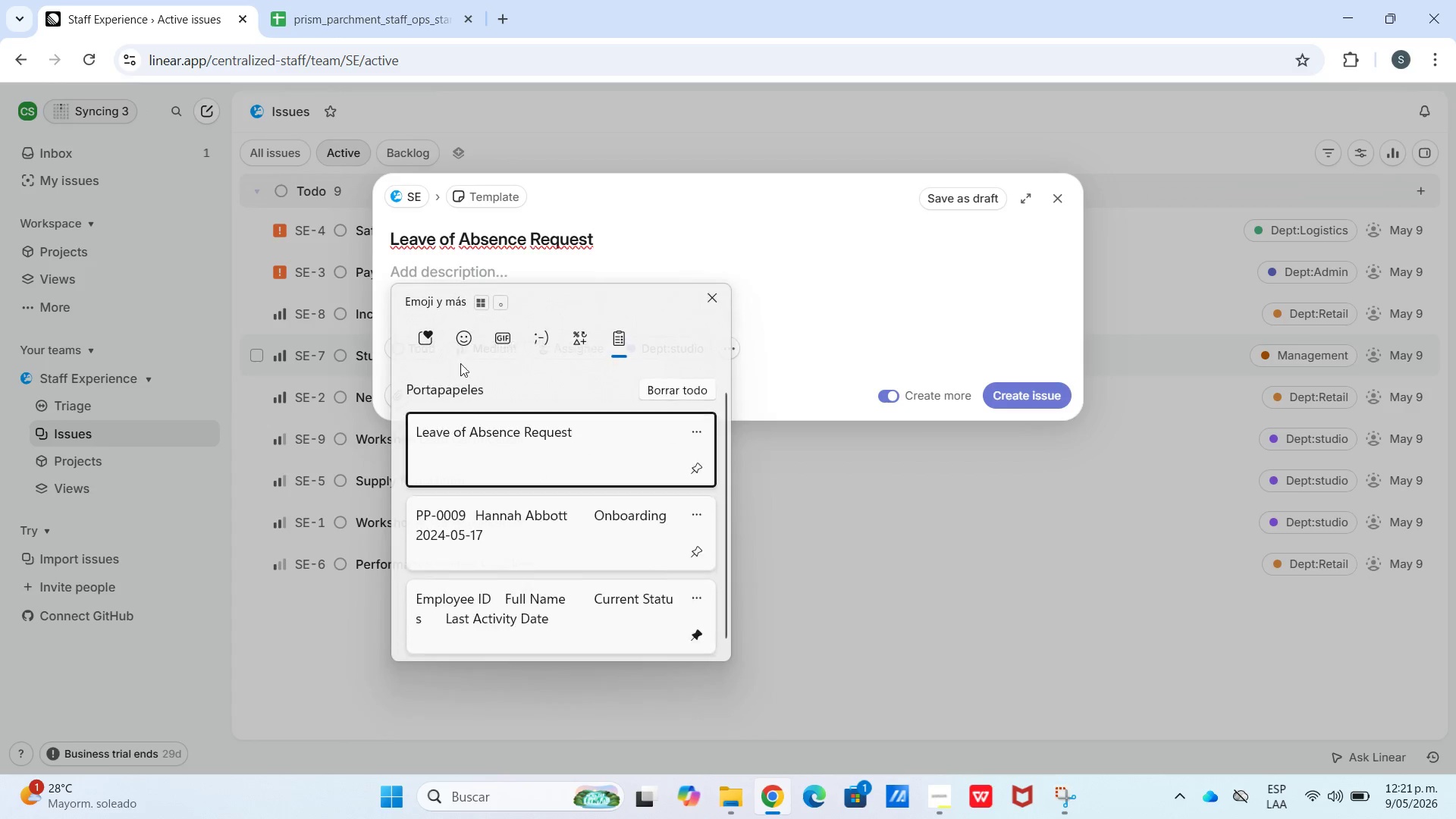 
key(Control+ControlLeft)
 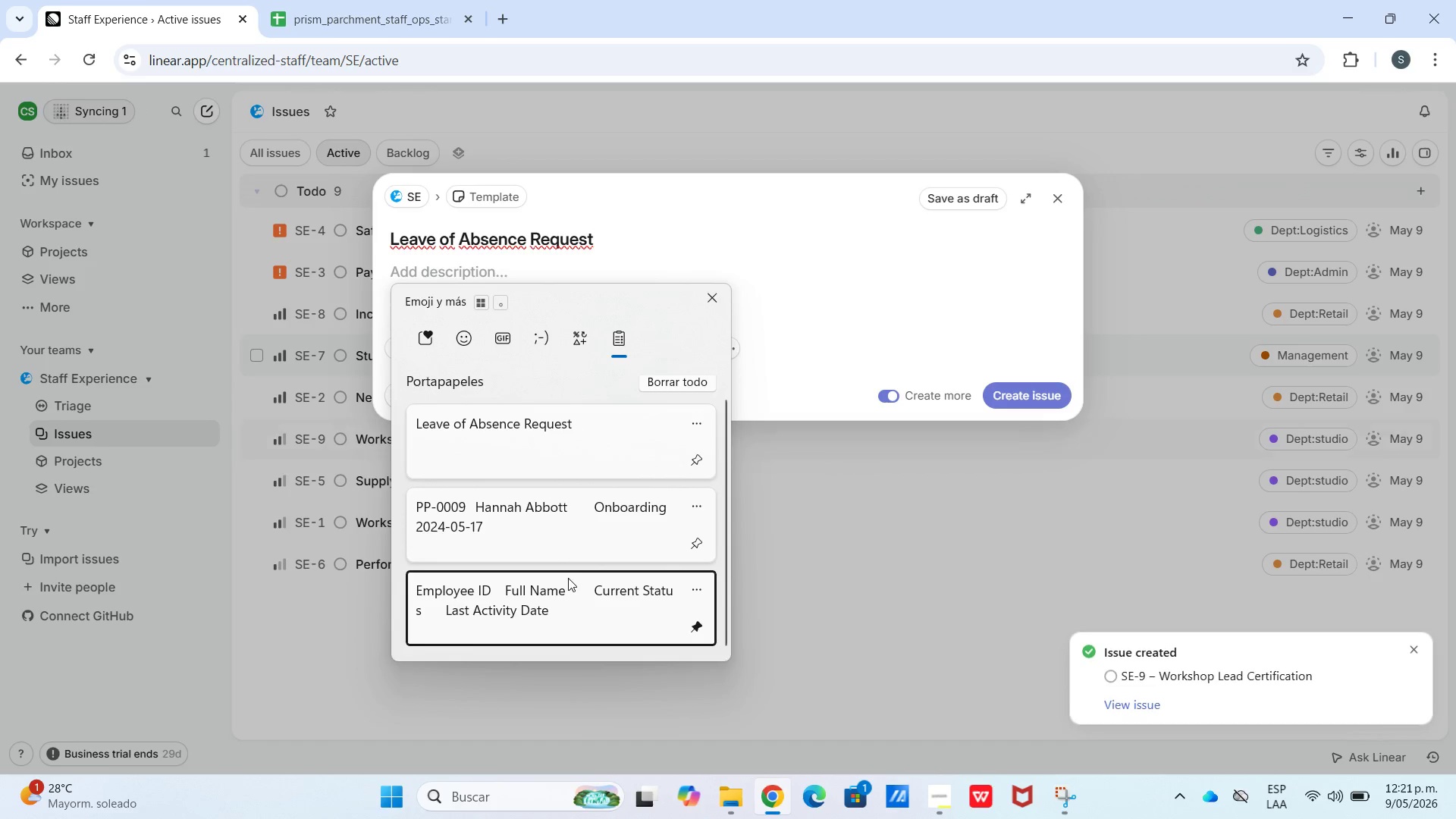 
scroll: coordinate [541, 529], scroll_direction: down, amount: 10.0
 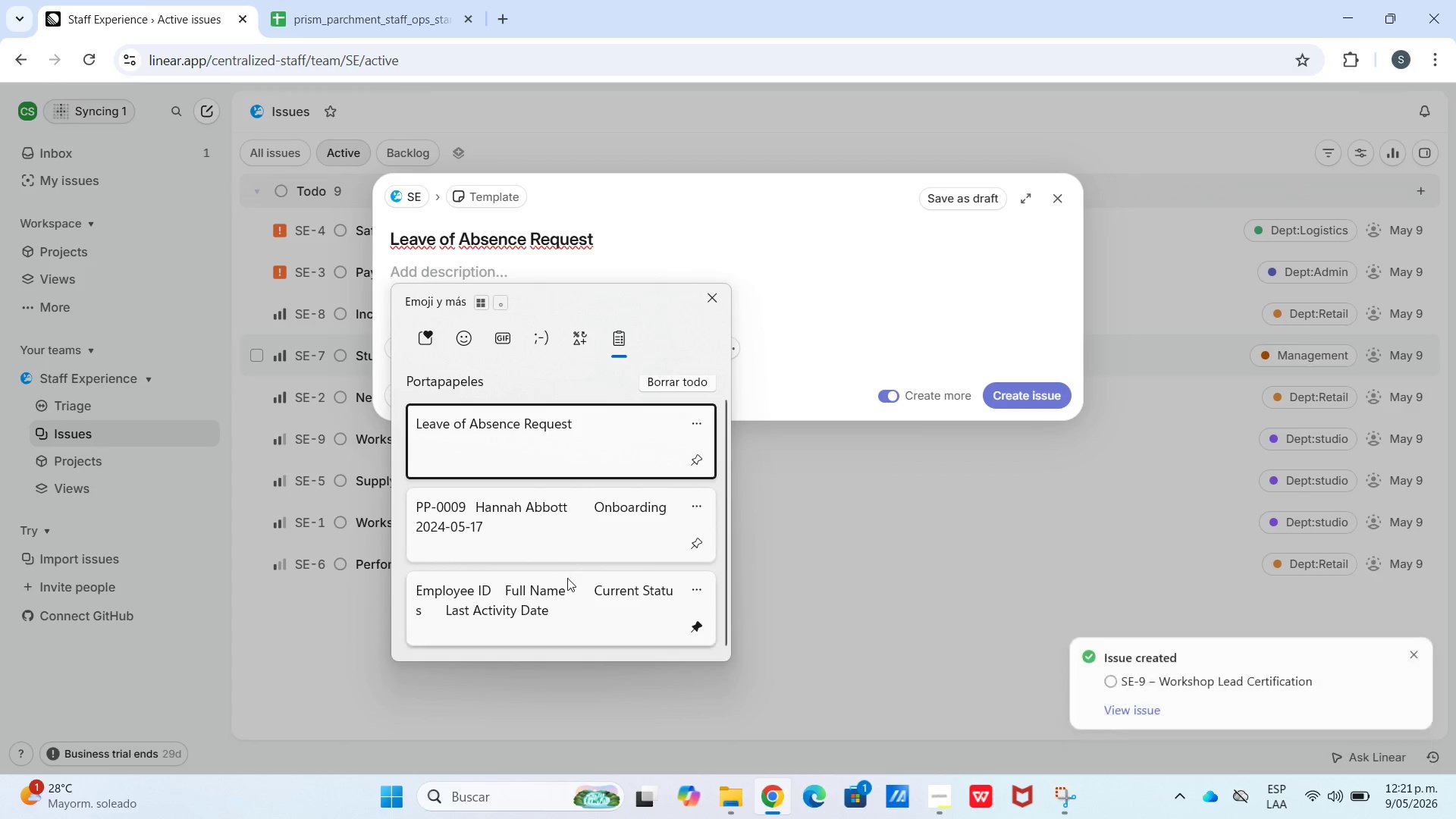 
key(Control+V)
 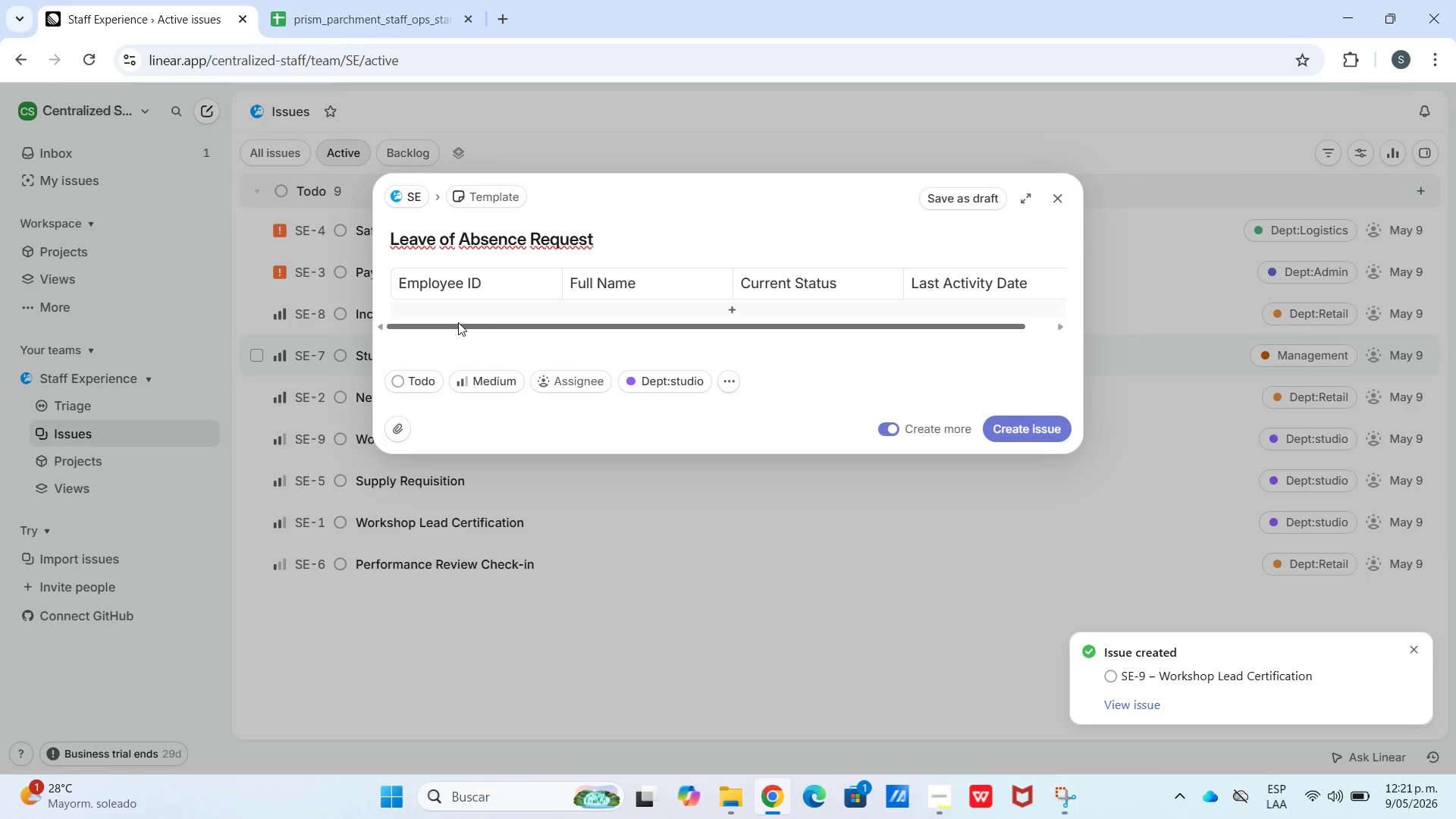 
double_click([450, 297])
 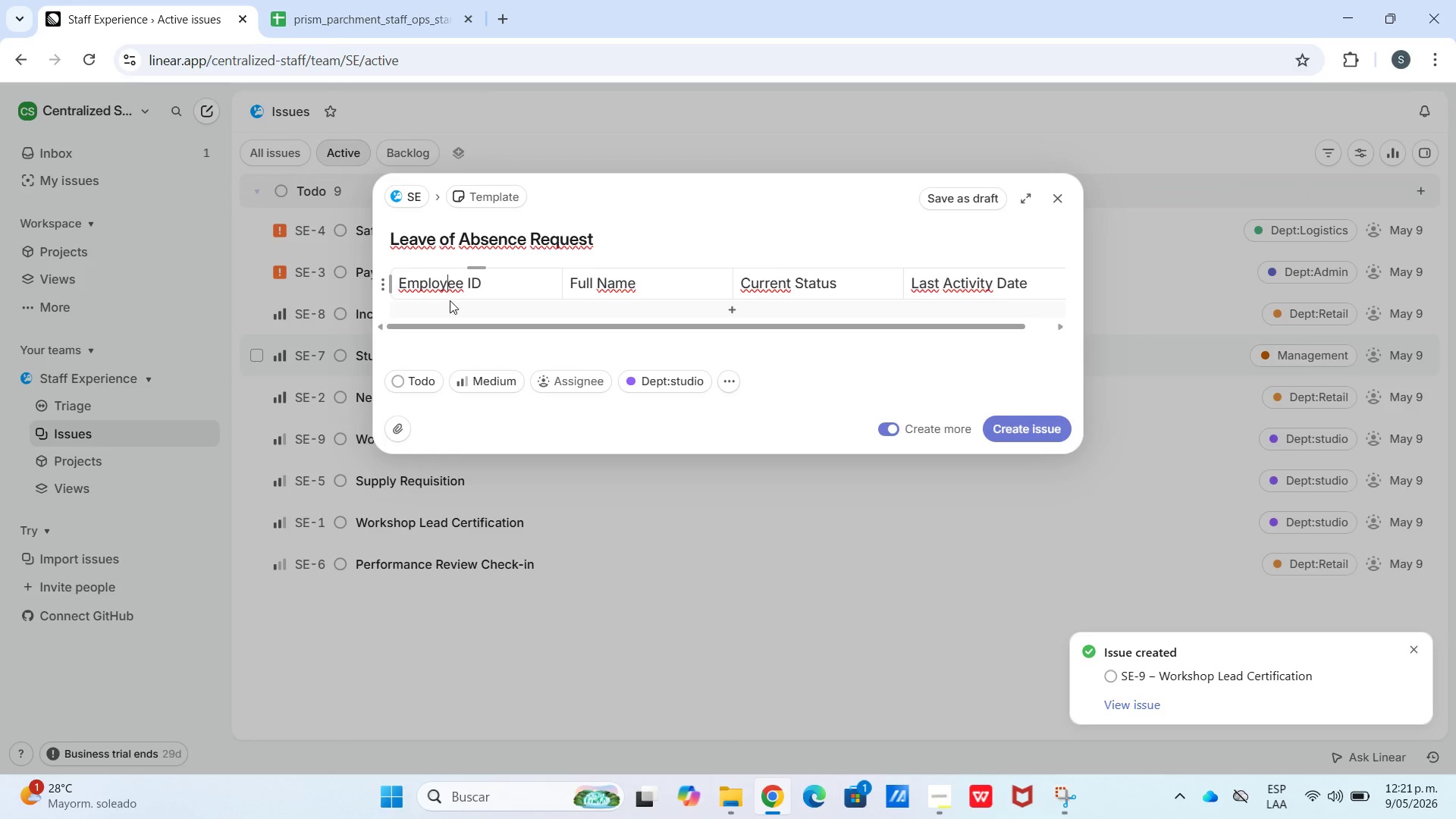 
triple_click([450, 308])
 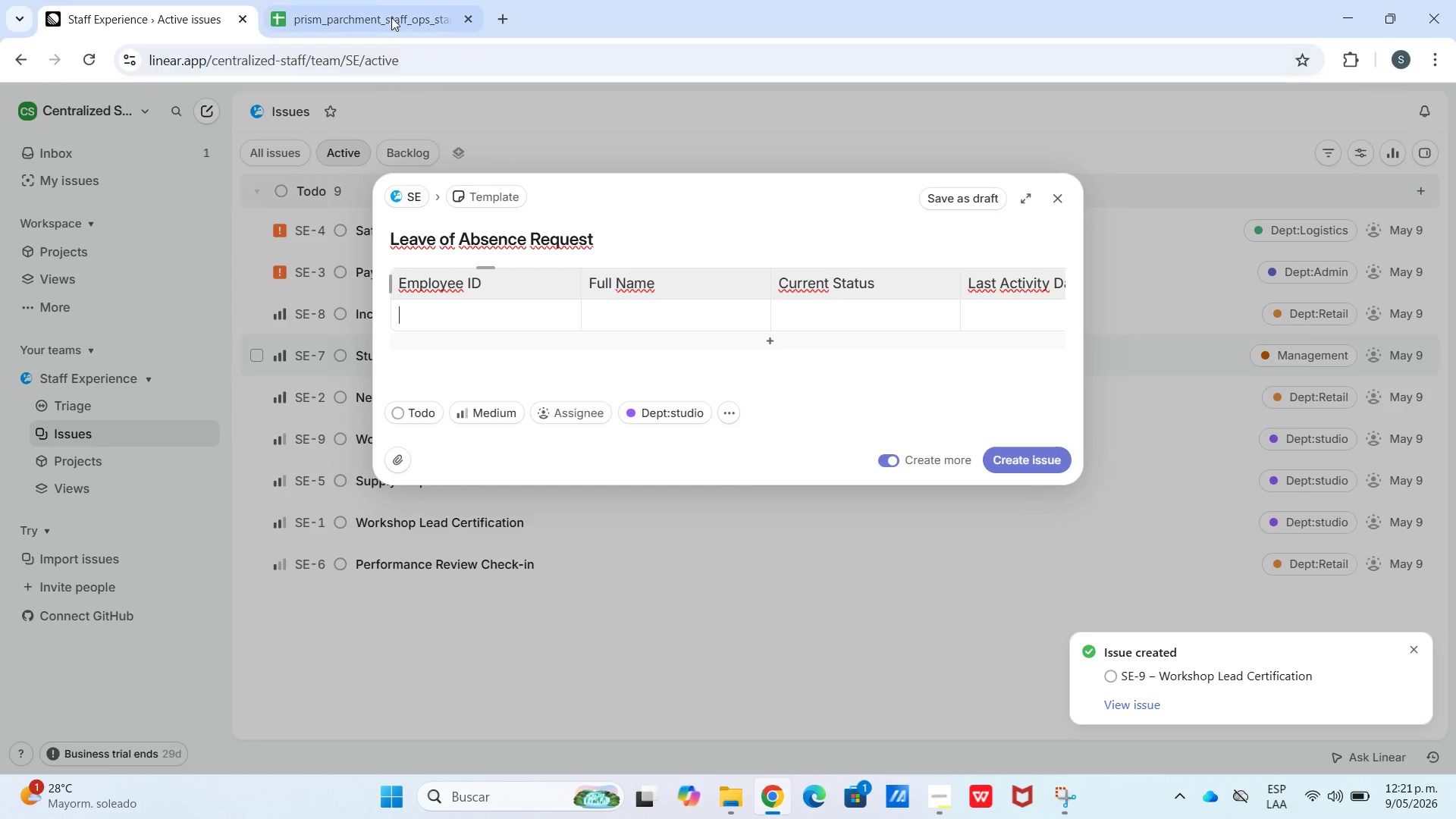 
left_click([372, 1])
 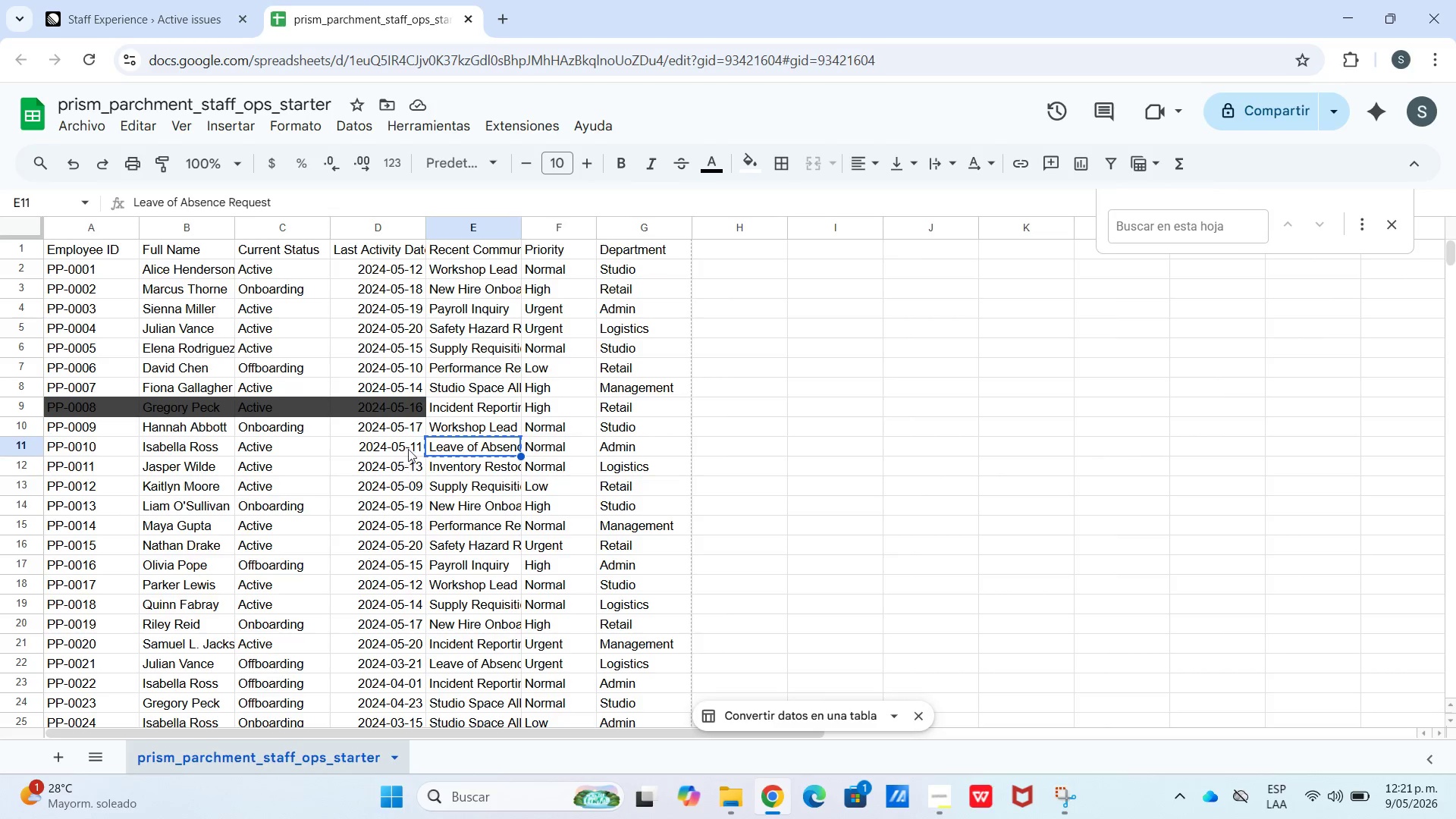 
left_click_drag(start_coordinate=[410, 441], to_coordinate=[118, 442])
 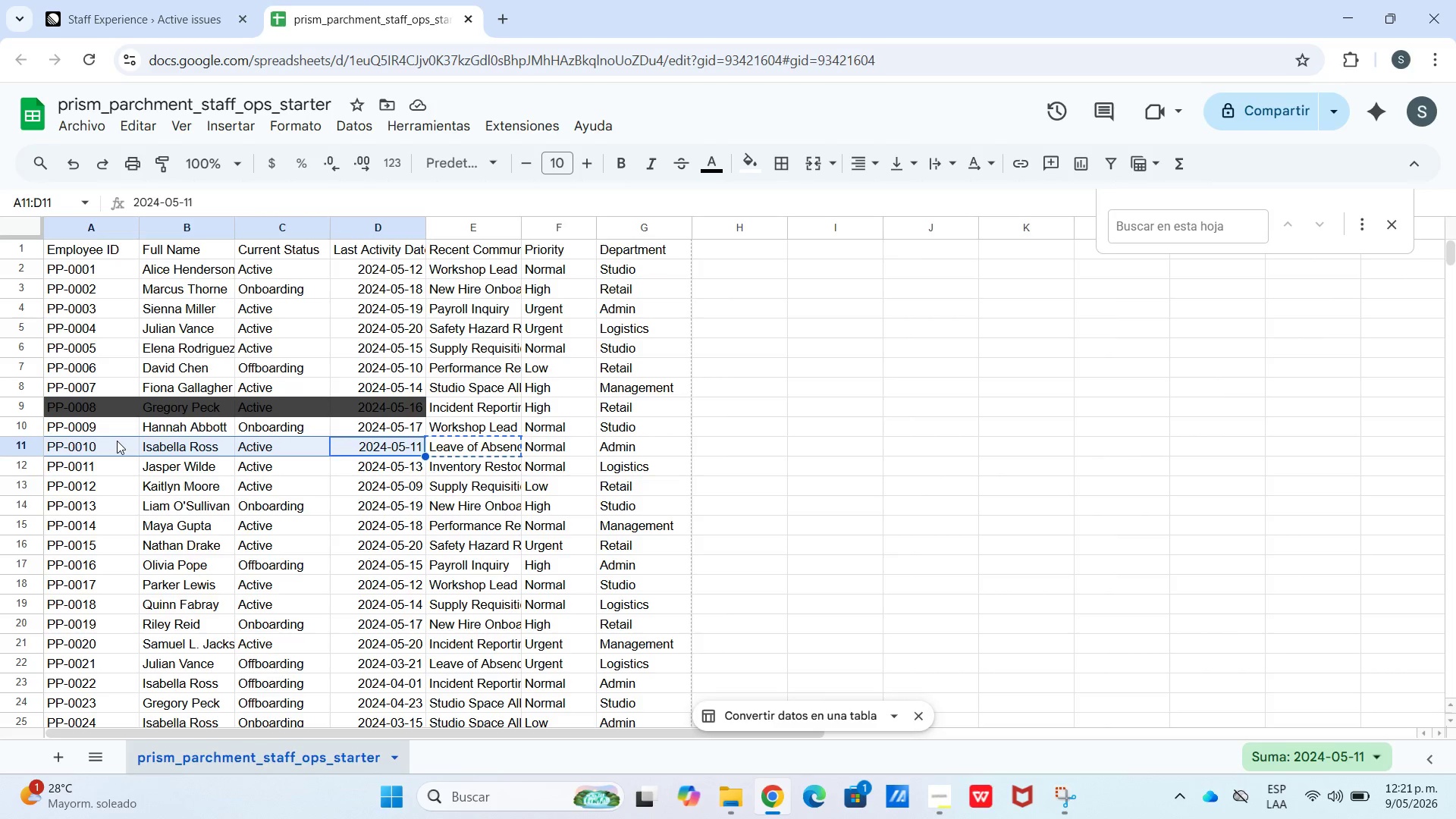 
key(Control+C)
 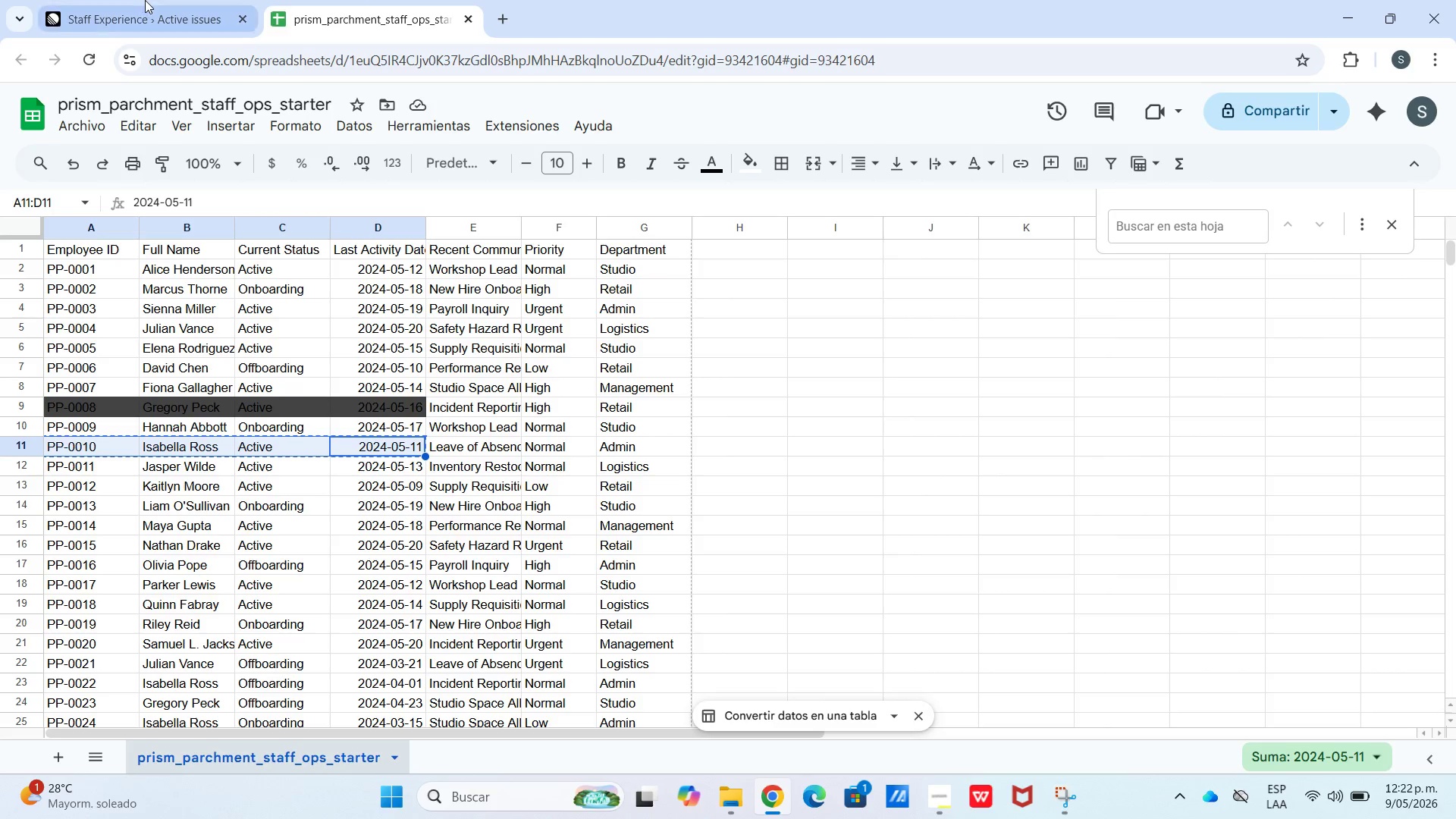 
left_click([145, 0])
 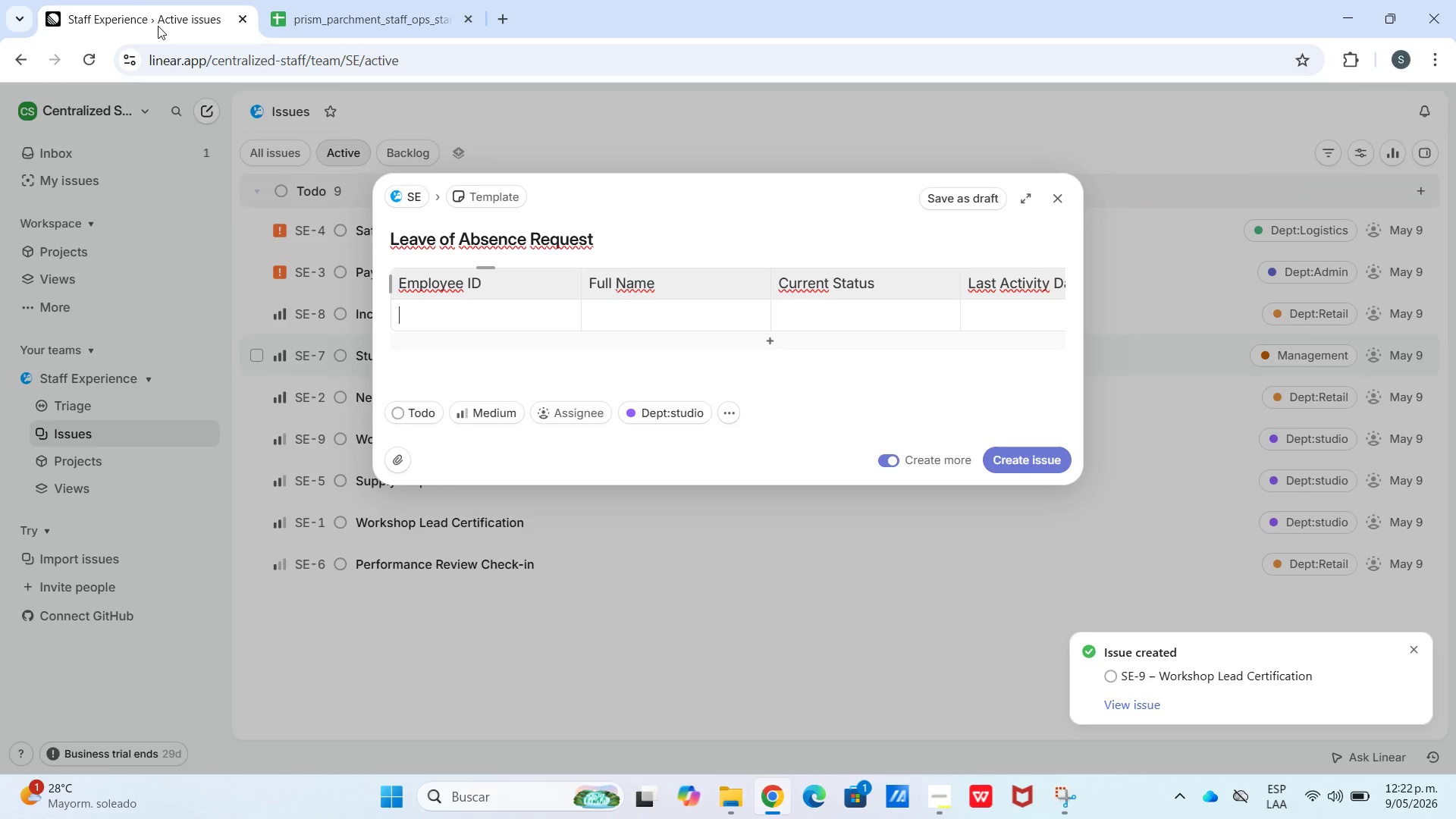 
key(Control+V)
 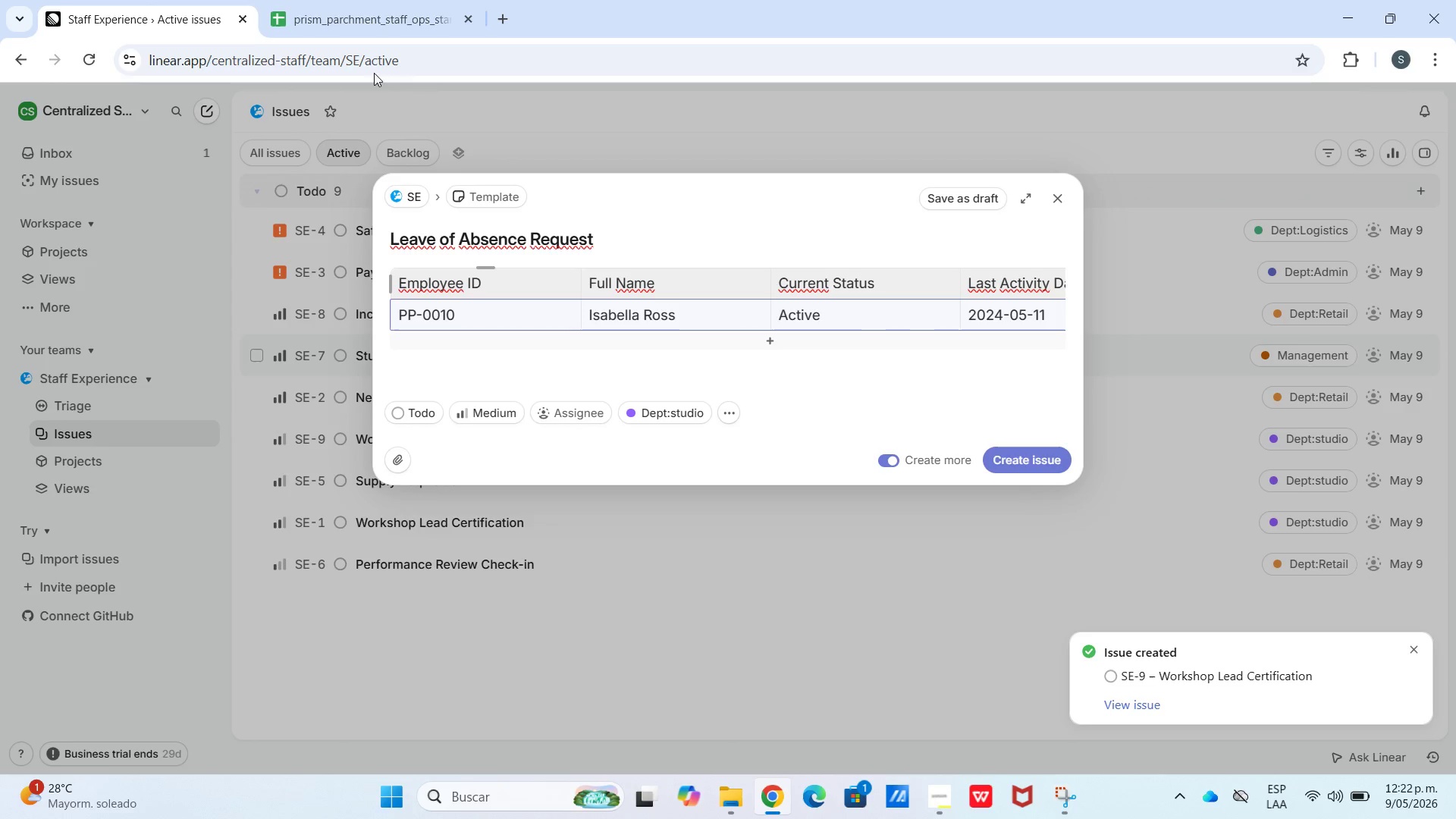 
left_click([338, 0])
 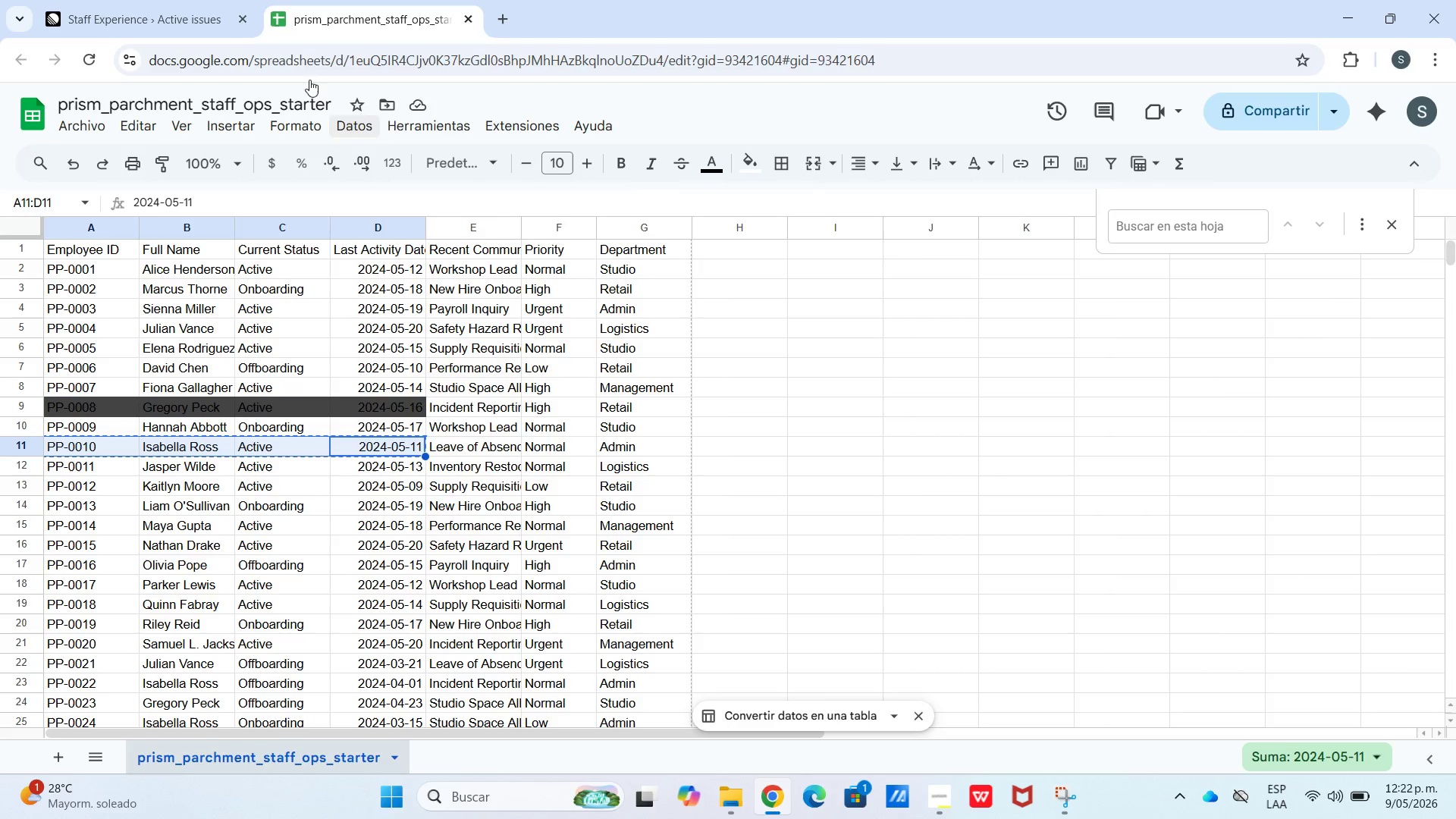 
left_click([206, 0])
 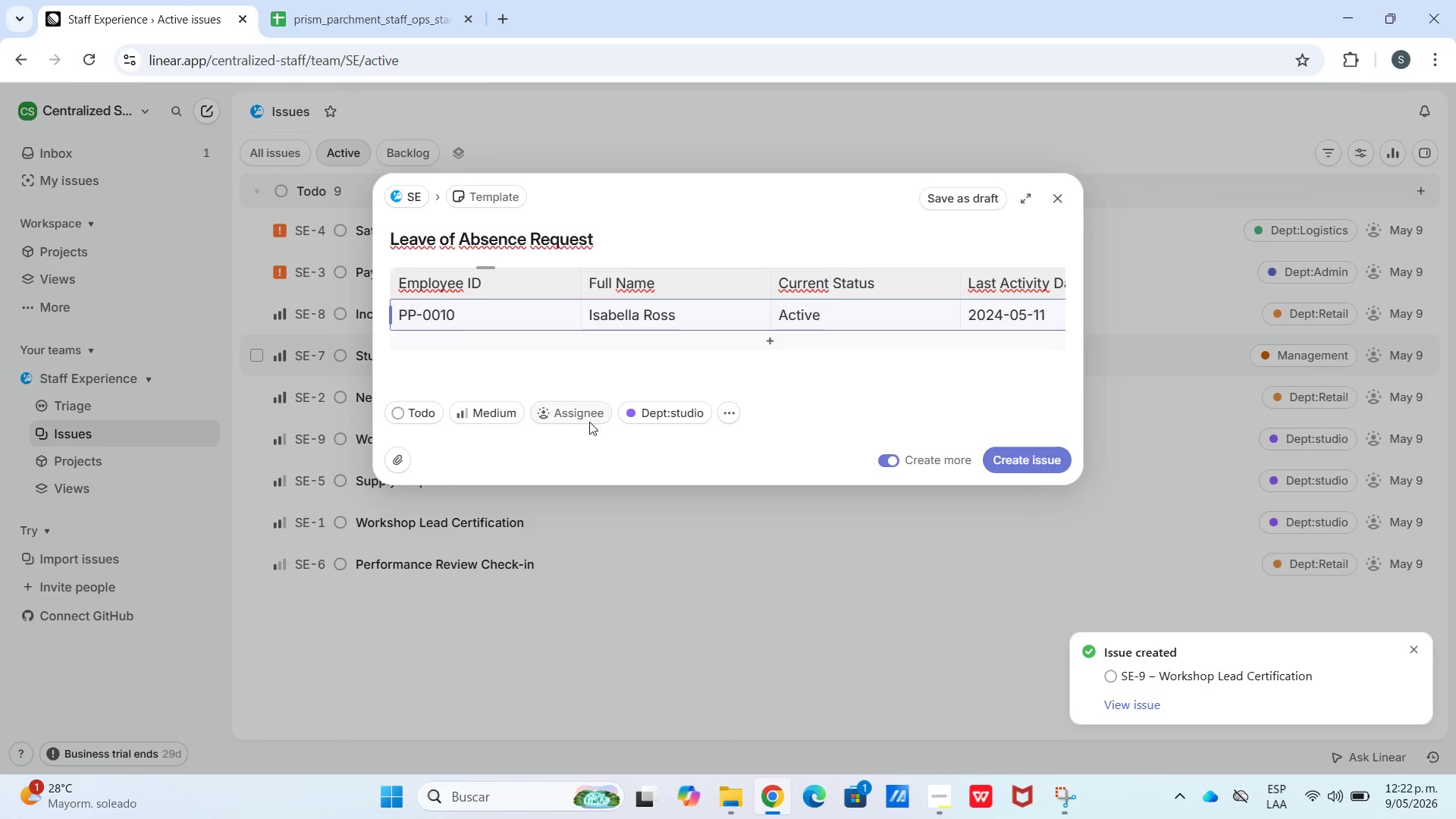 
left_click([646, 418])
 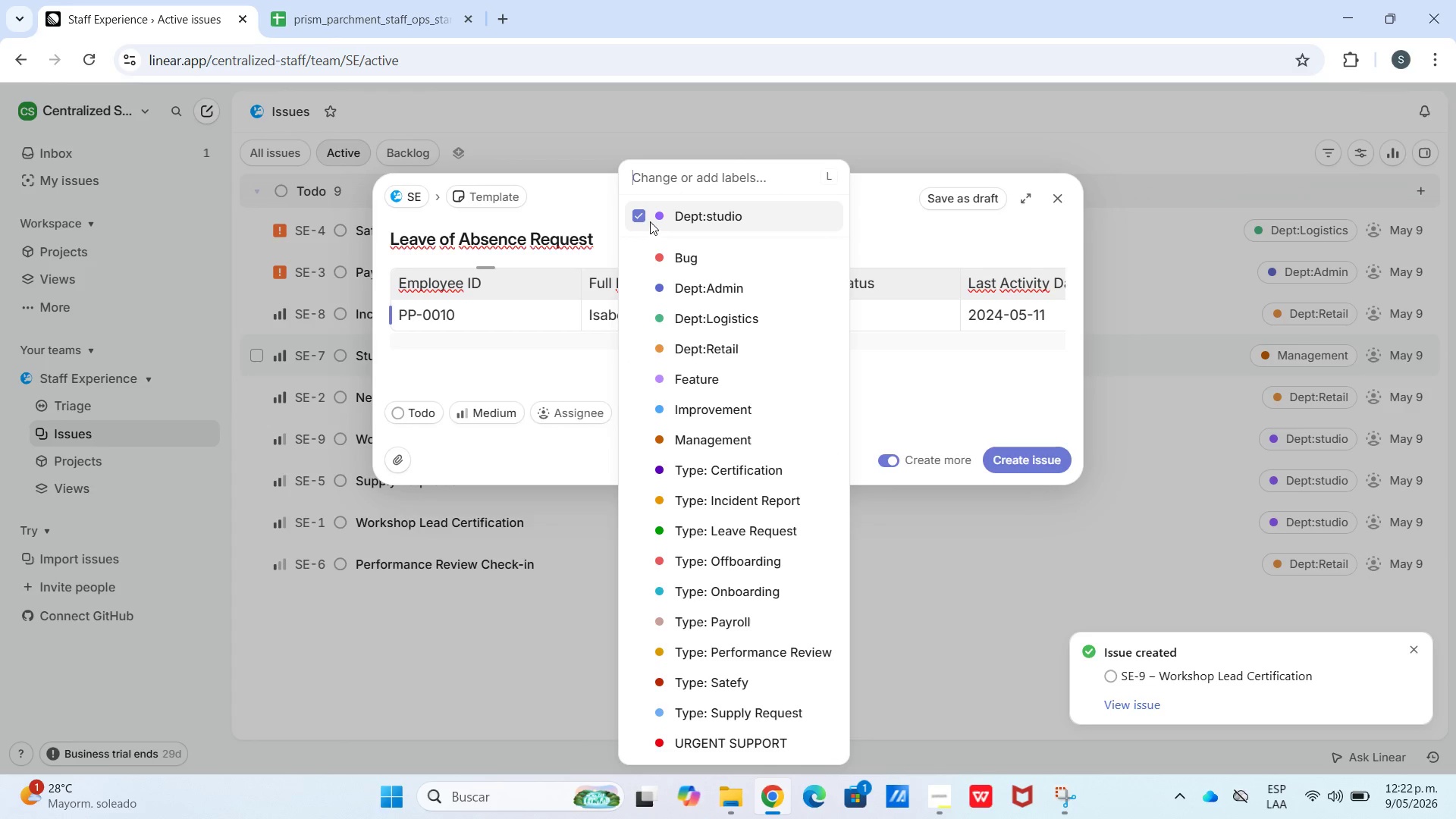 
left_click([644, 221])
 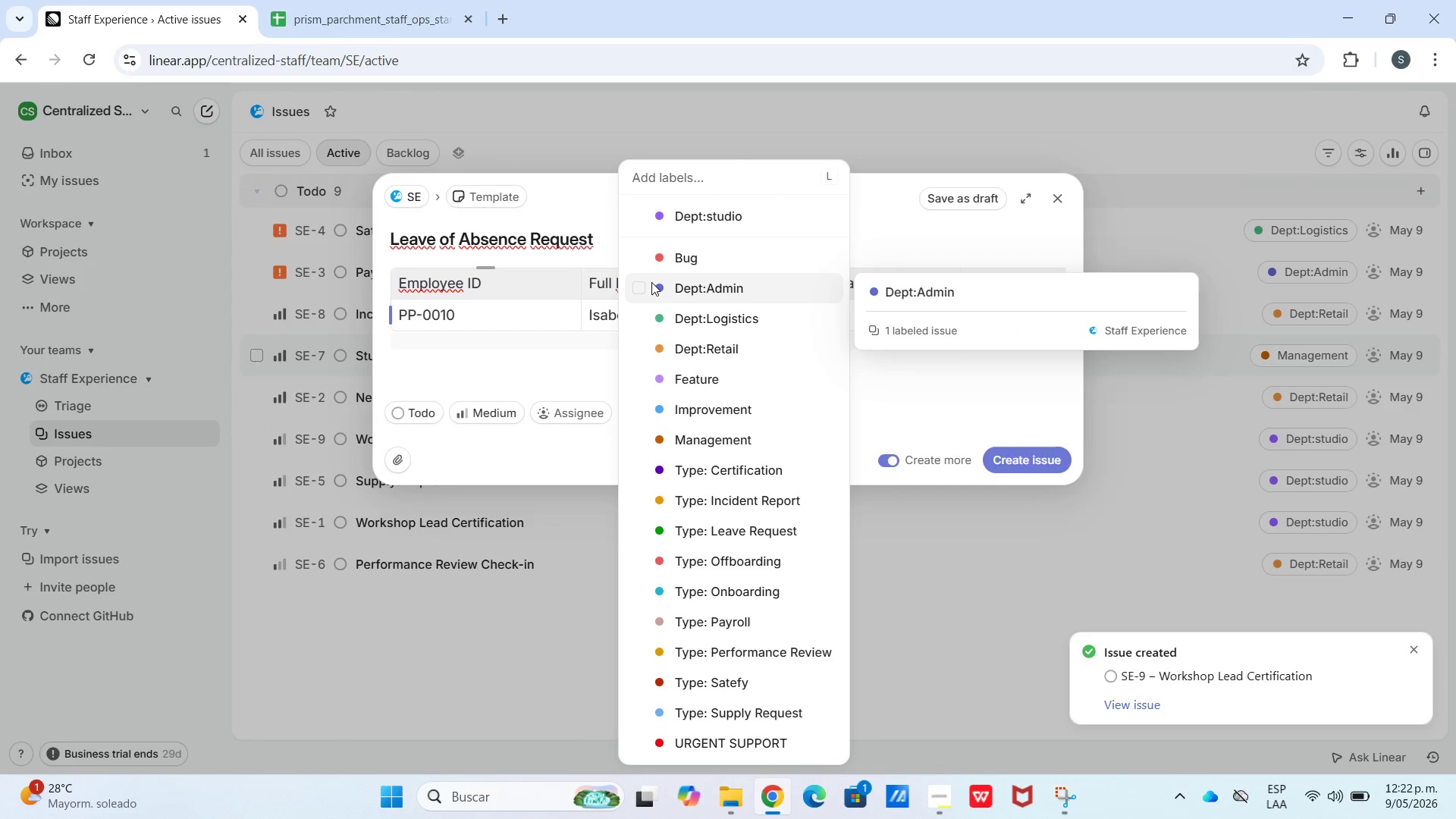 
left_click([645, 290])
 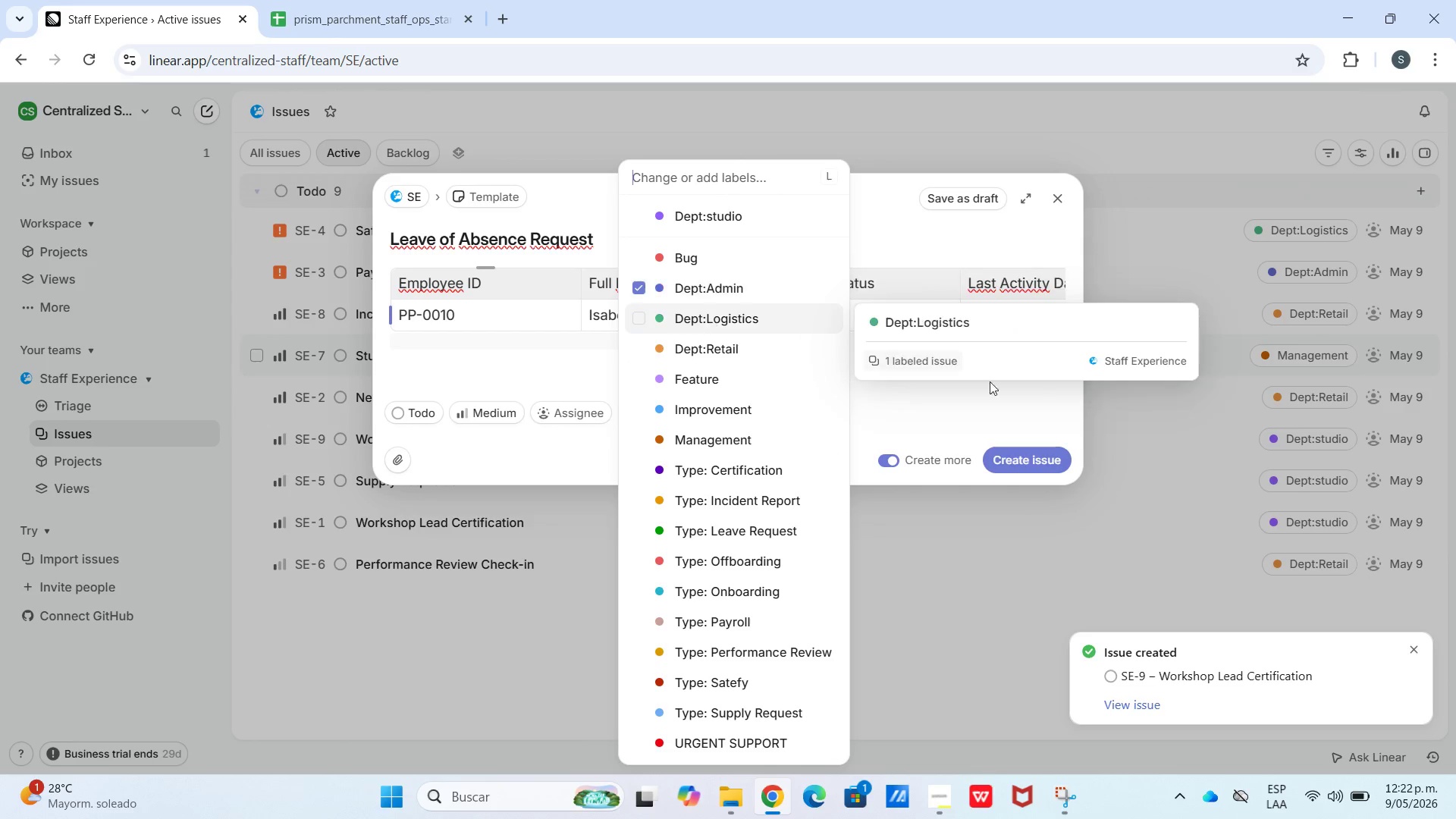 
left_click([1035, 393])
 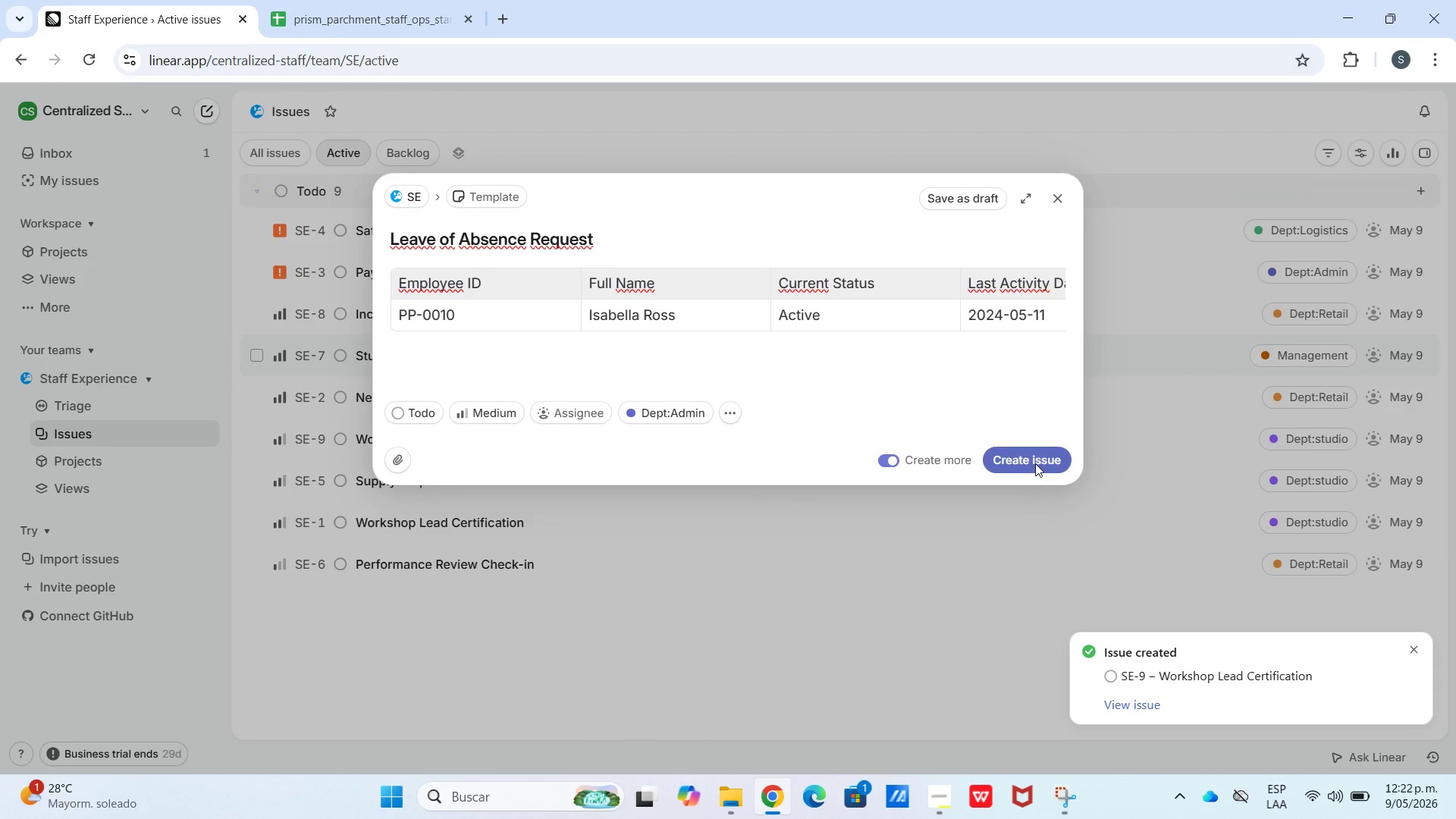 
left_click([1032, 462])
 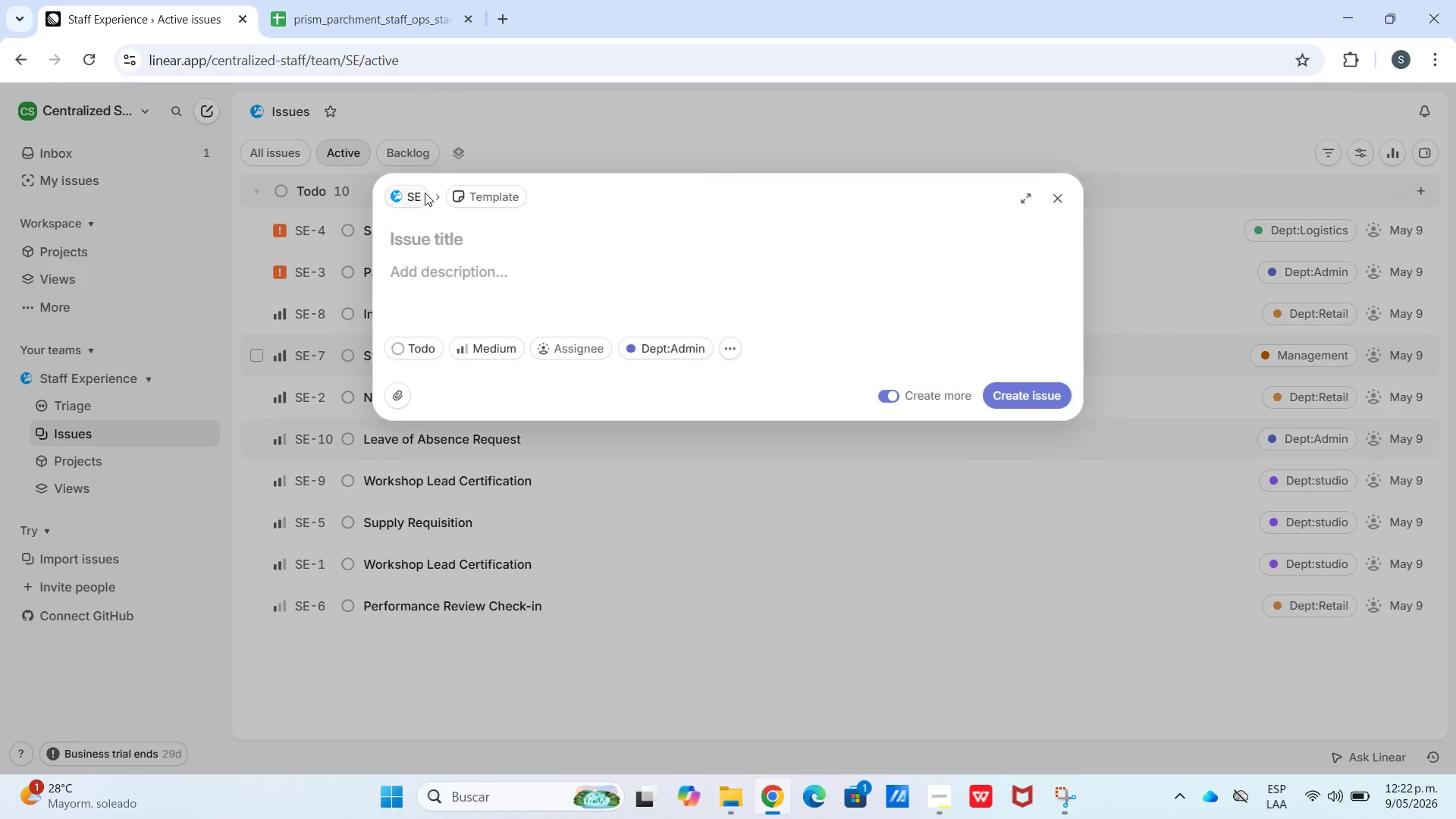 
left_click([388, 0])
 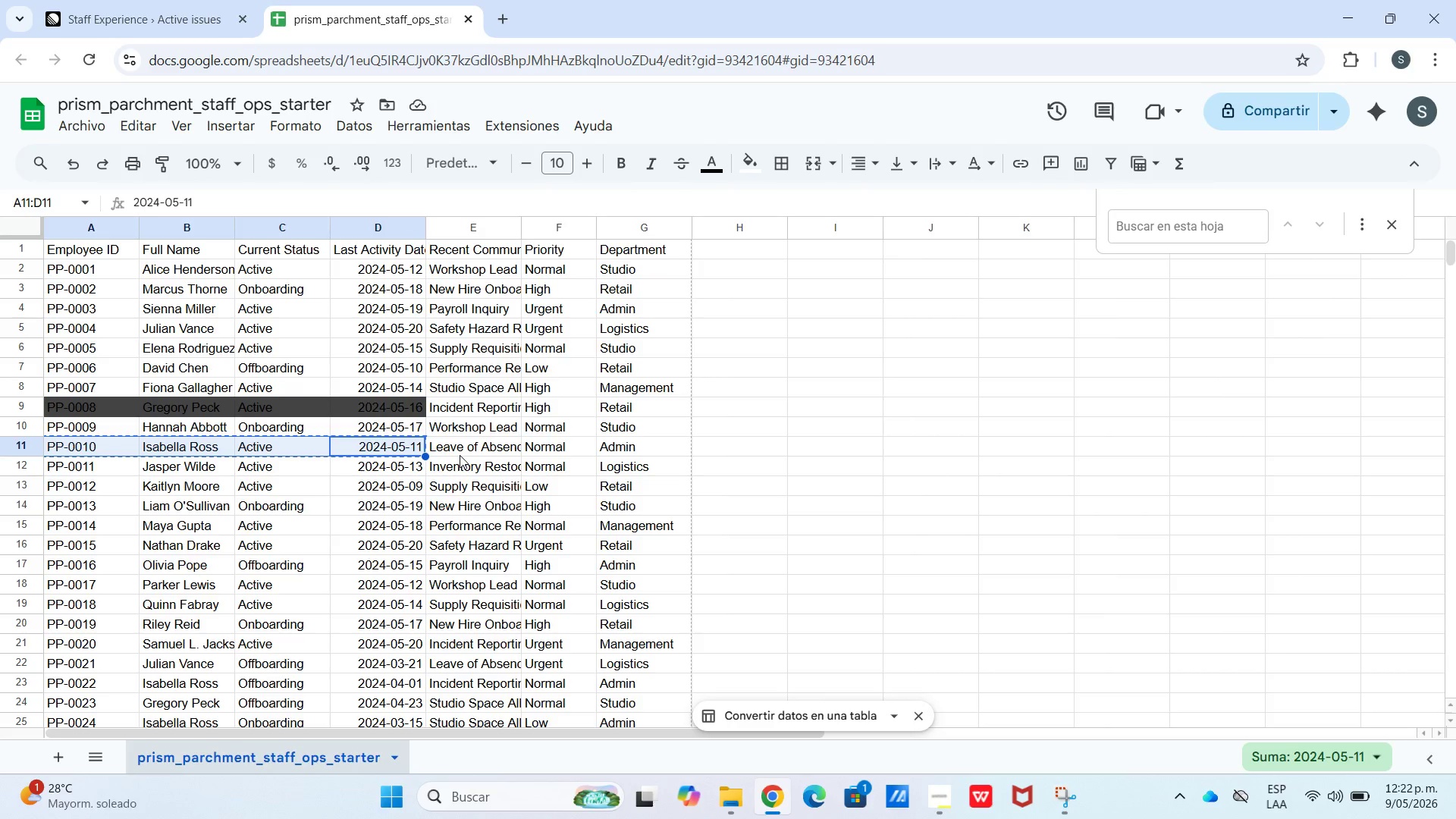 
left_click([460, 464])
 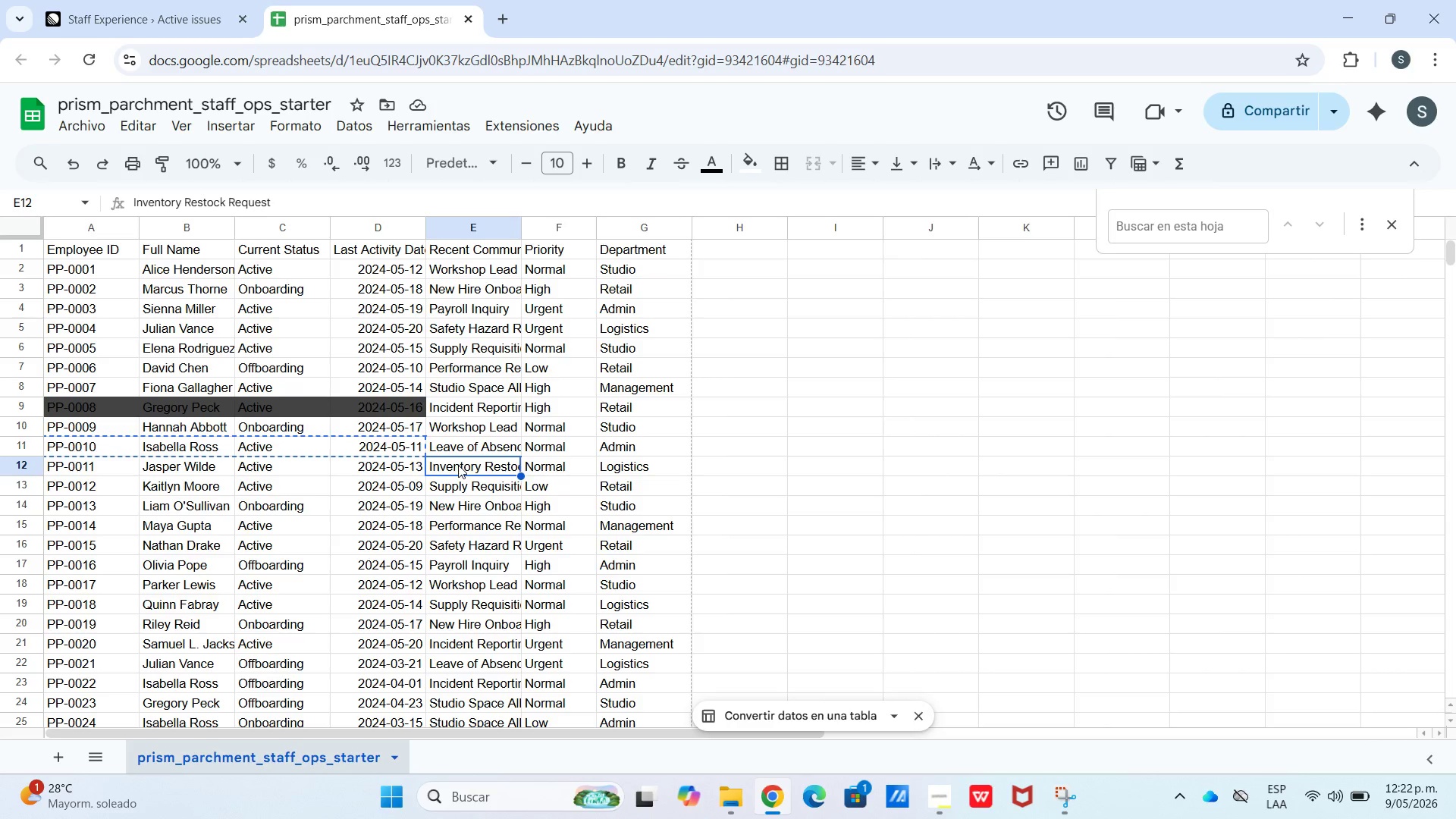 
key(Control+C)
 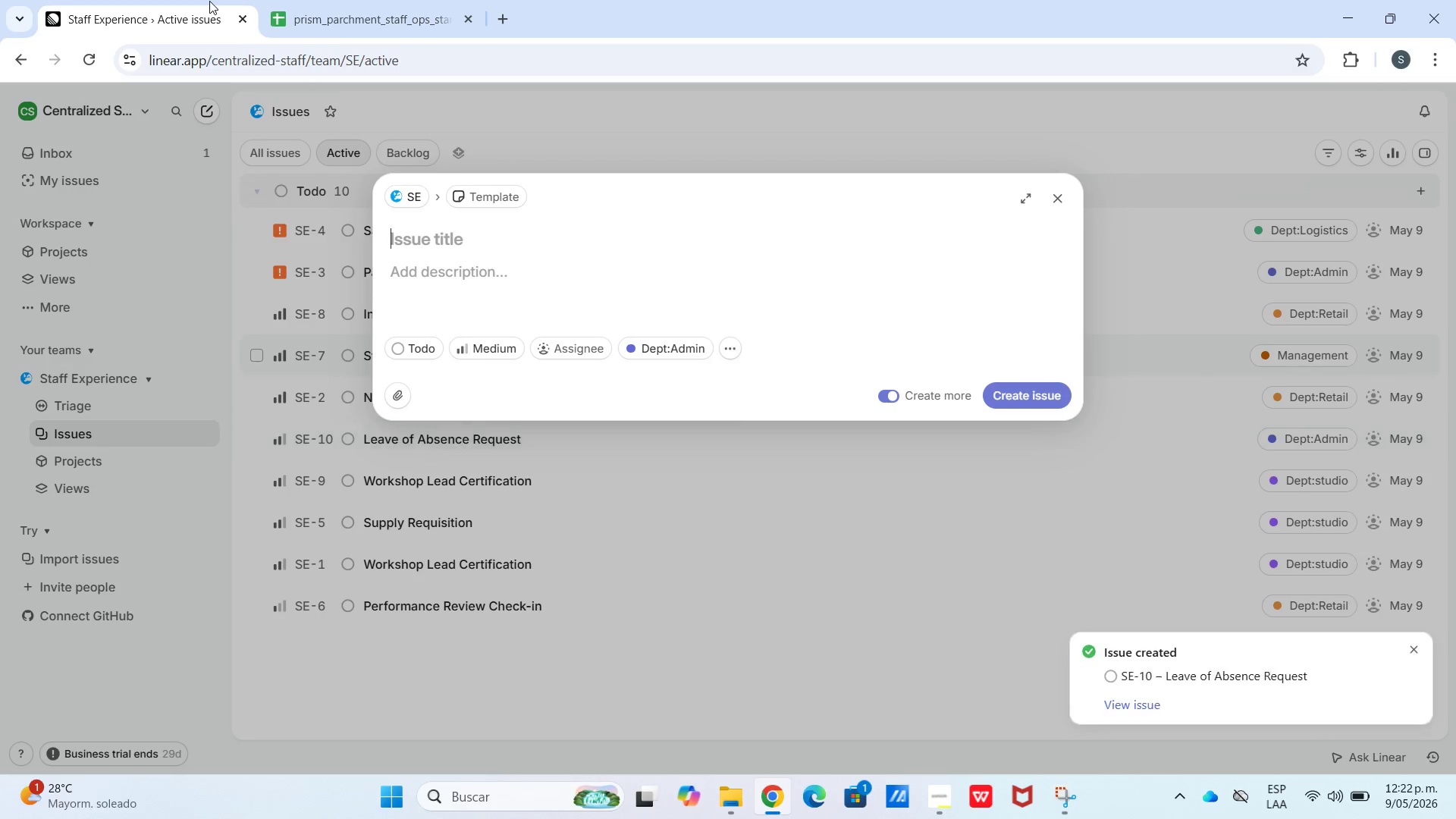 
key(Control+V)
 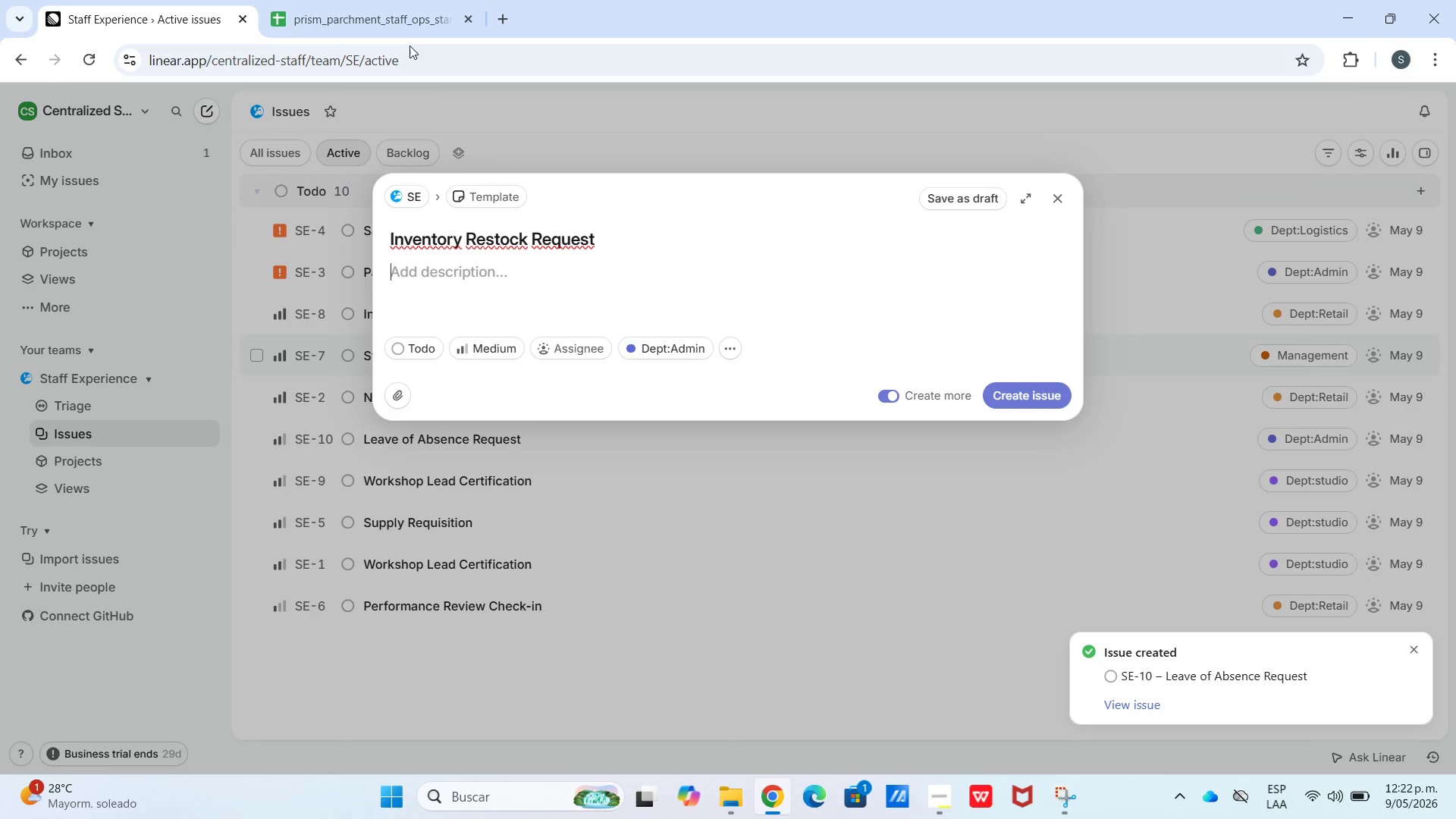 
left_click([409, 31])
 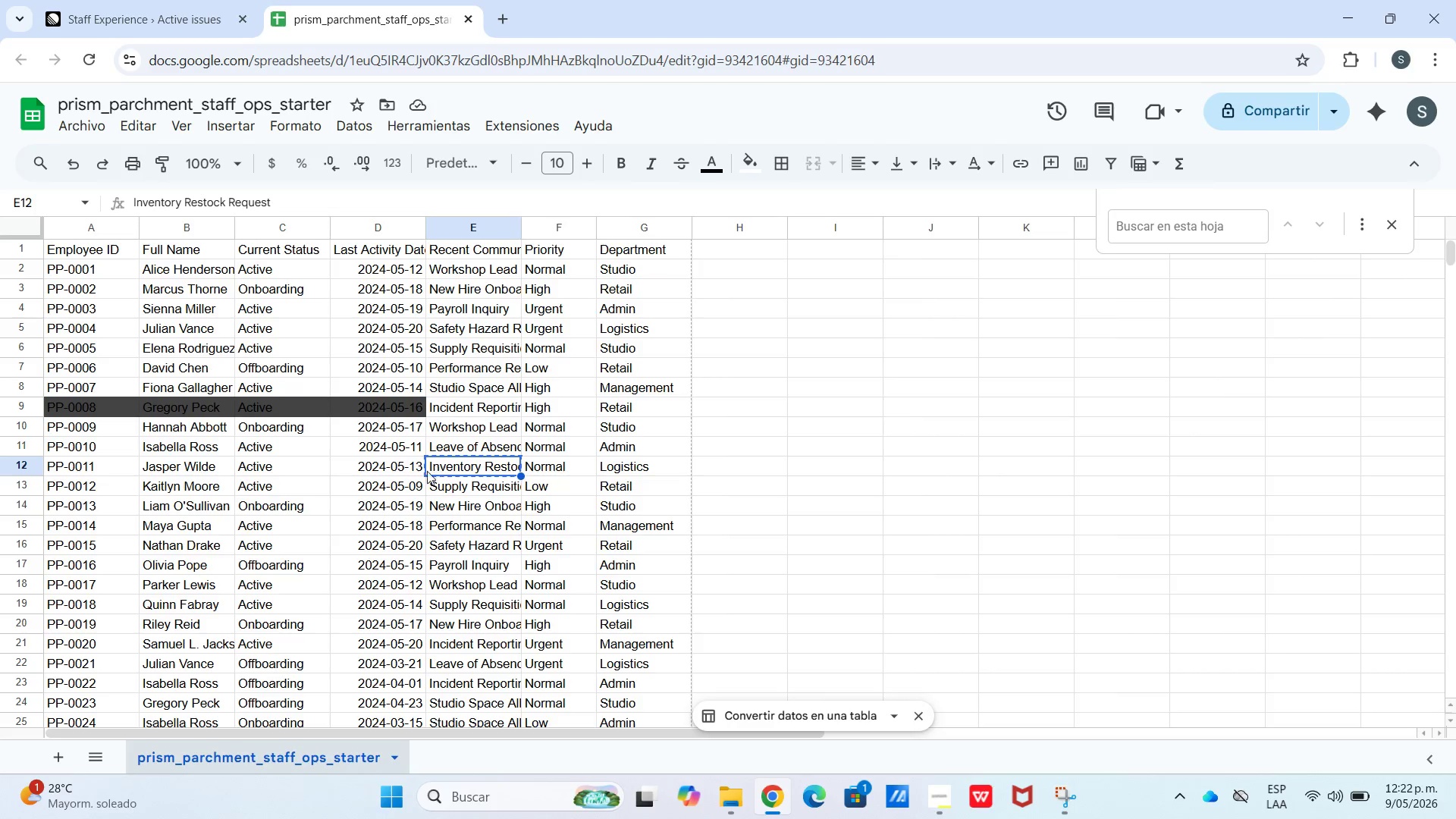 
left_click_drag(start_coordinate=[409, 466], to_coordinate=[131, 462])
 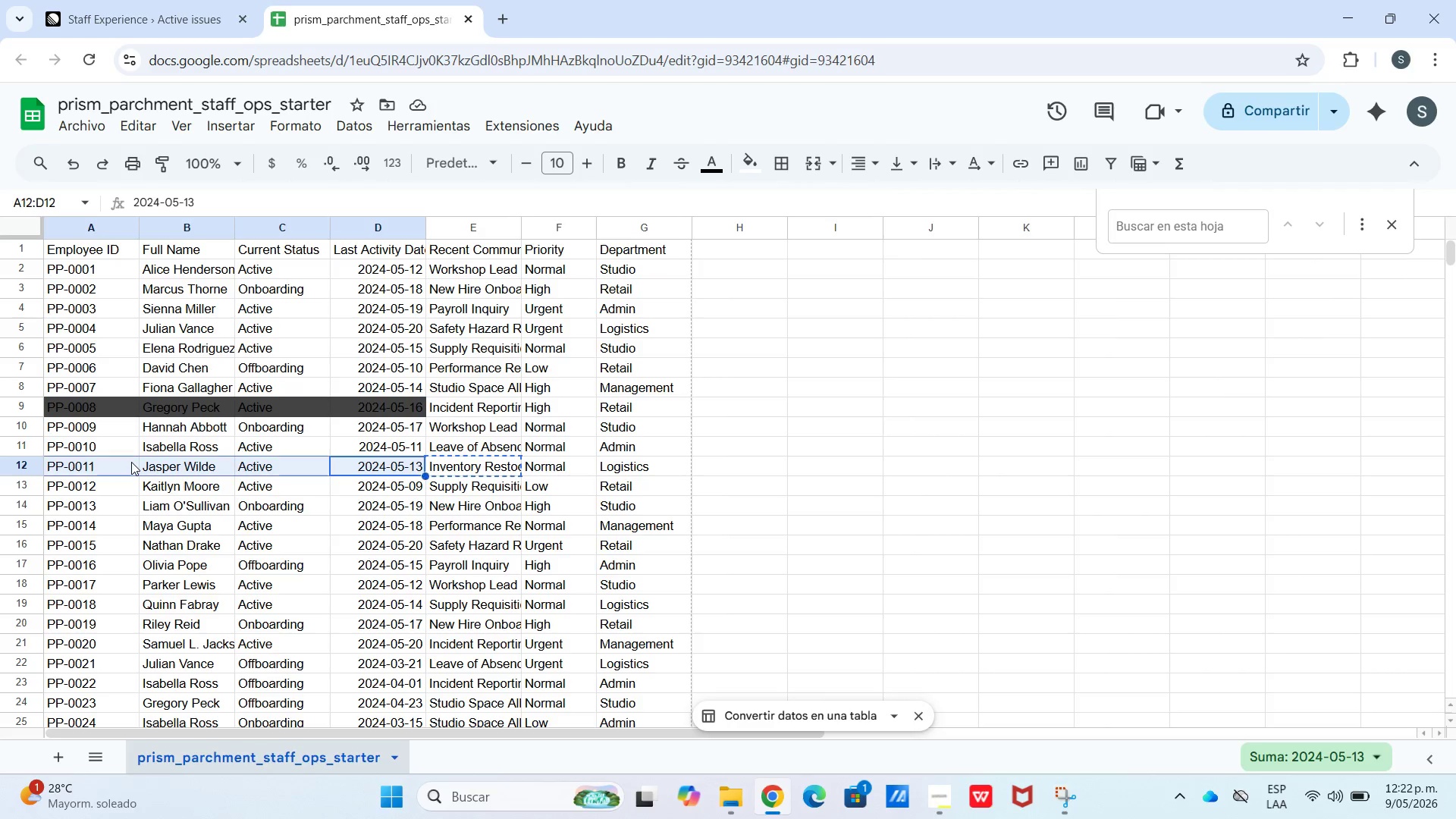 
key(Control+C)
 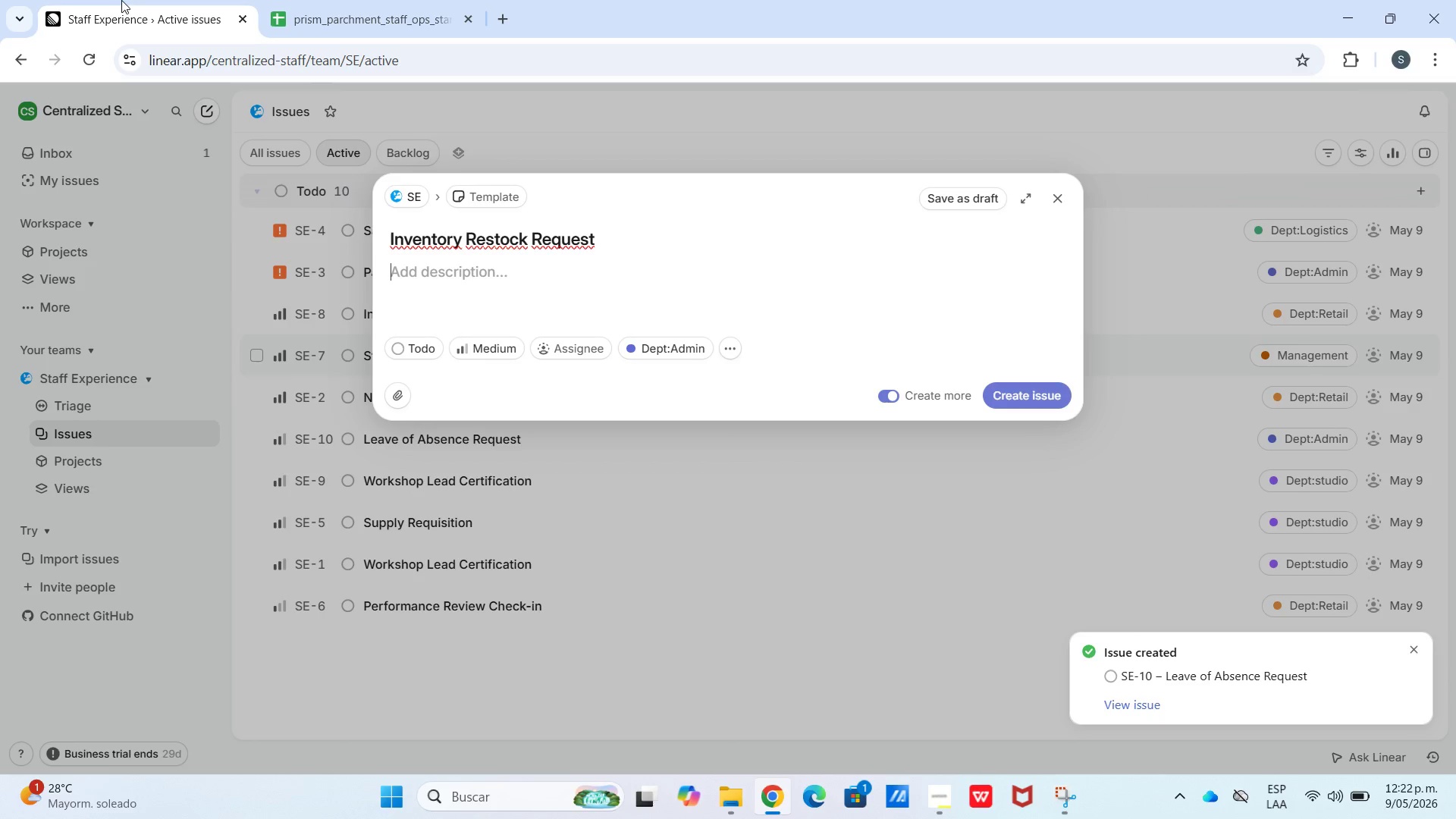 
key(Control+V)
 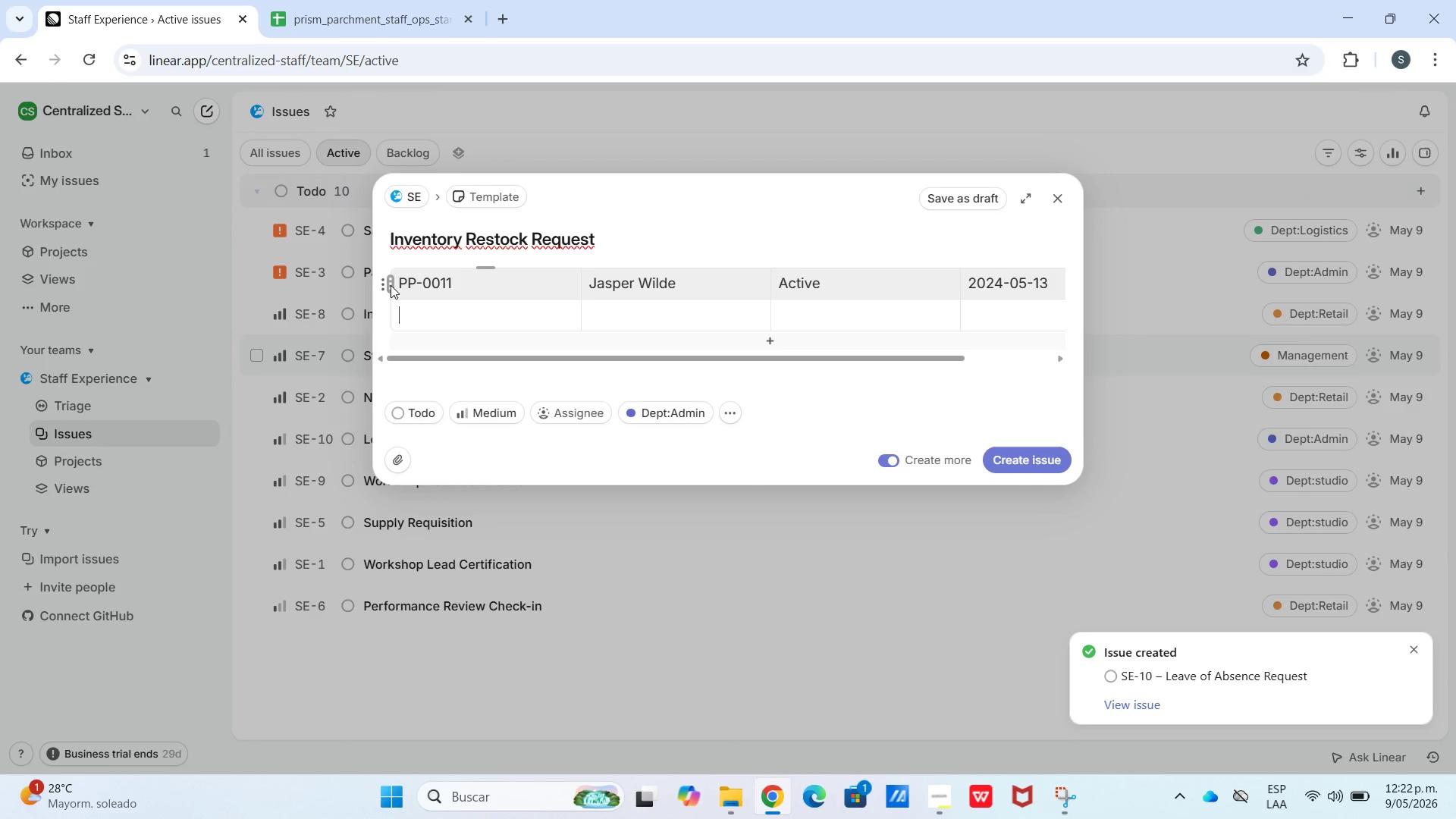 
double_click([381, 283])
 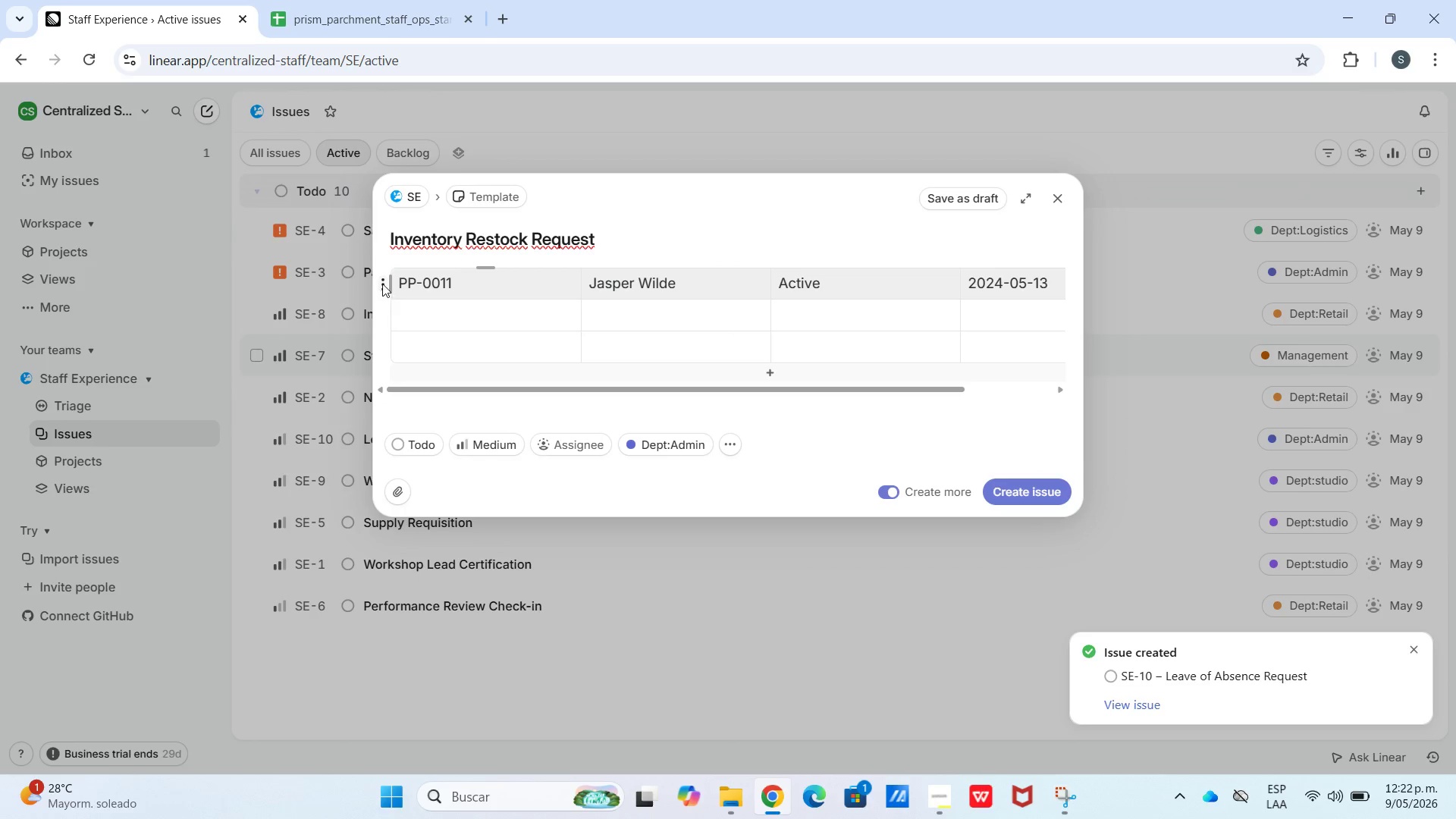 
left_click([383, 283])
 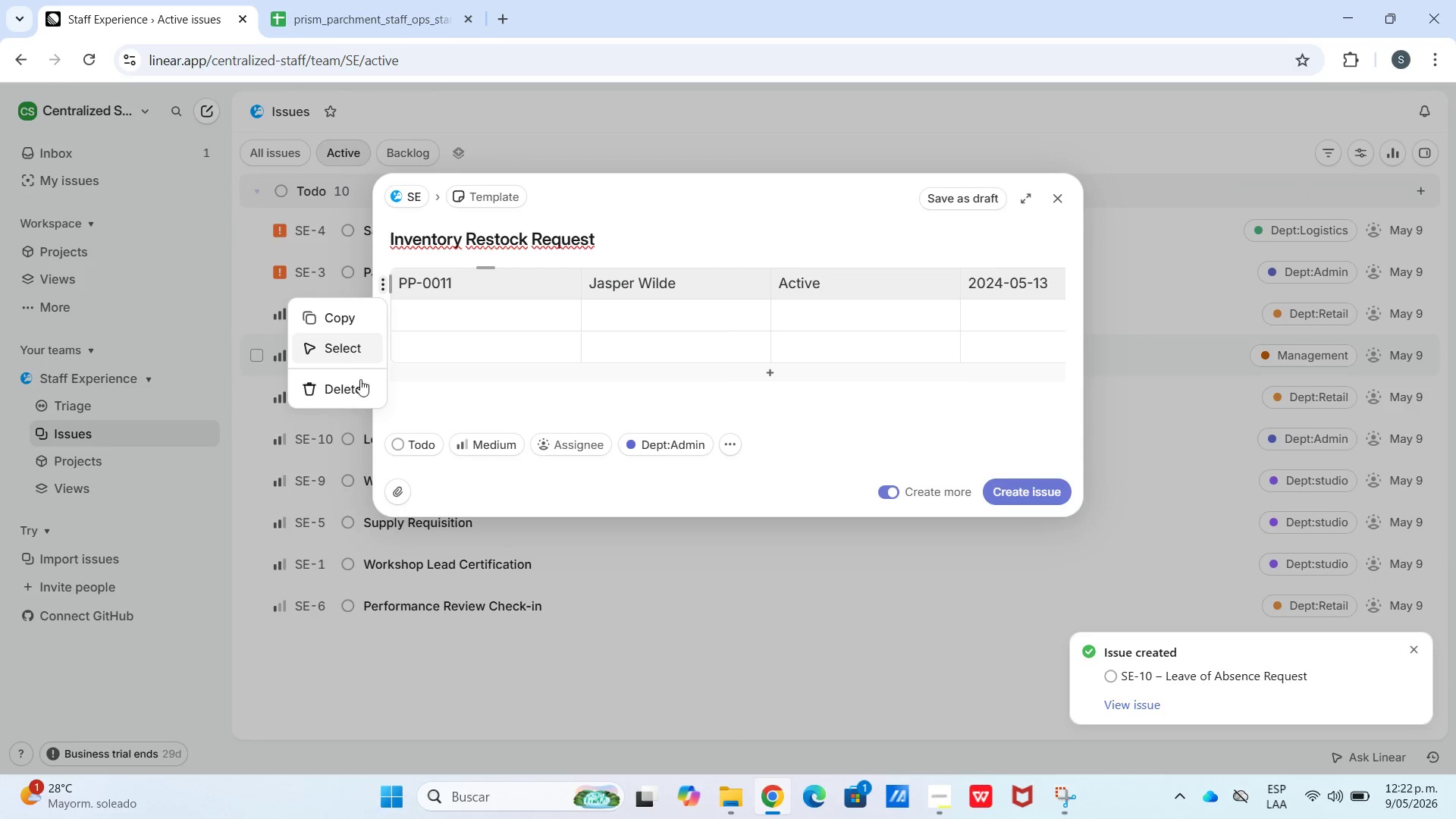 
left_click([361, 380])
 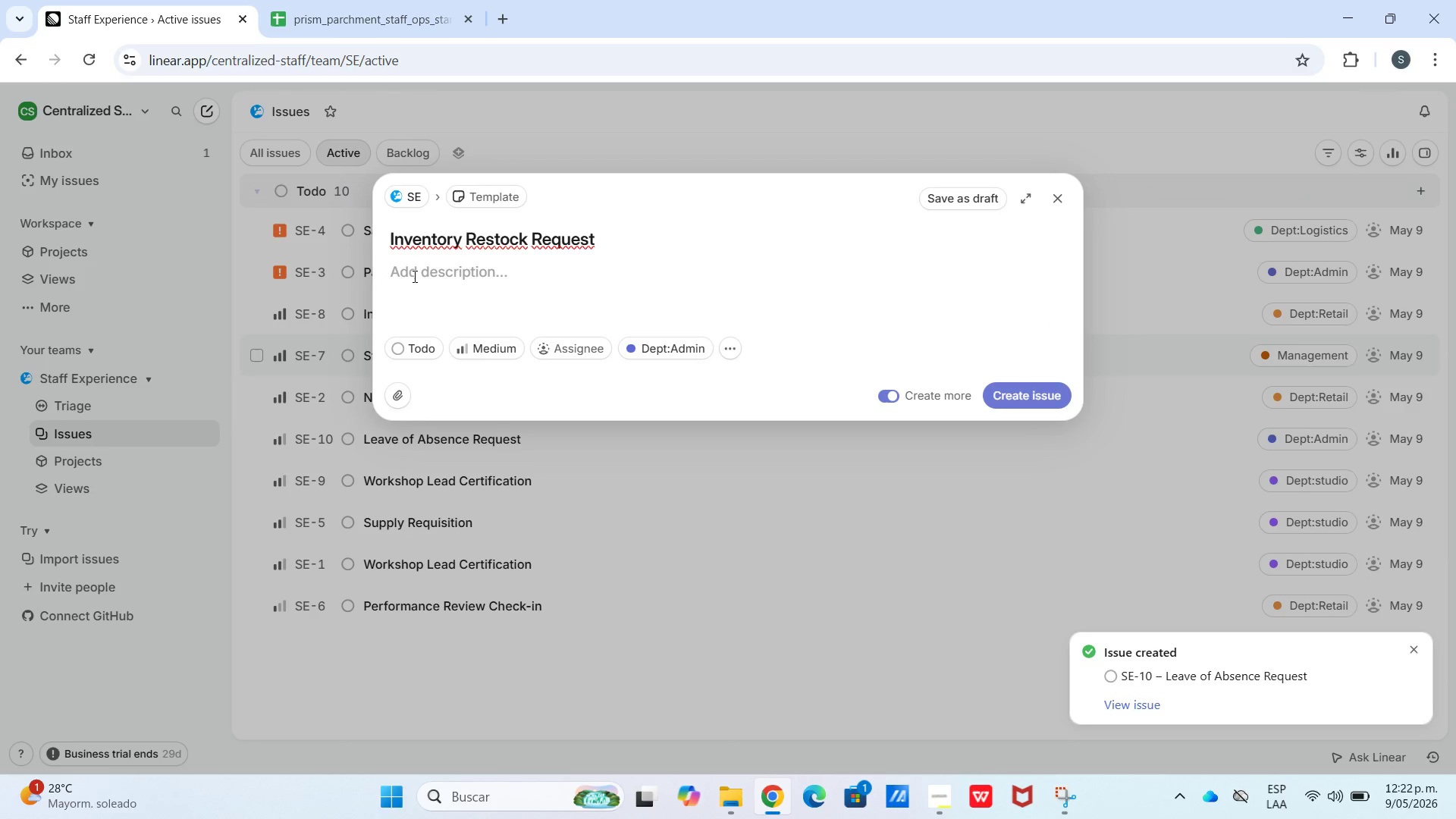 
key(Meta+V)
 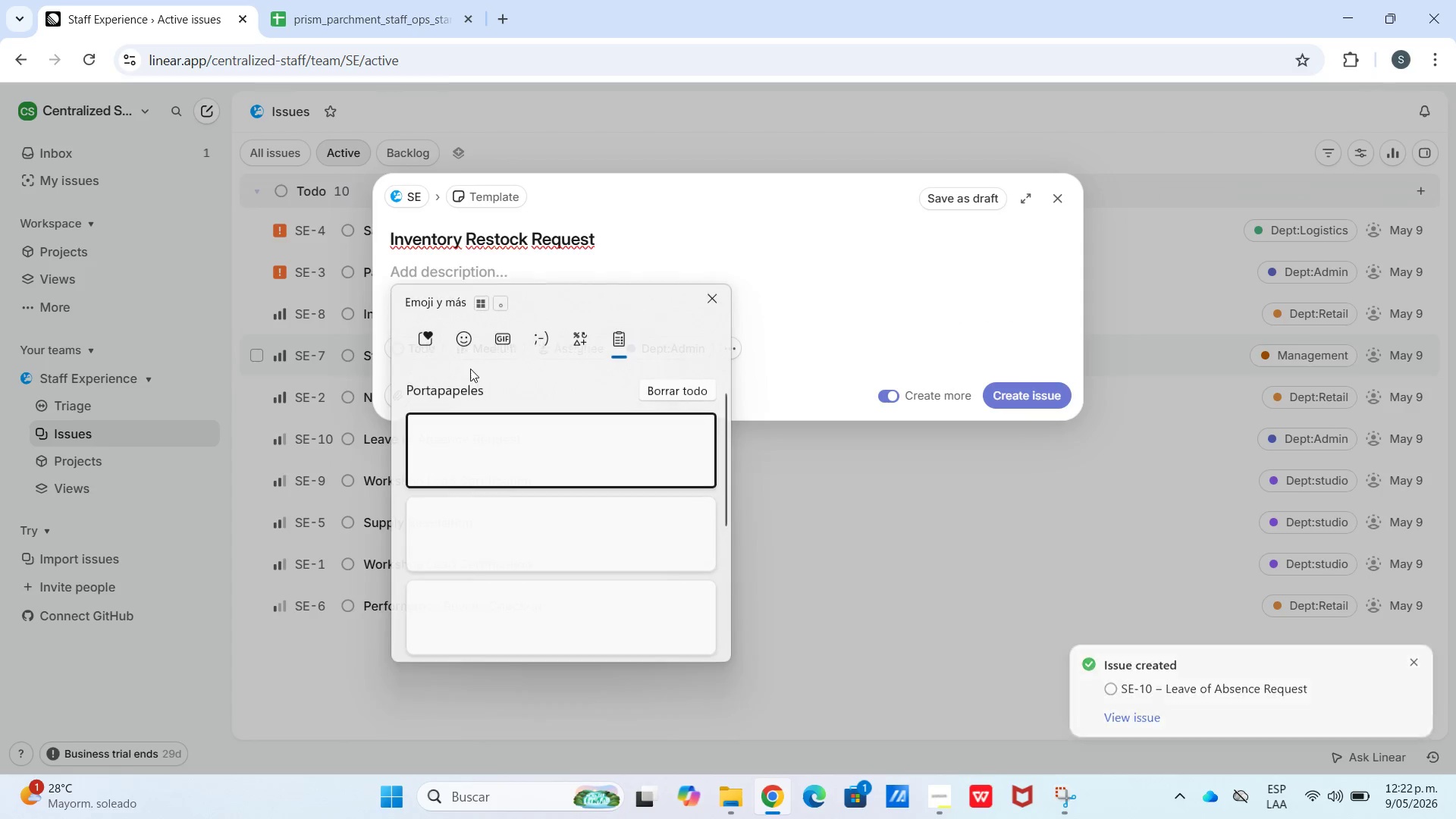 
scroll: coordinate [500, 494], scroll_direction: down, amount: 18.0
 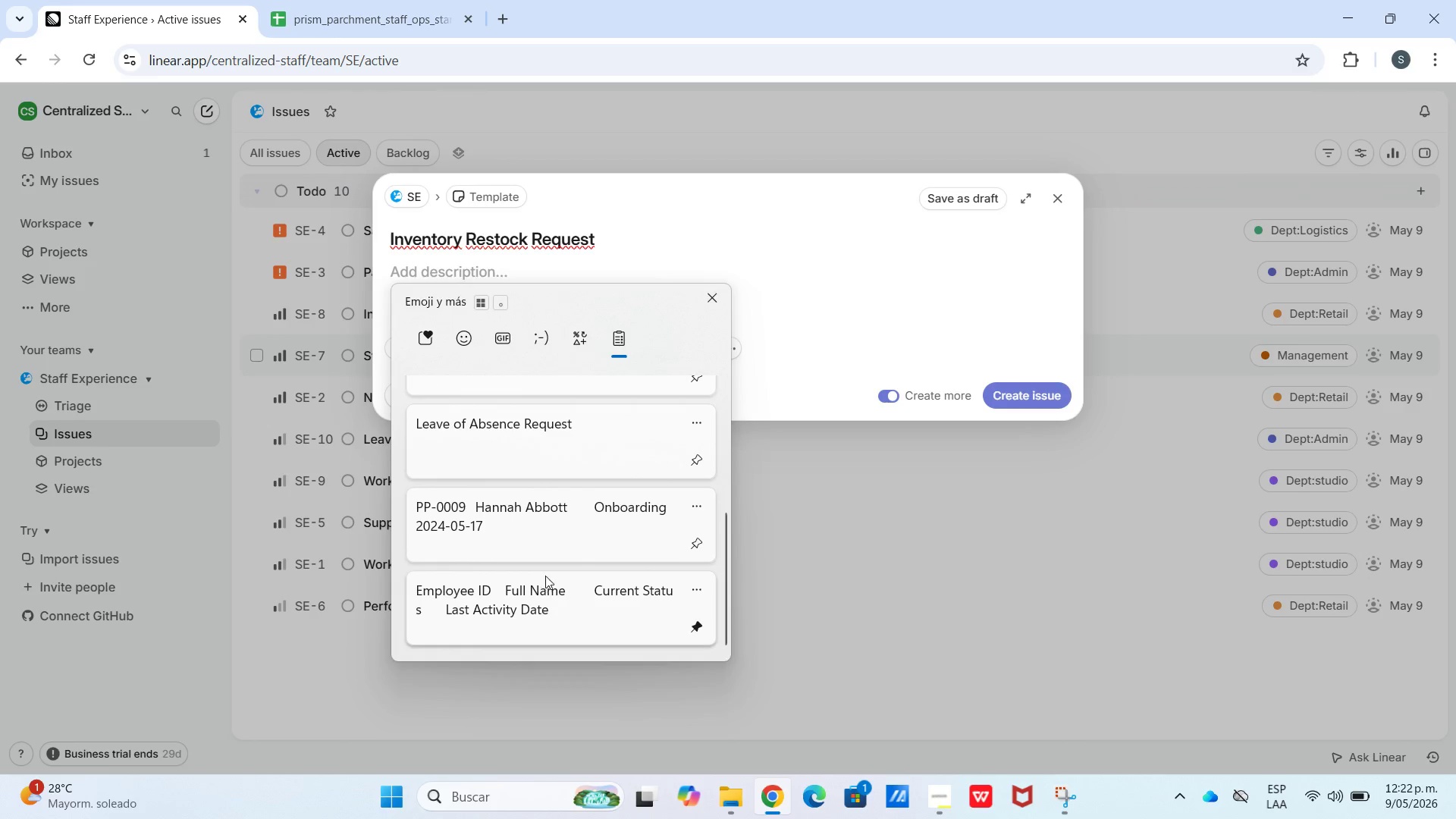 
key(Control+ControlLeft)
 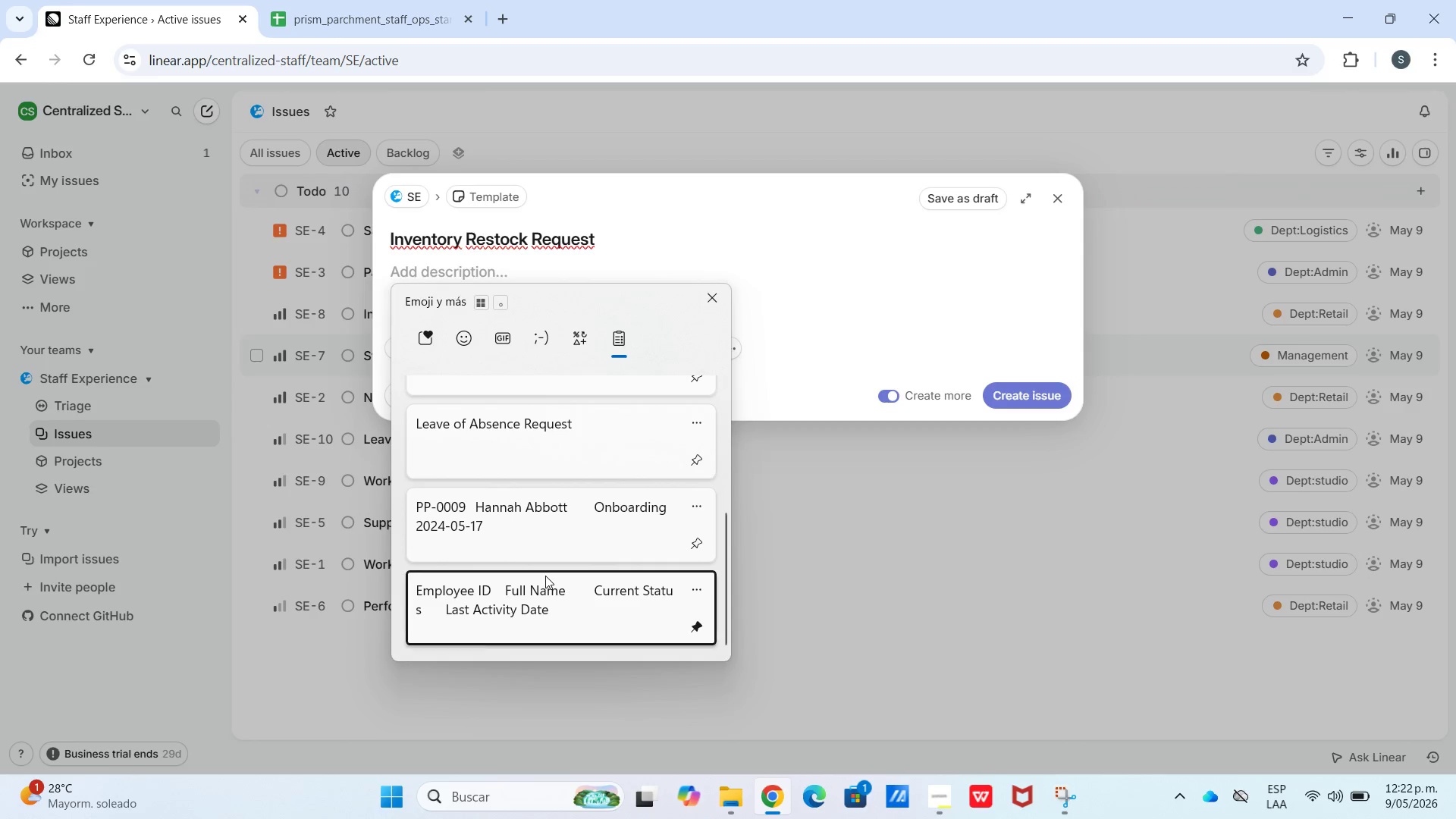 
key(Control+V)
 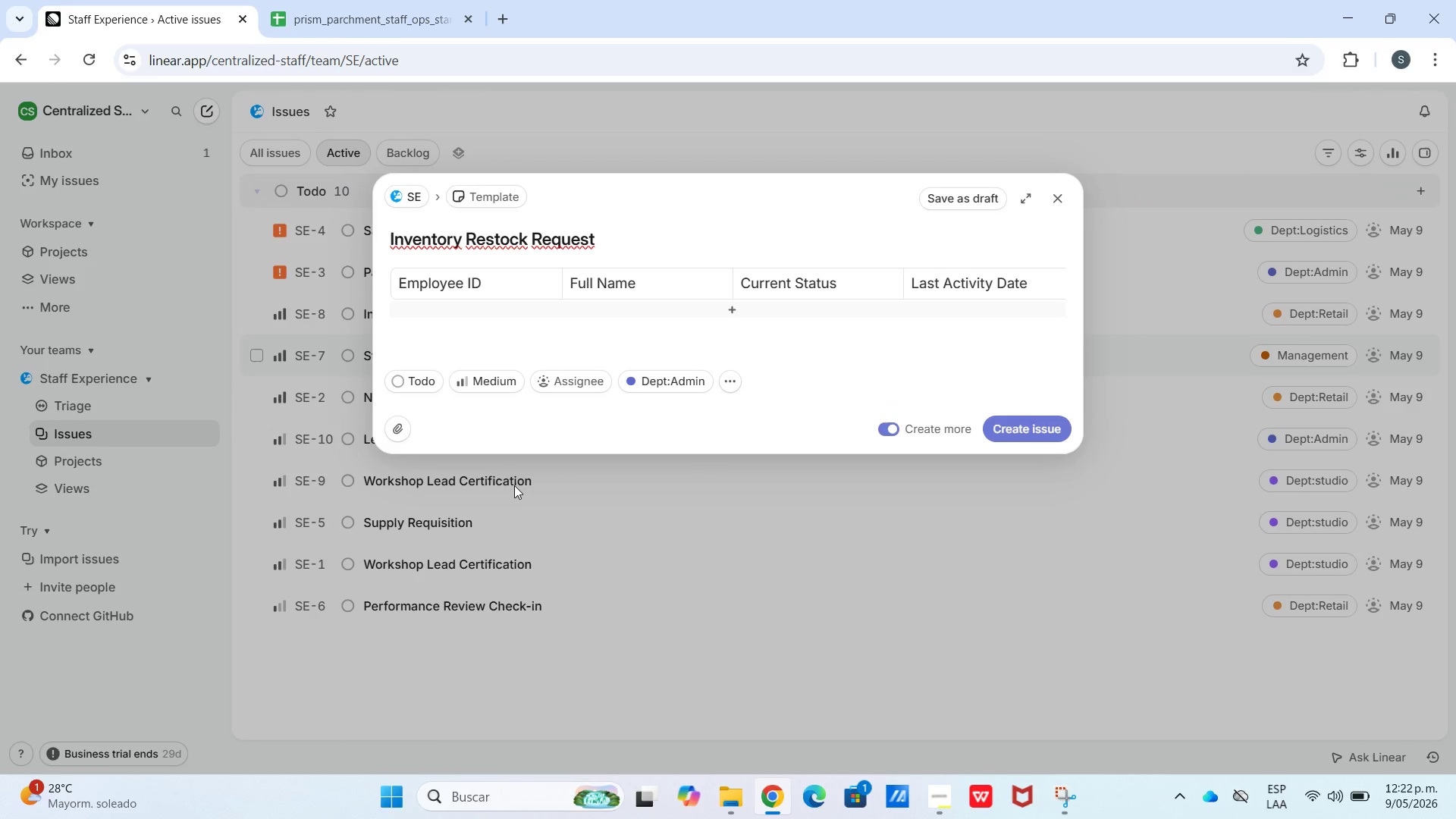 
key(Meta+V)
 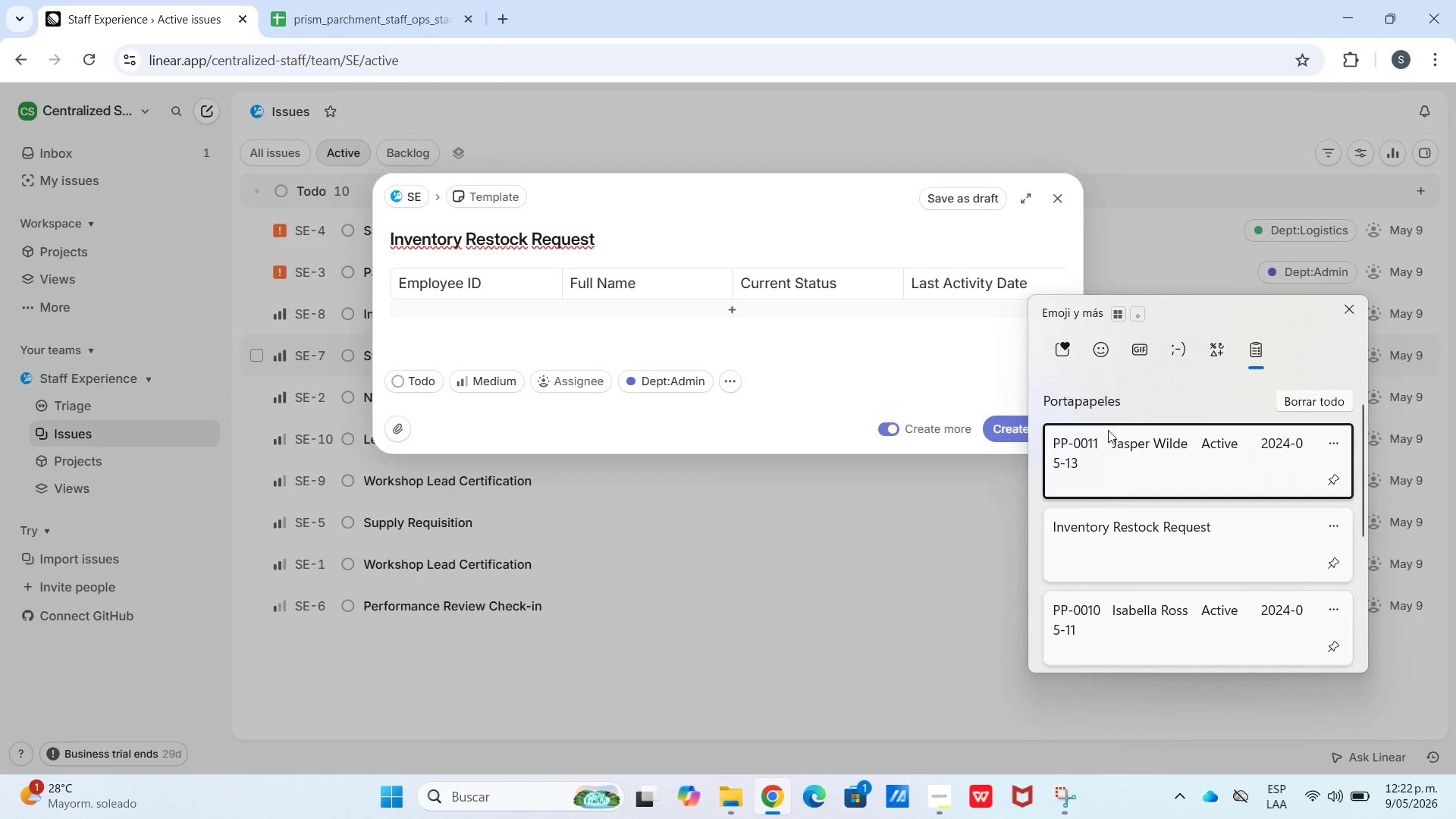 
left_click([1122, 456])
 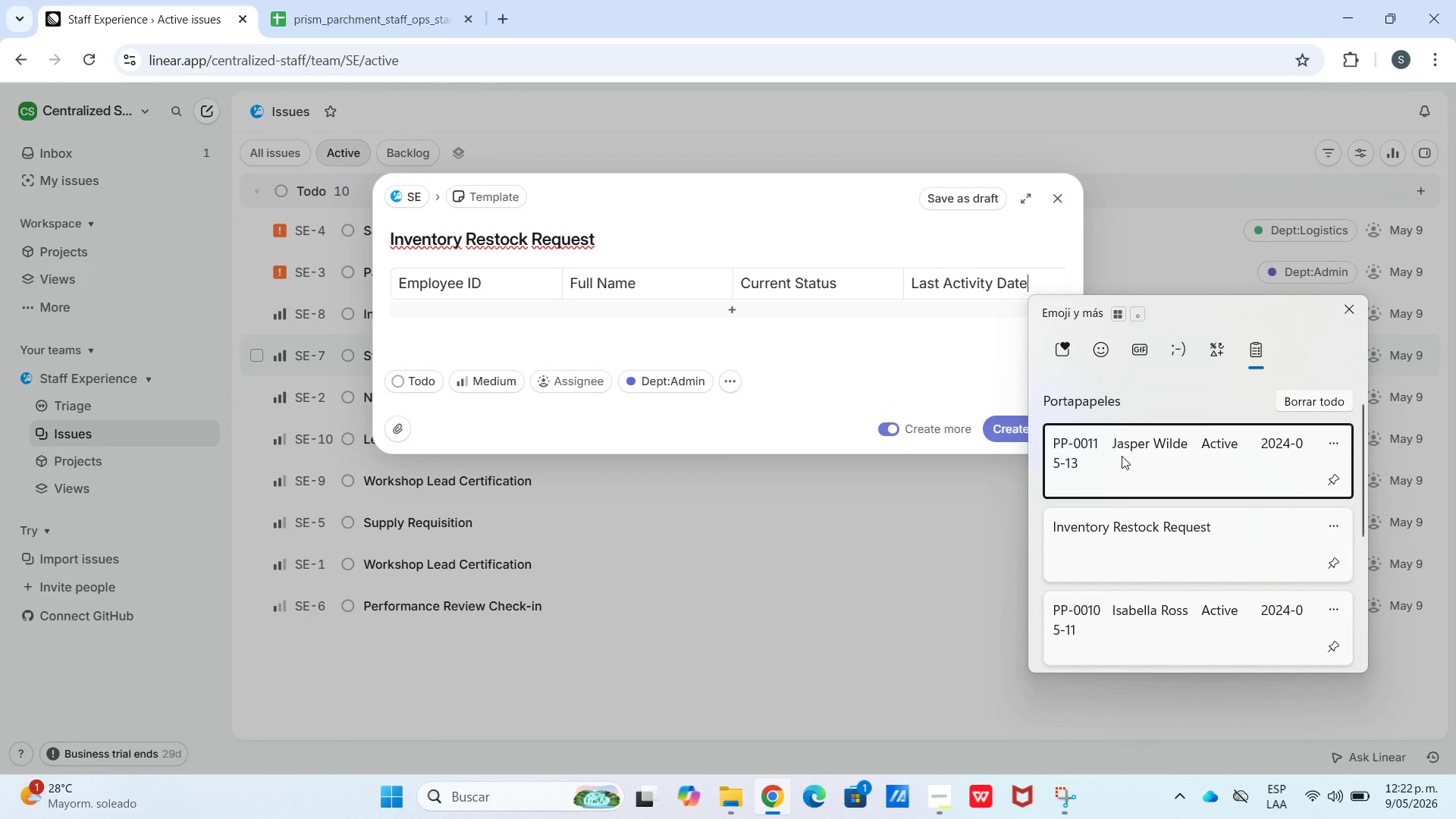 
key(Control+ControlLeft)
 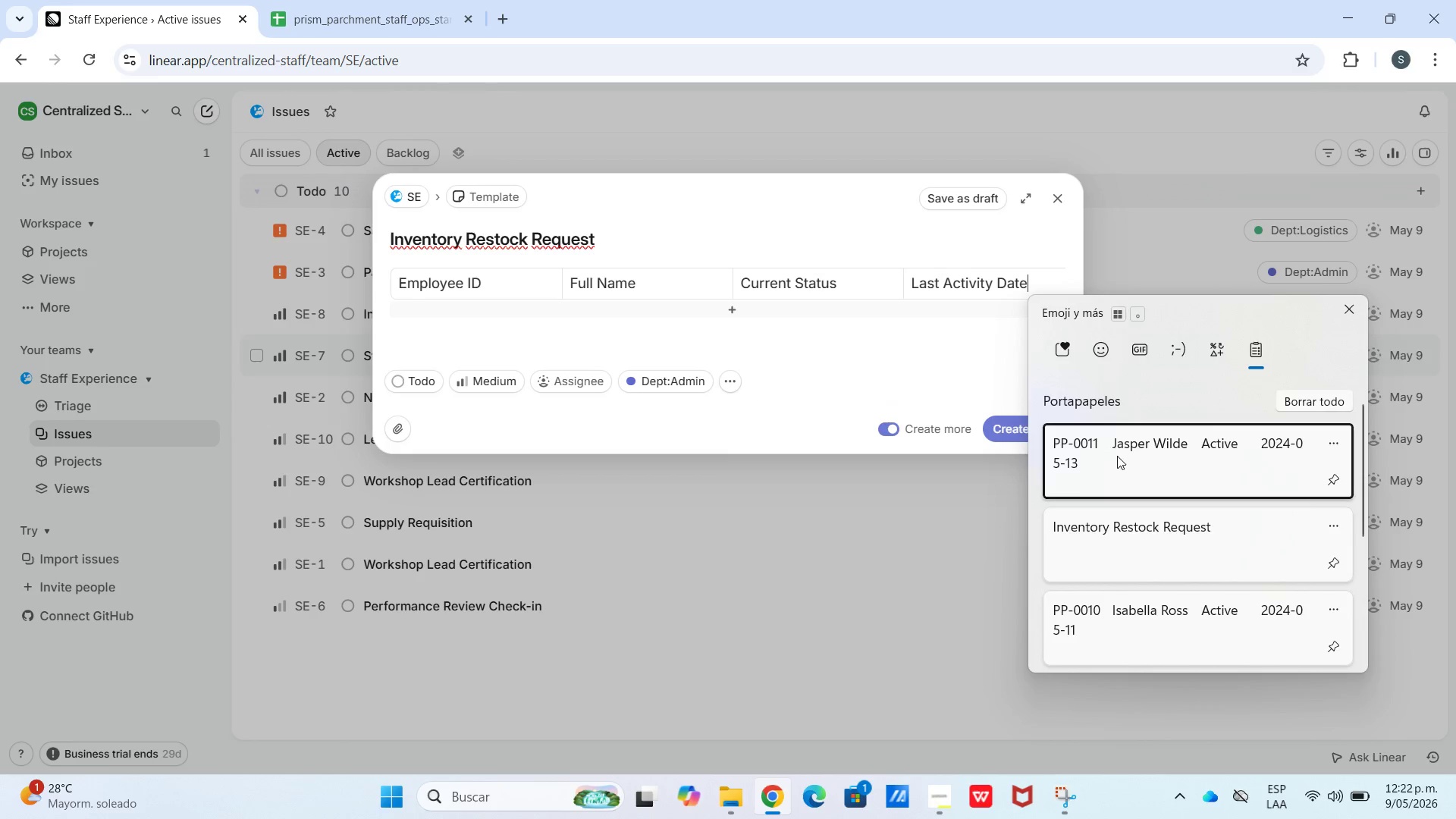 
key(Control+V)
 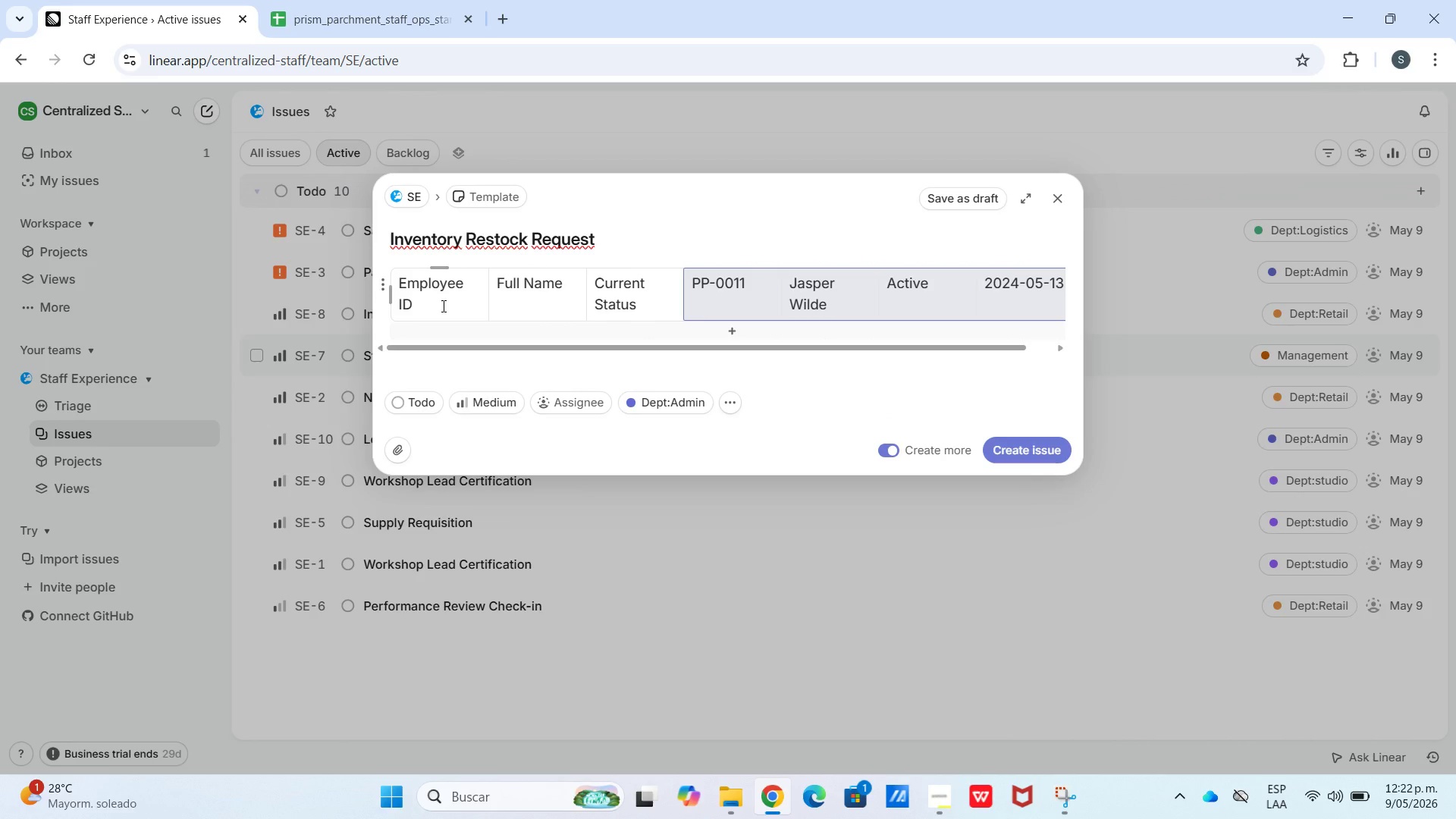 
left_click([387, 288])
 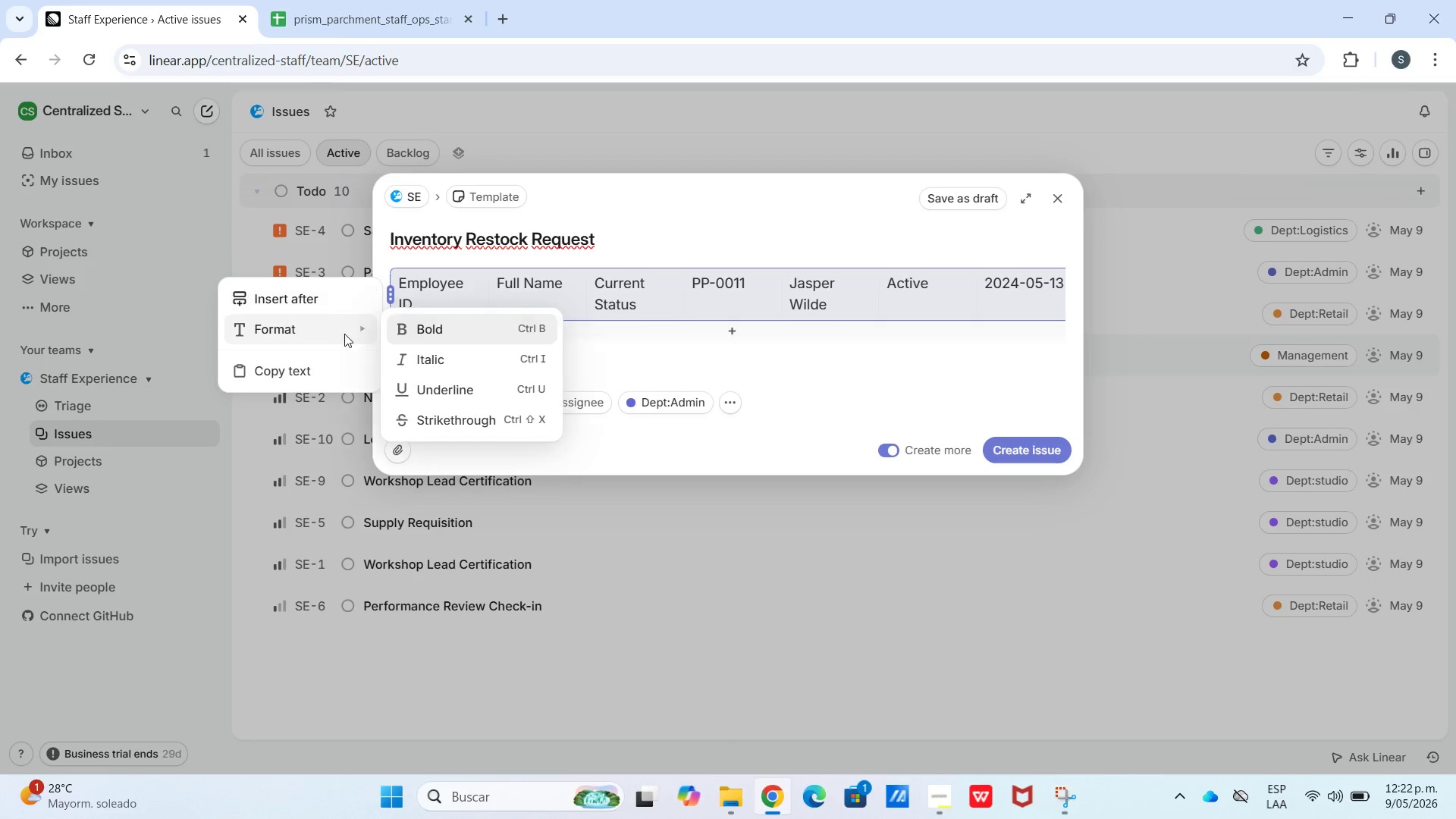 
double_click([418, 284])
 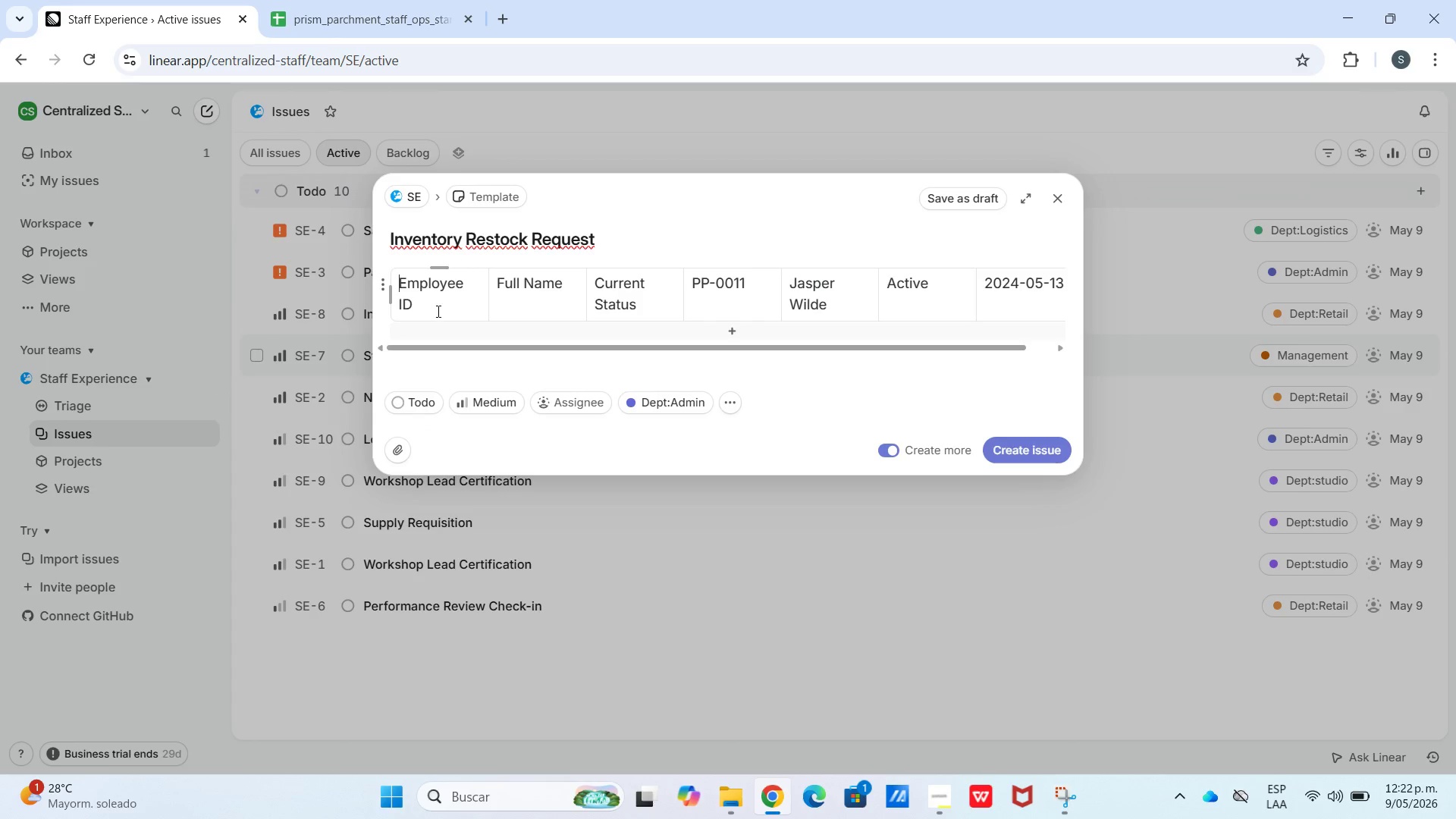 
triple_click([438, 312])
 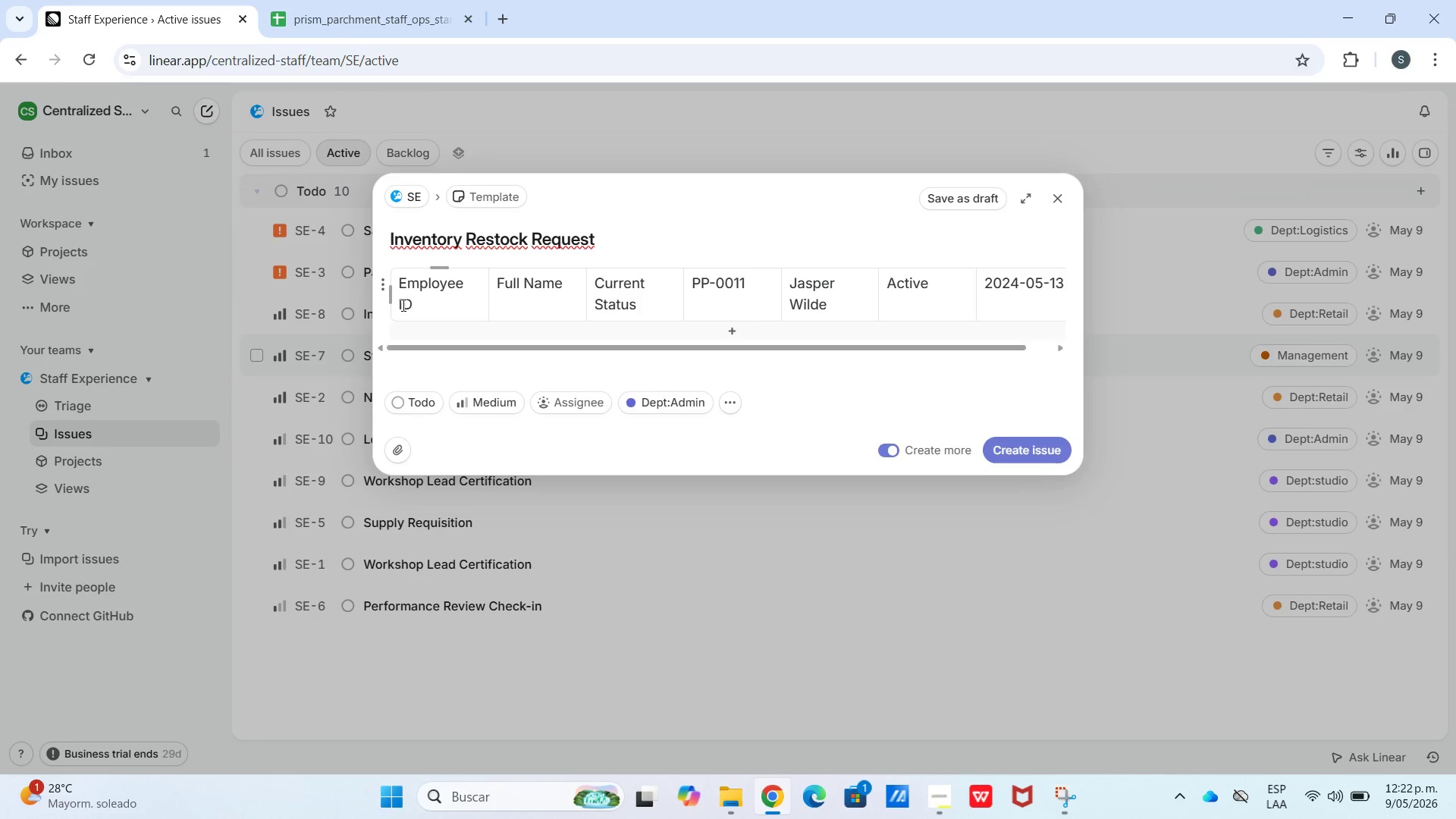 
left_click([397, 305])
 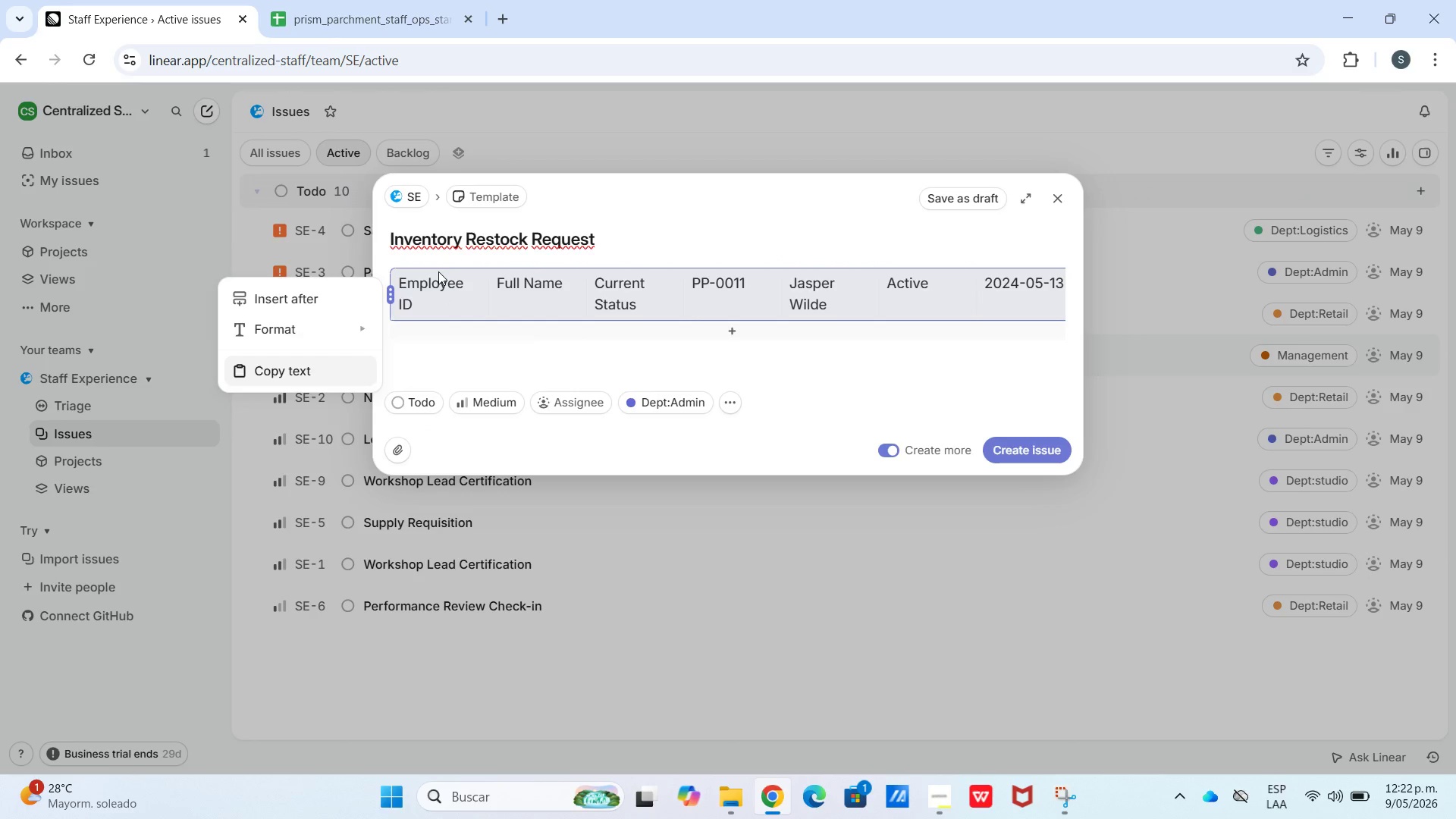 
left_click([384, 280])
 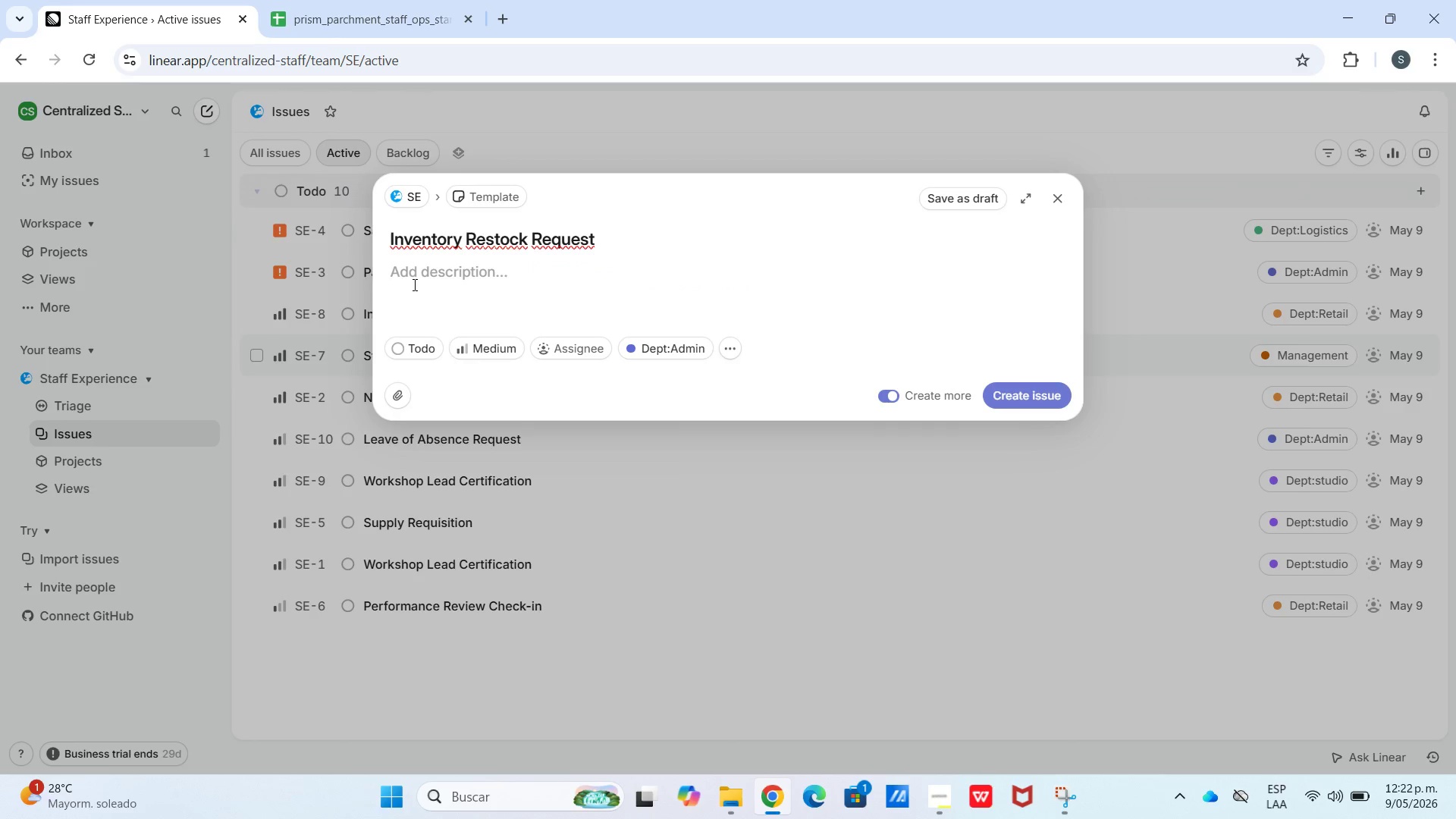 
key(Meta+V)
 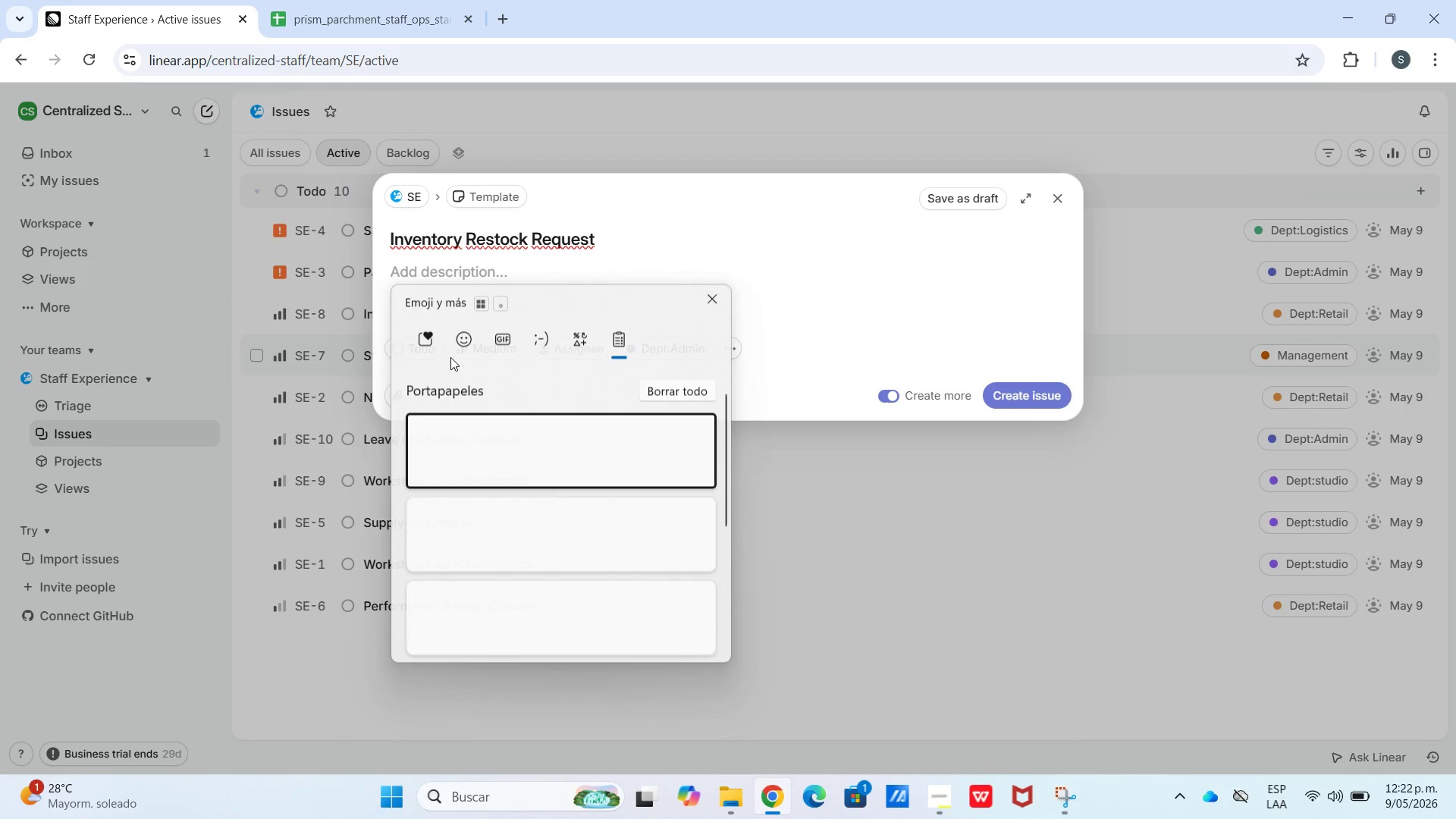 
left_click([538, 589])
 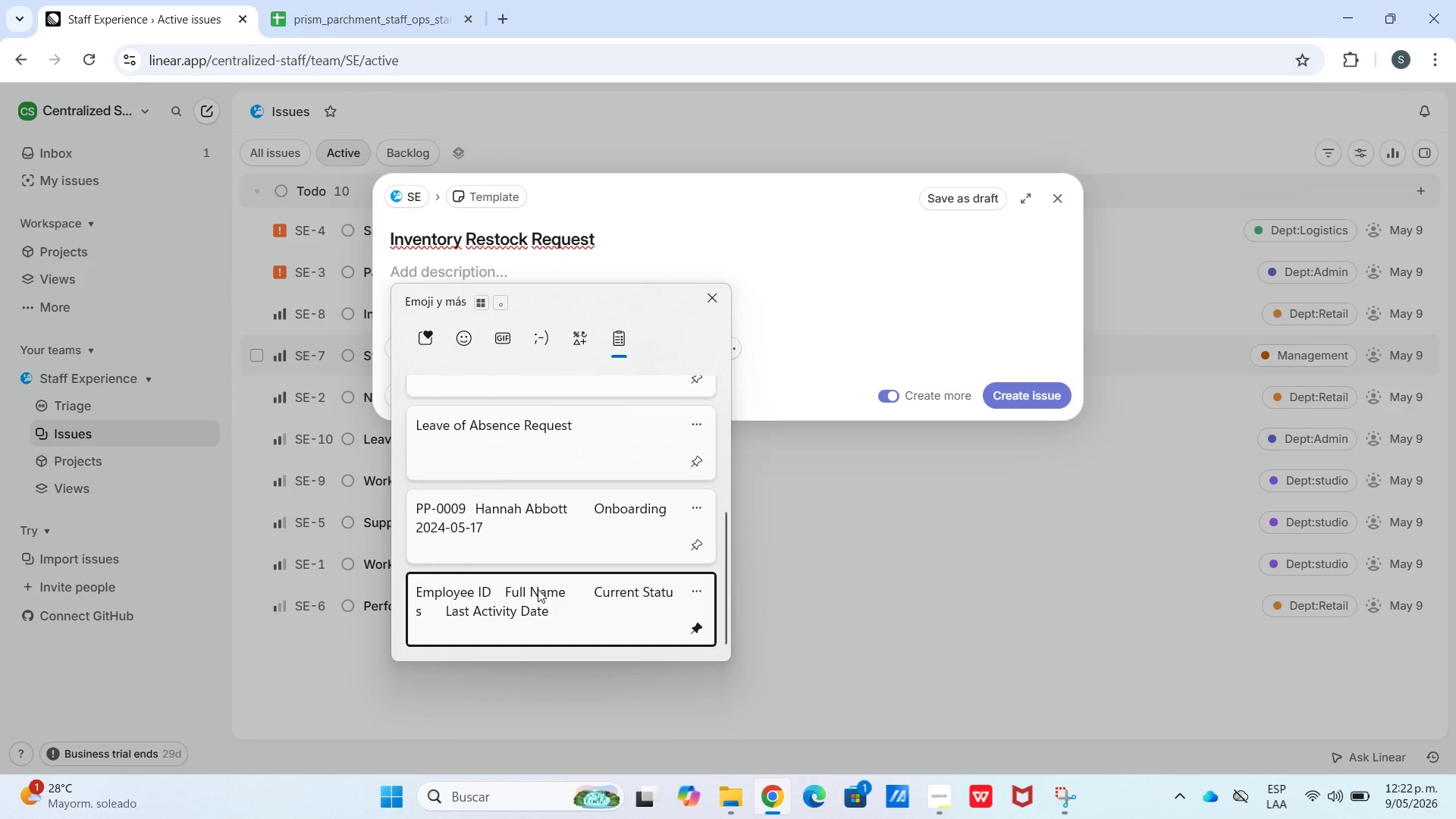 
key(Control+ControlLeft)
 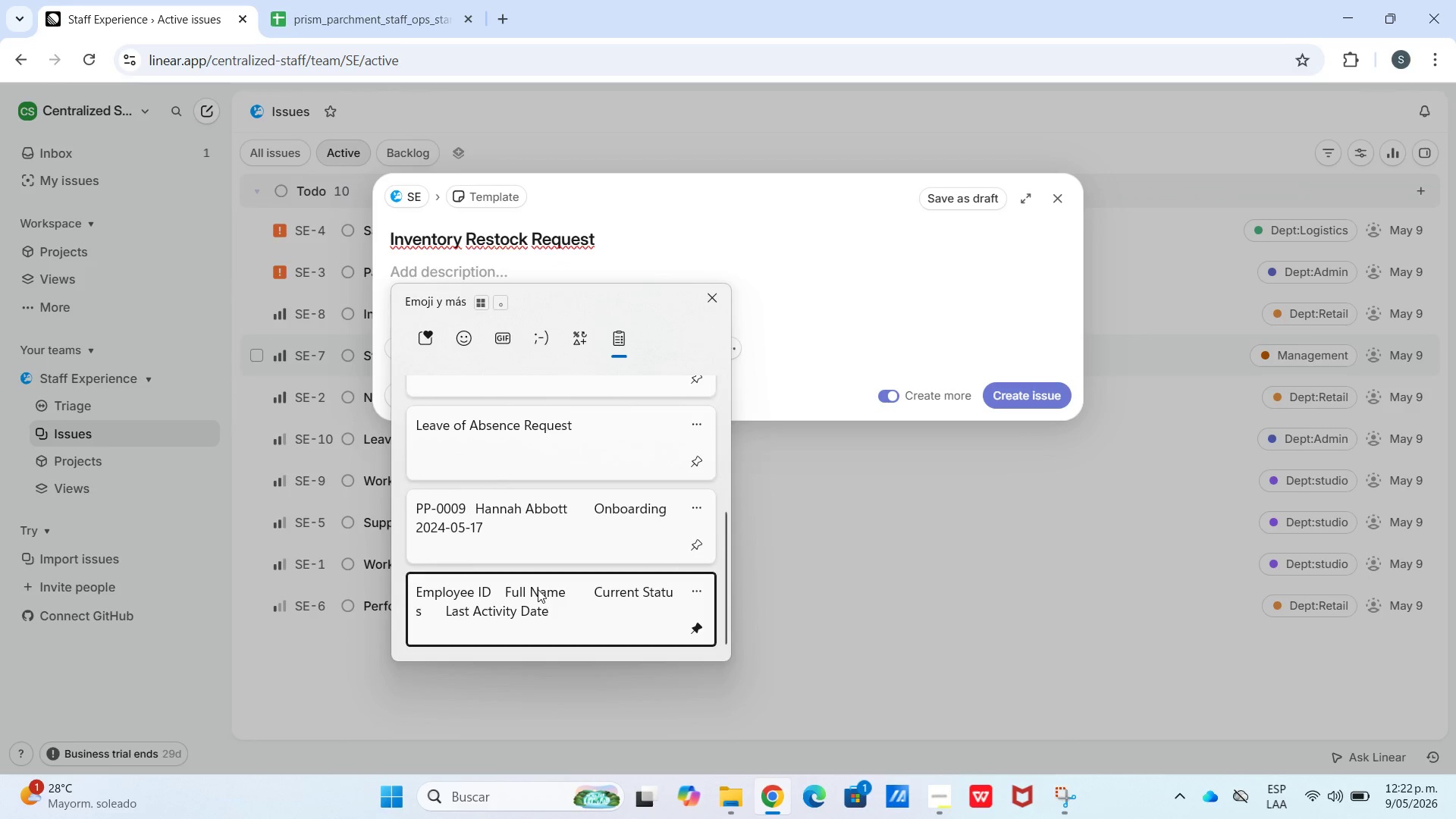 
key(Control+V)
 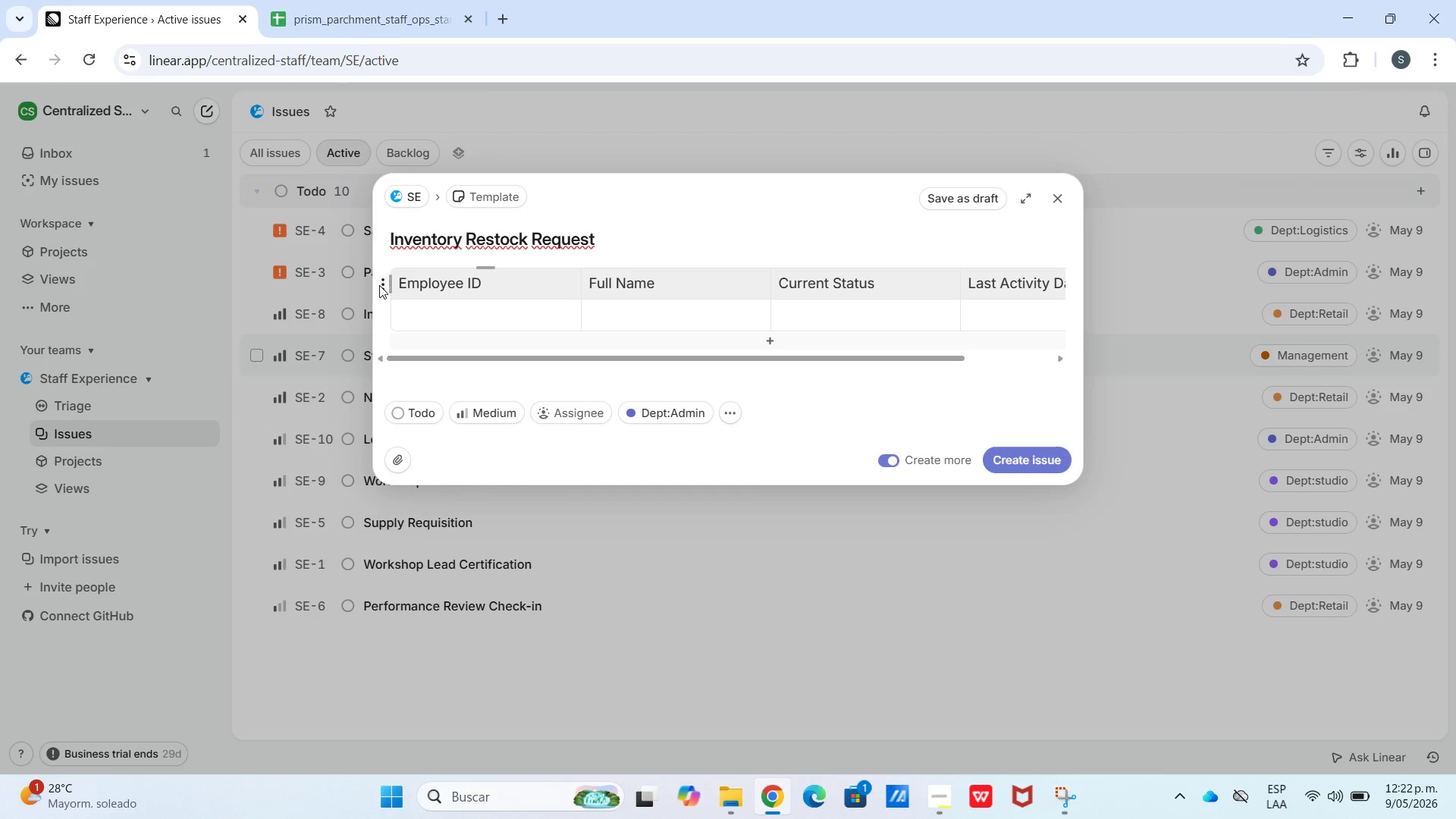 
scroll: coordinate [529, 664], scroll_direction: down, amount: 17.0
 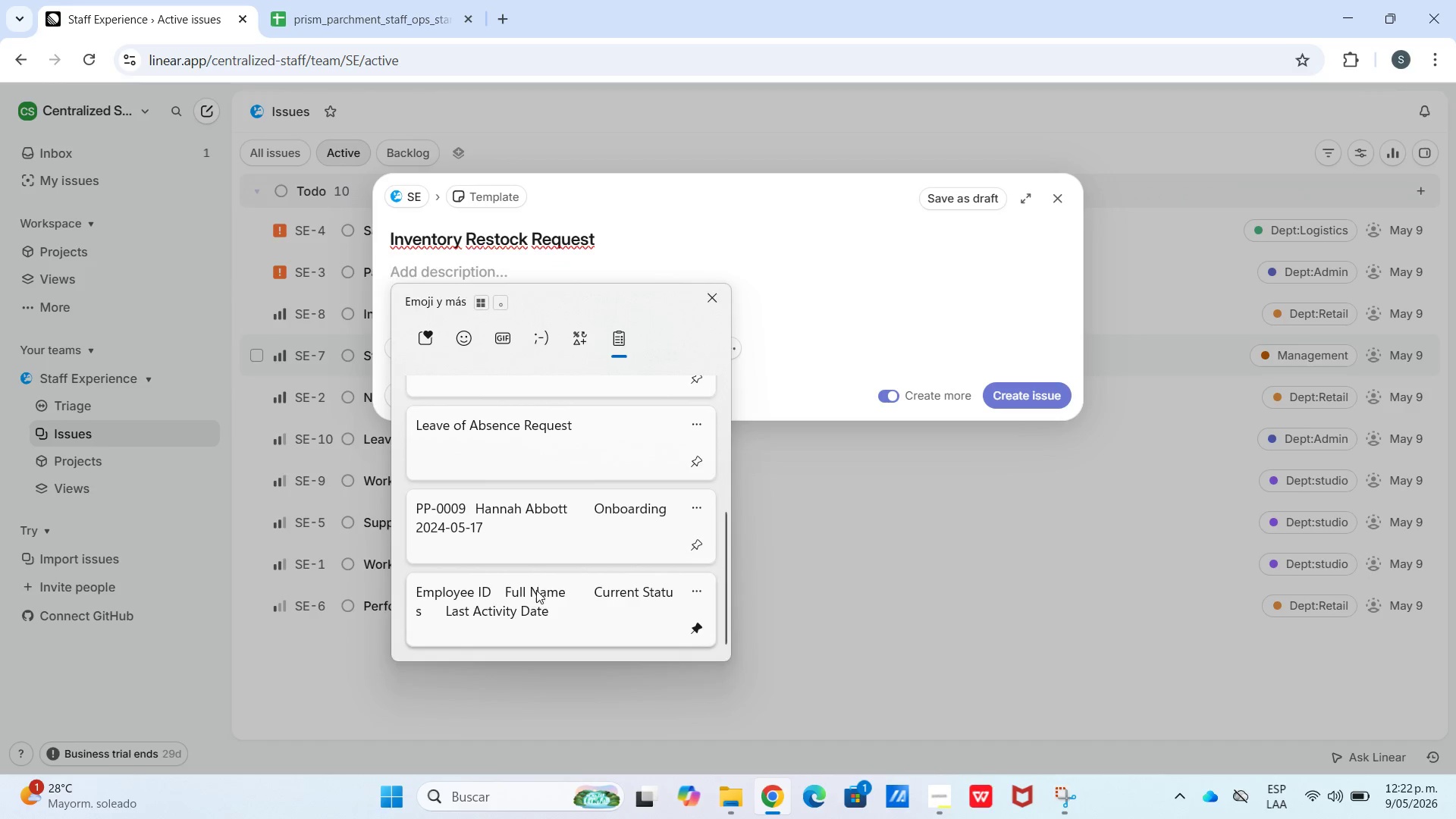 
key(Control+ControlLeft)
 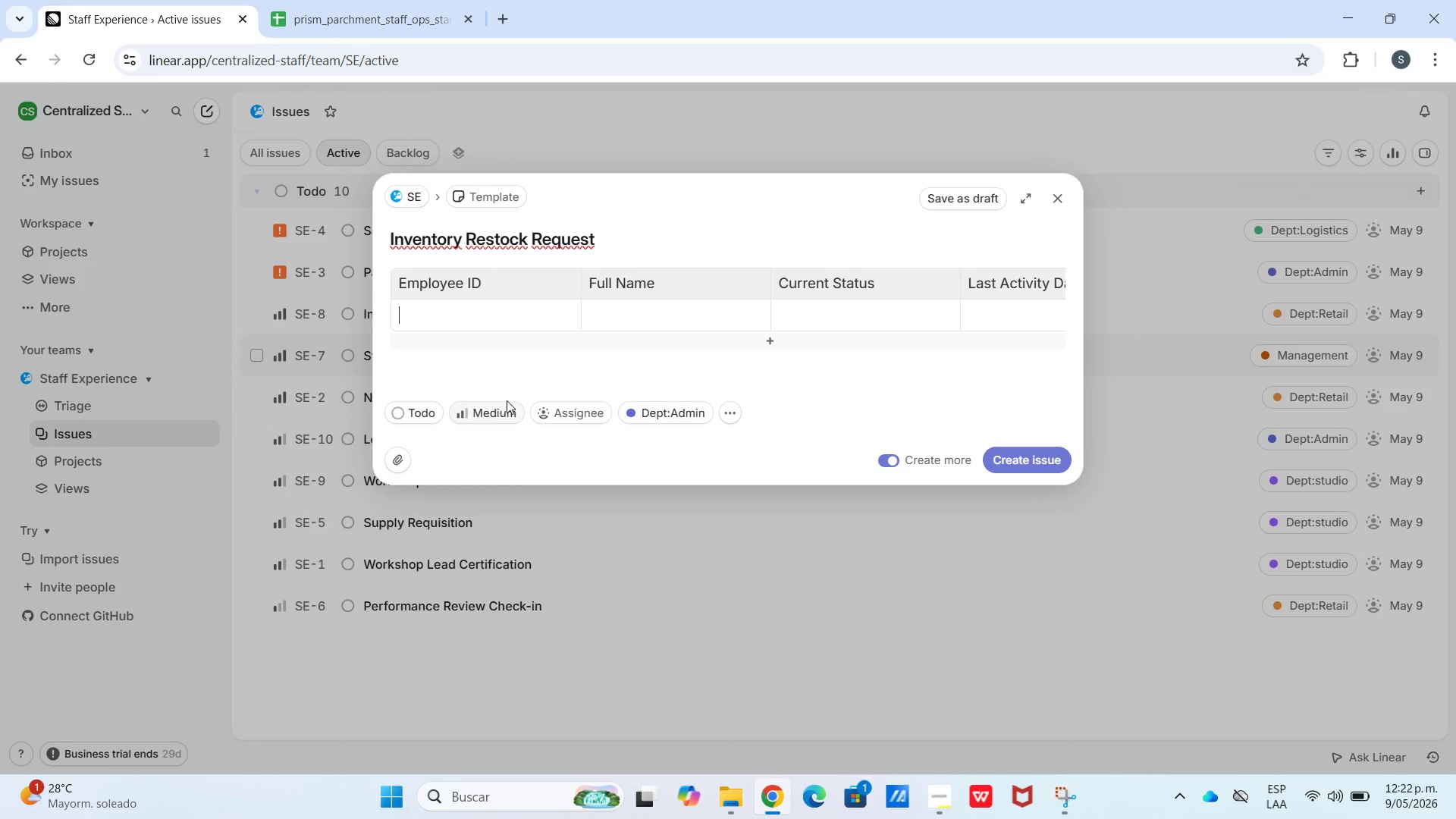 
key(Meta+V)
 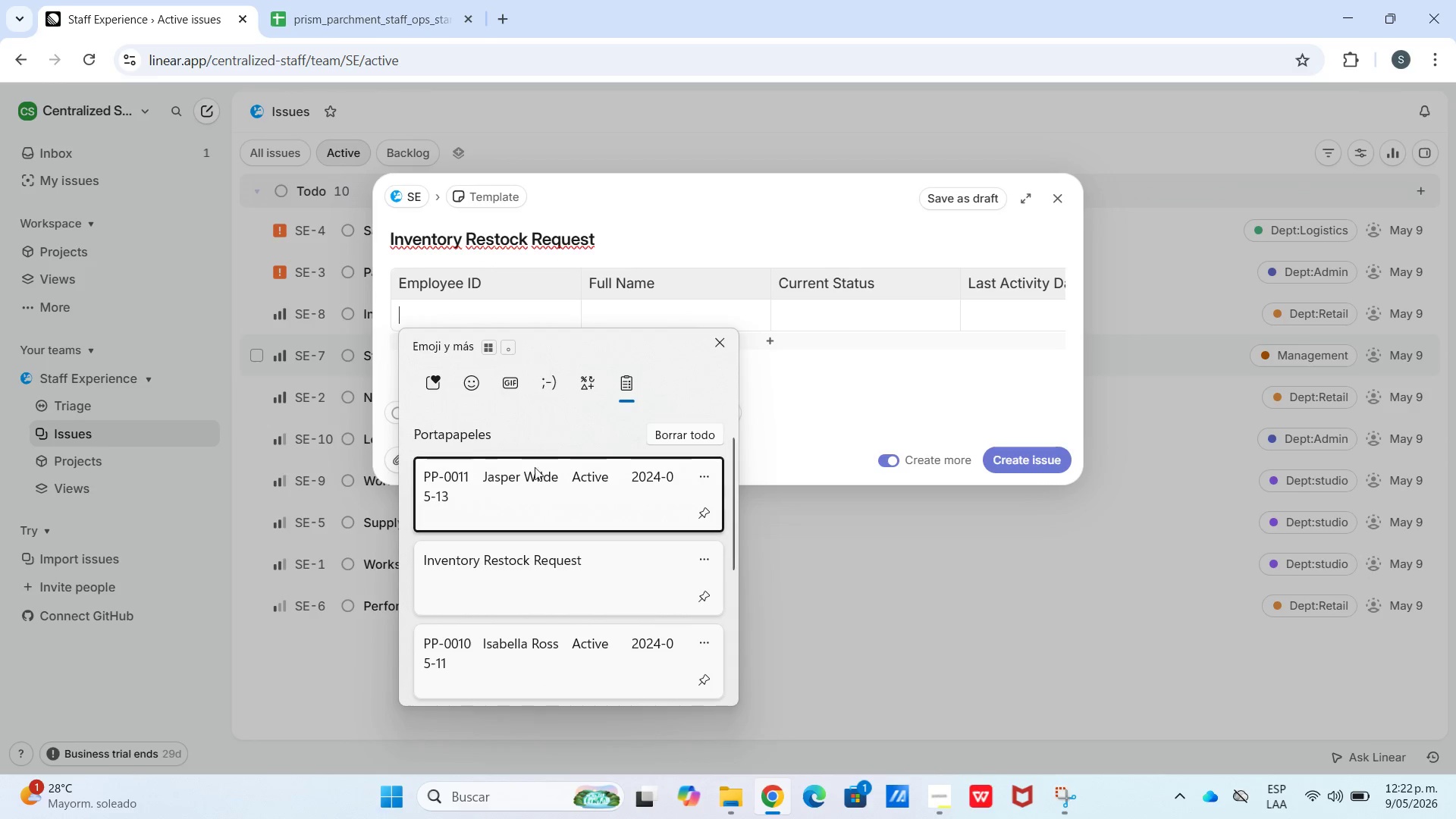 
key(Control+ControlLeft)
 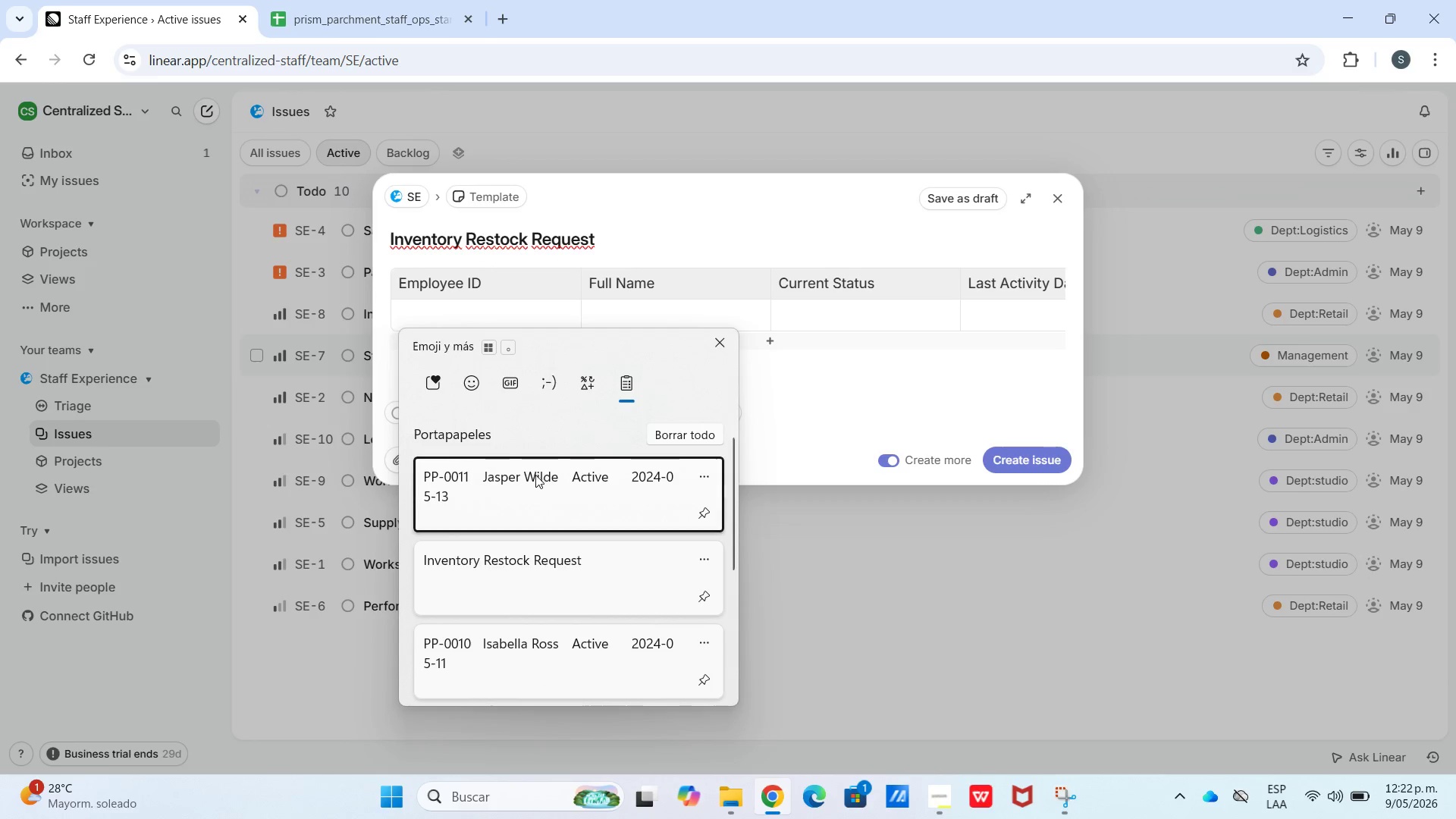 
key(Control+V)
 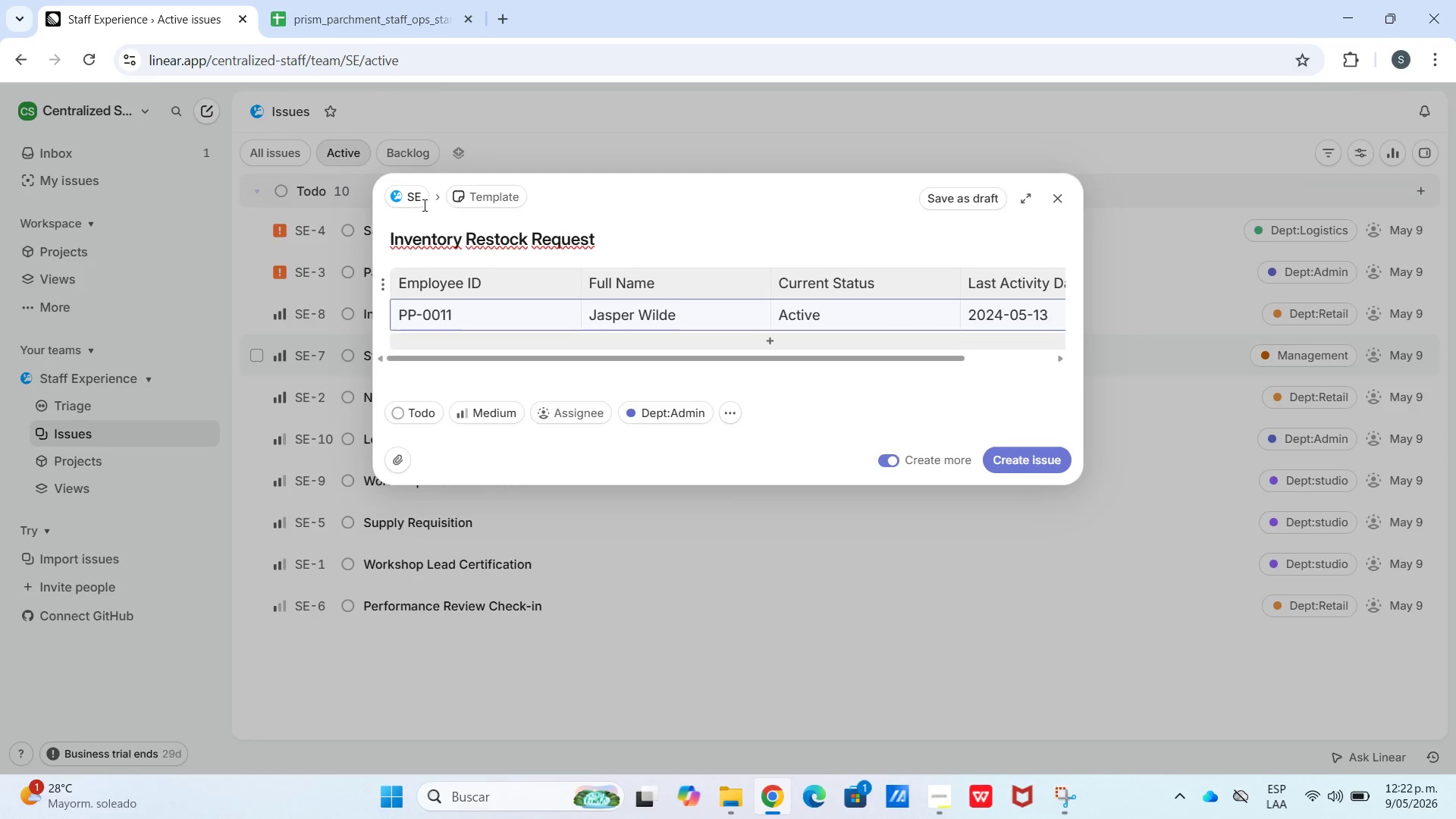 
left_click([376, 0])
 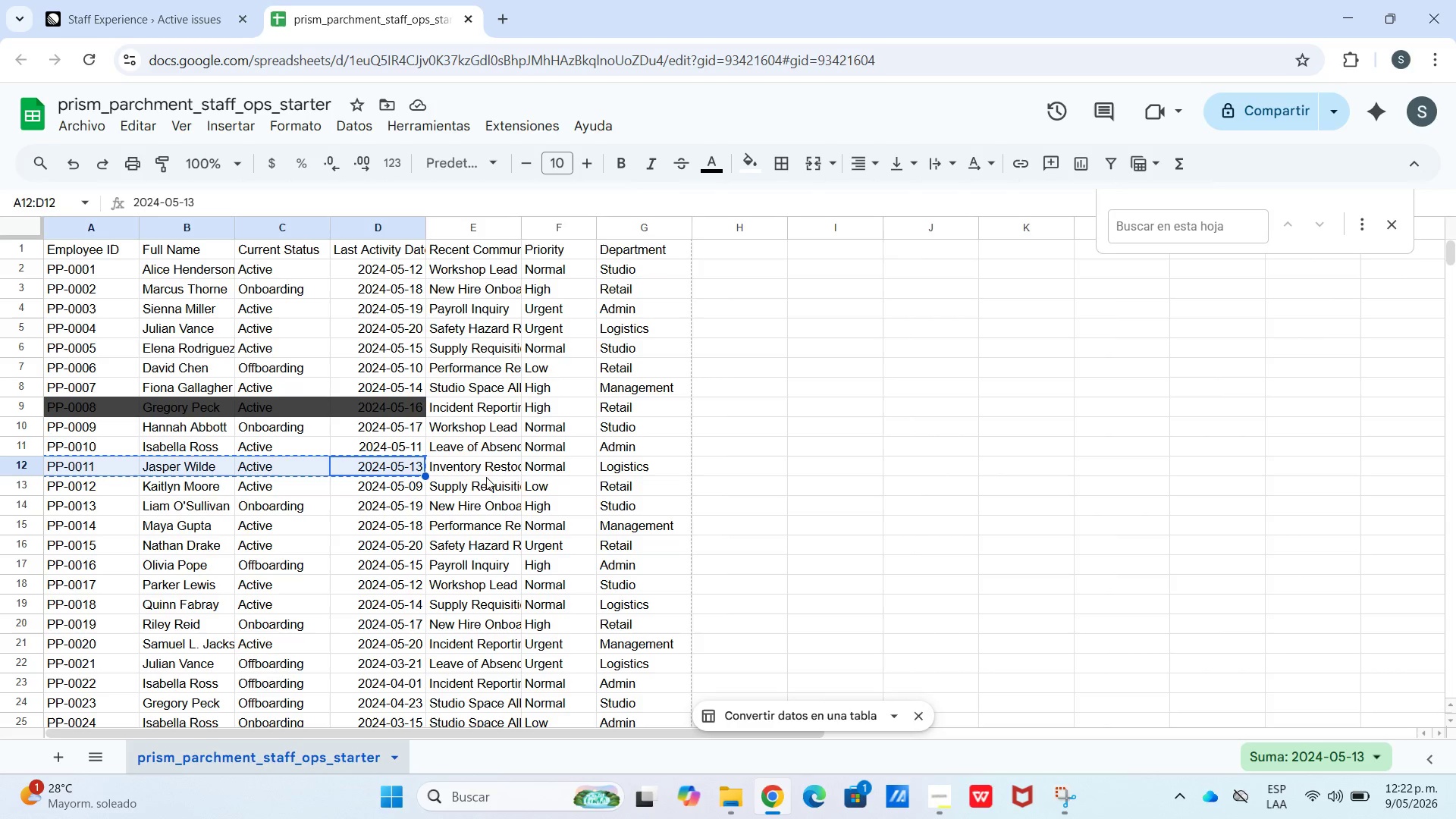 
left_click([466, 488])
 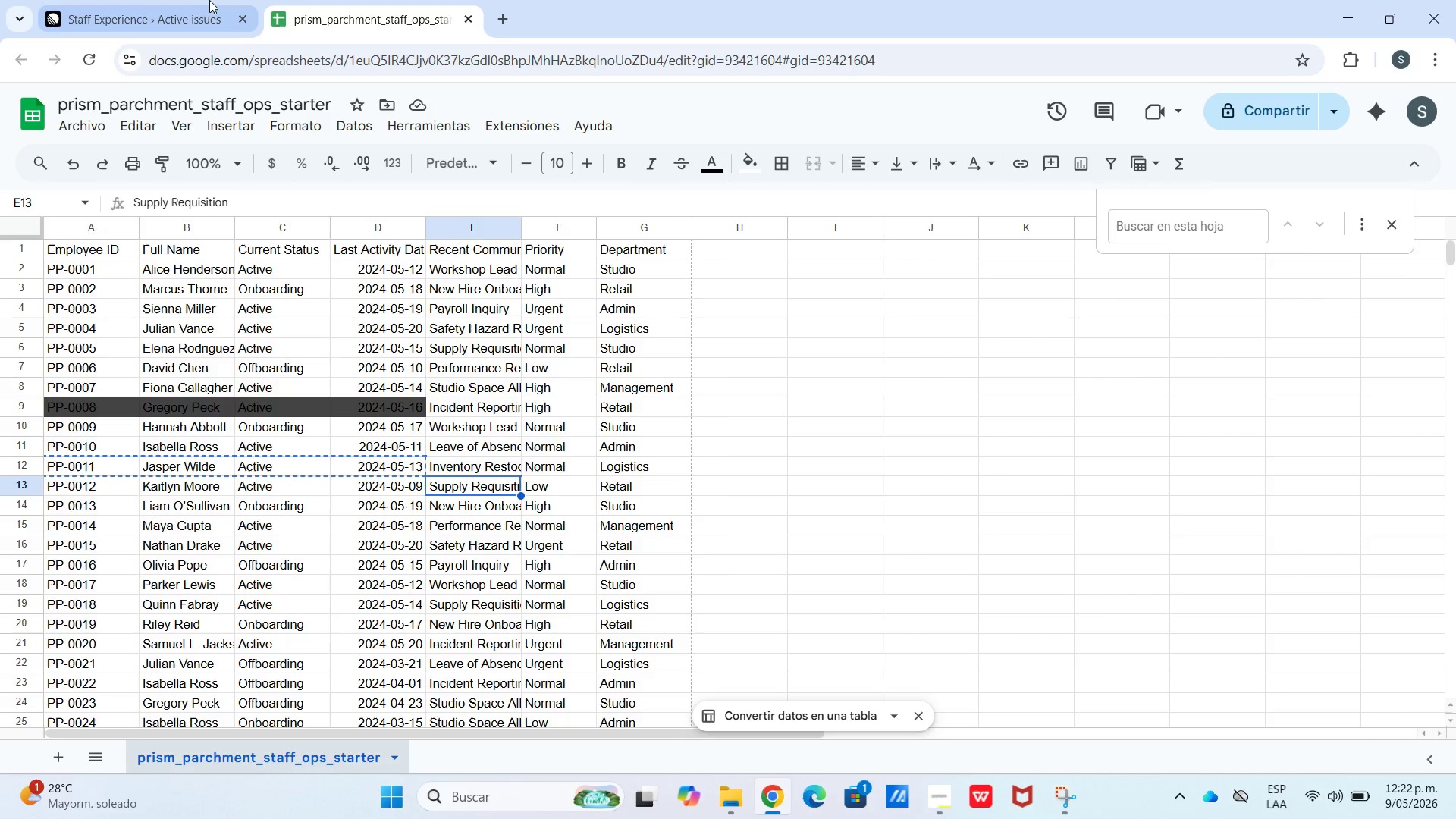 
left_click([183, 0])
 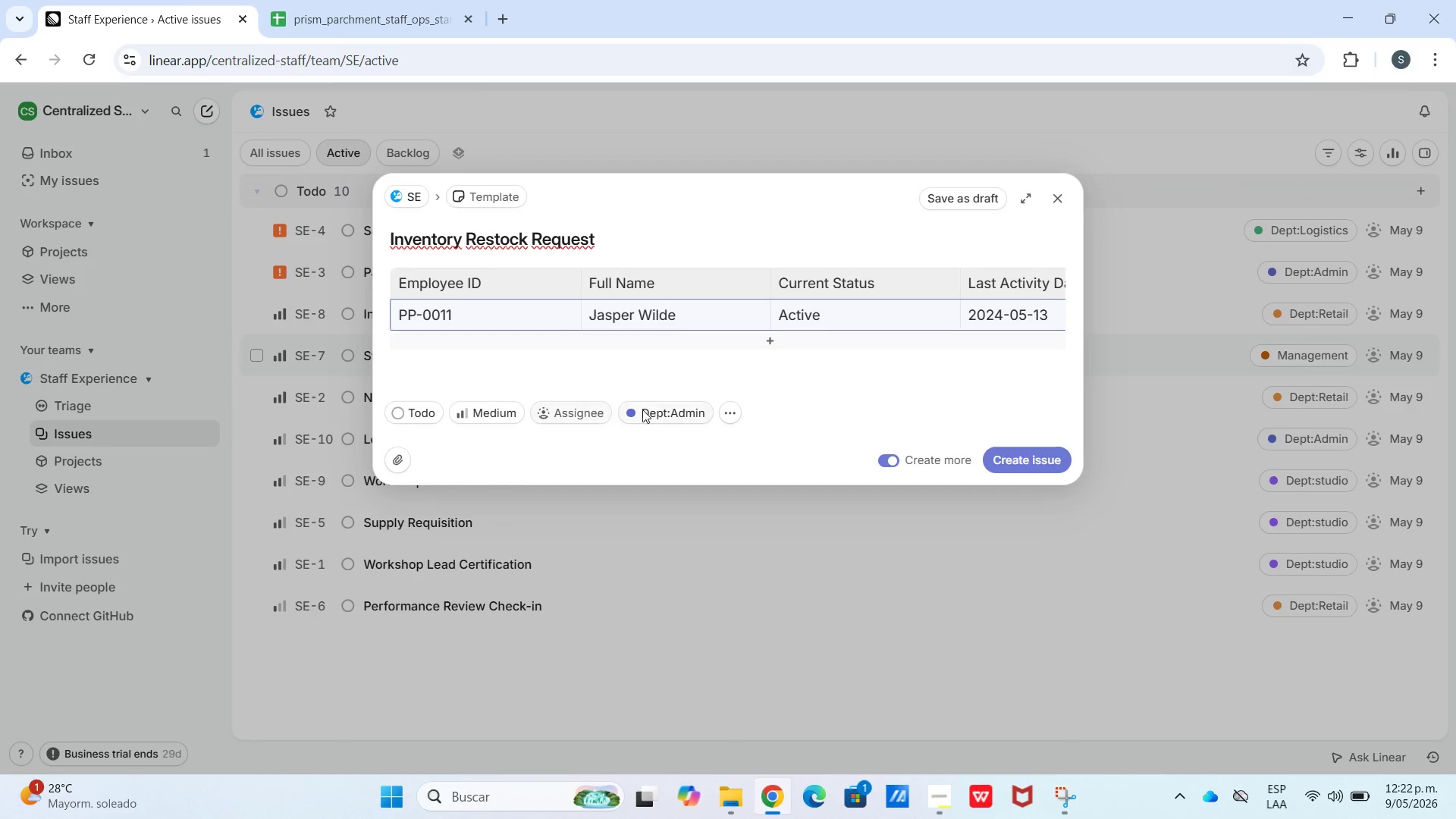 
left_click([677, 406])
 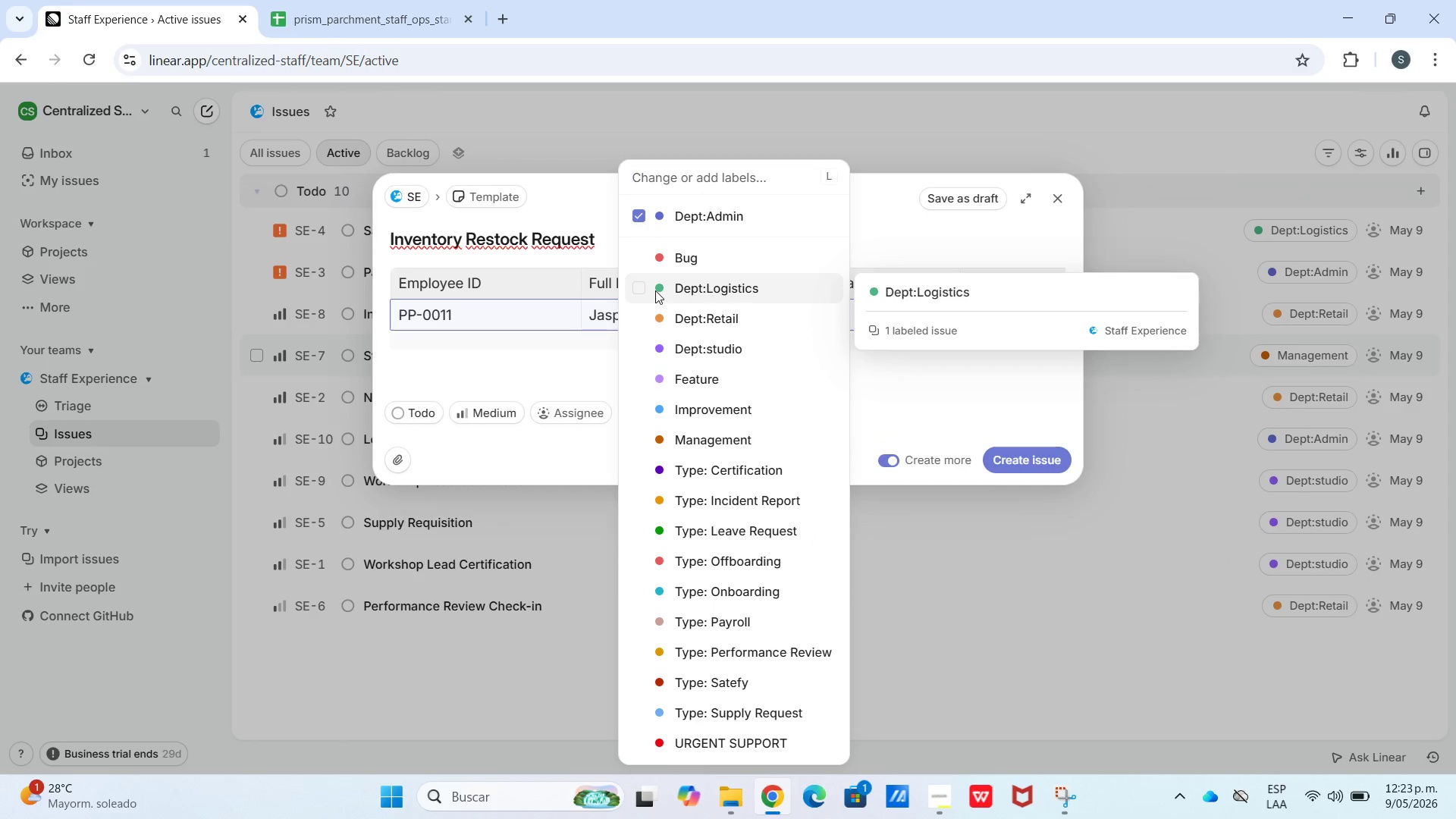 
wait(5.28)
 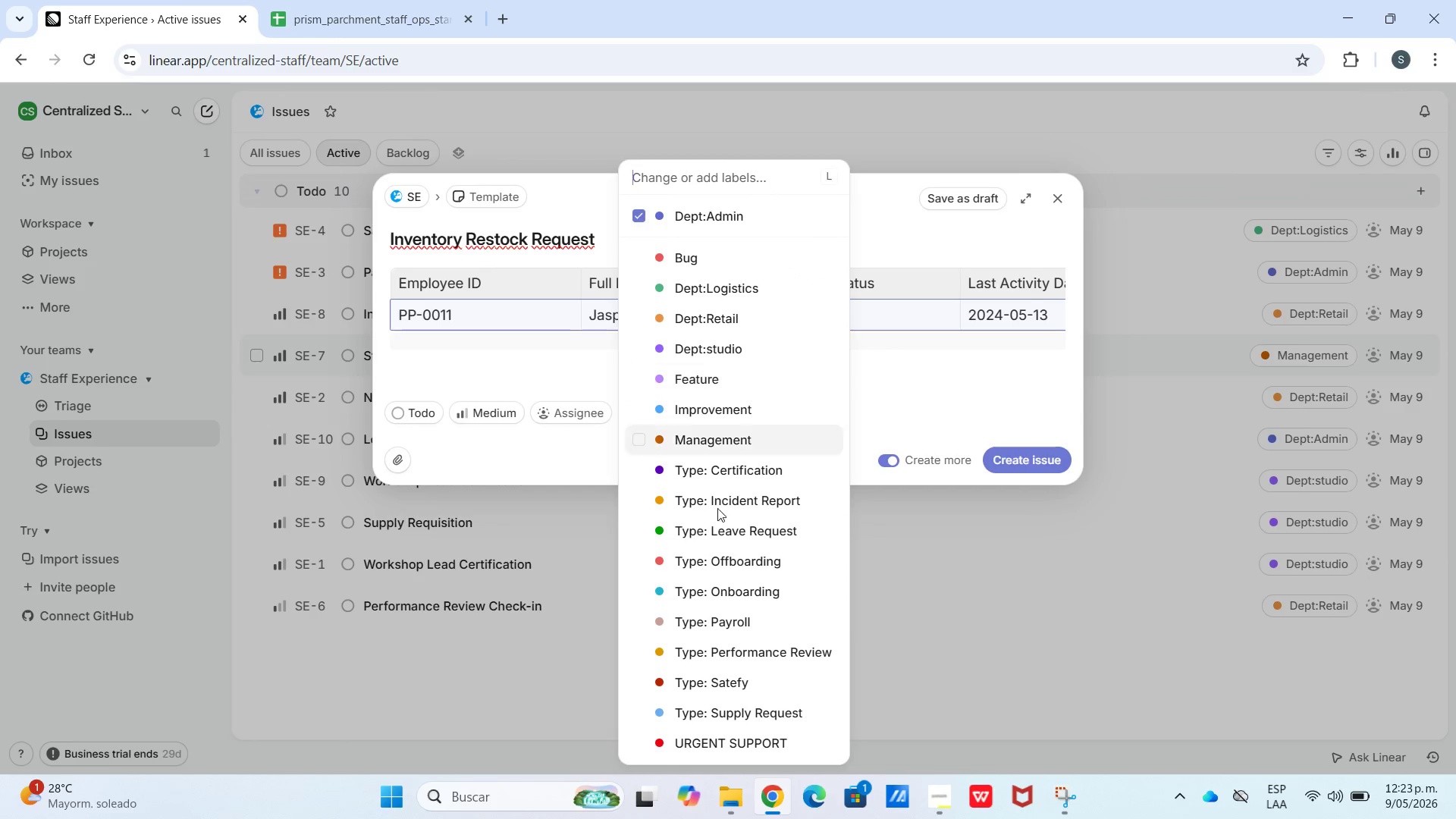 
left_click([660, 406])
 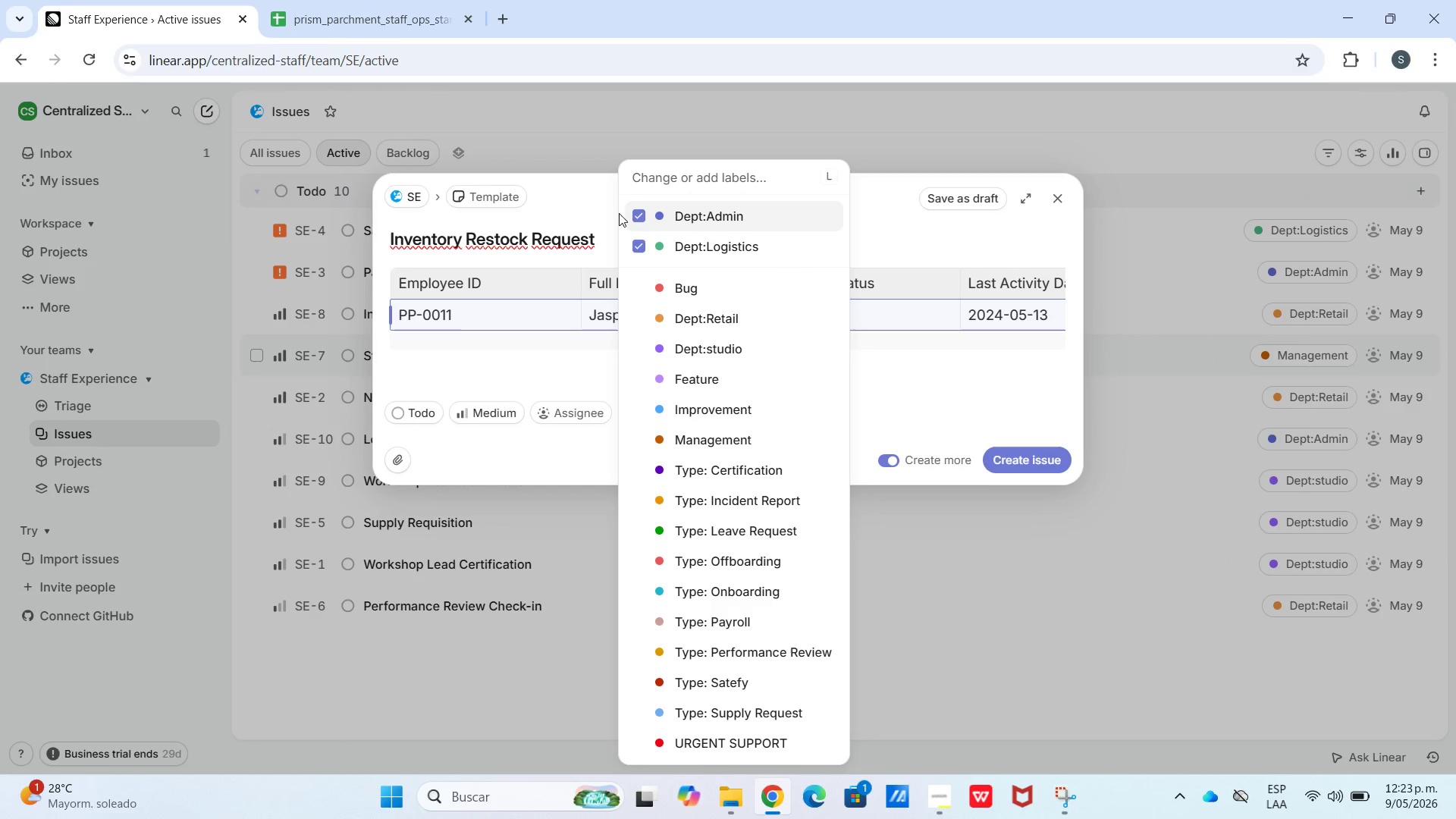 
left_click([642, 218])
 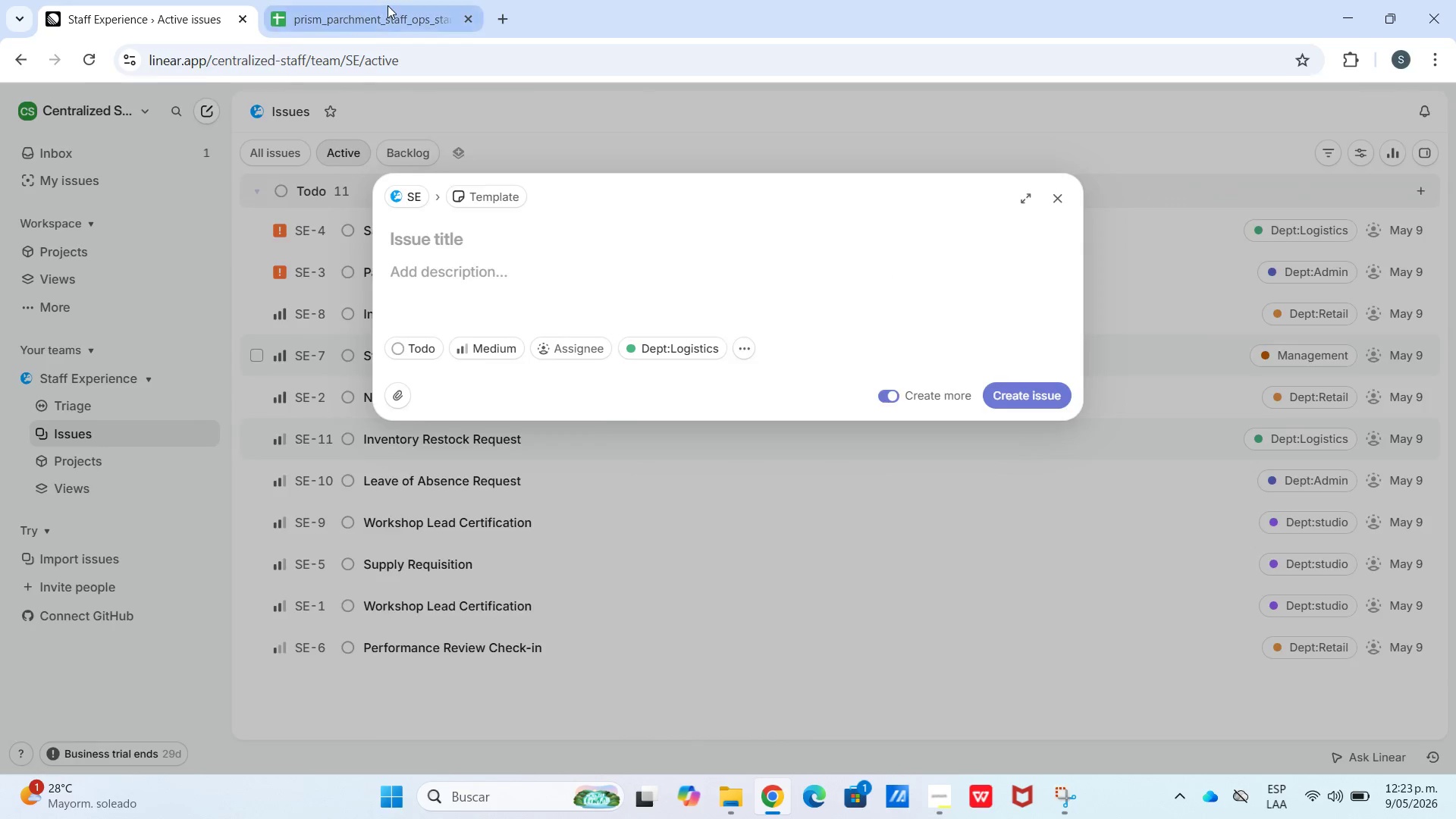 
key(Control+C)
 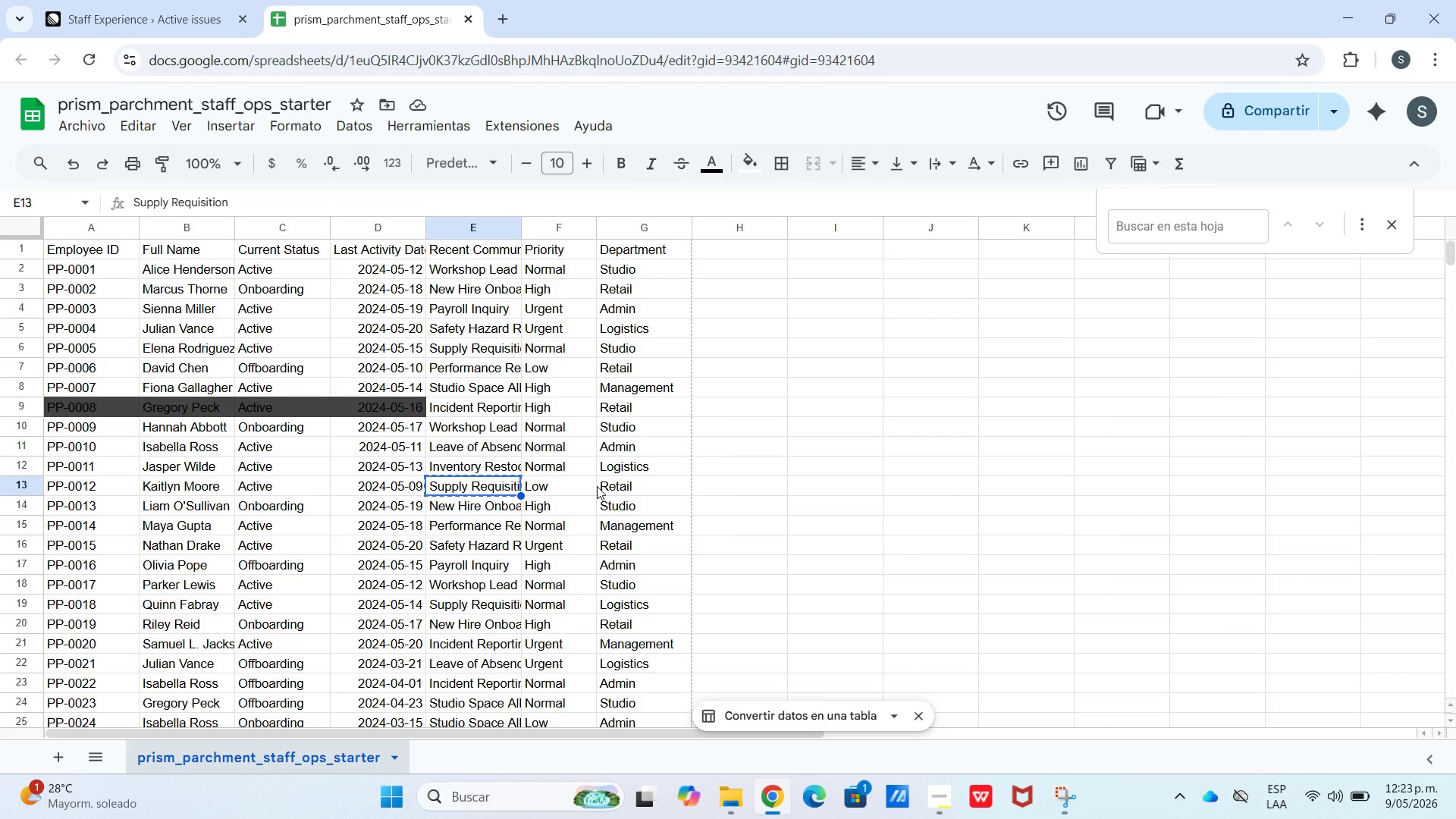 
left_click([186, 0])
 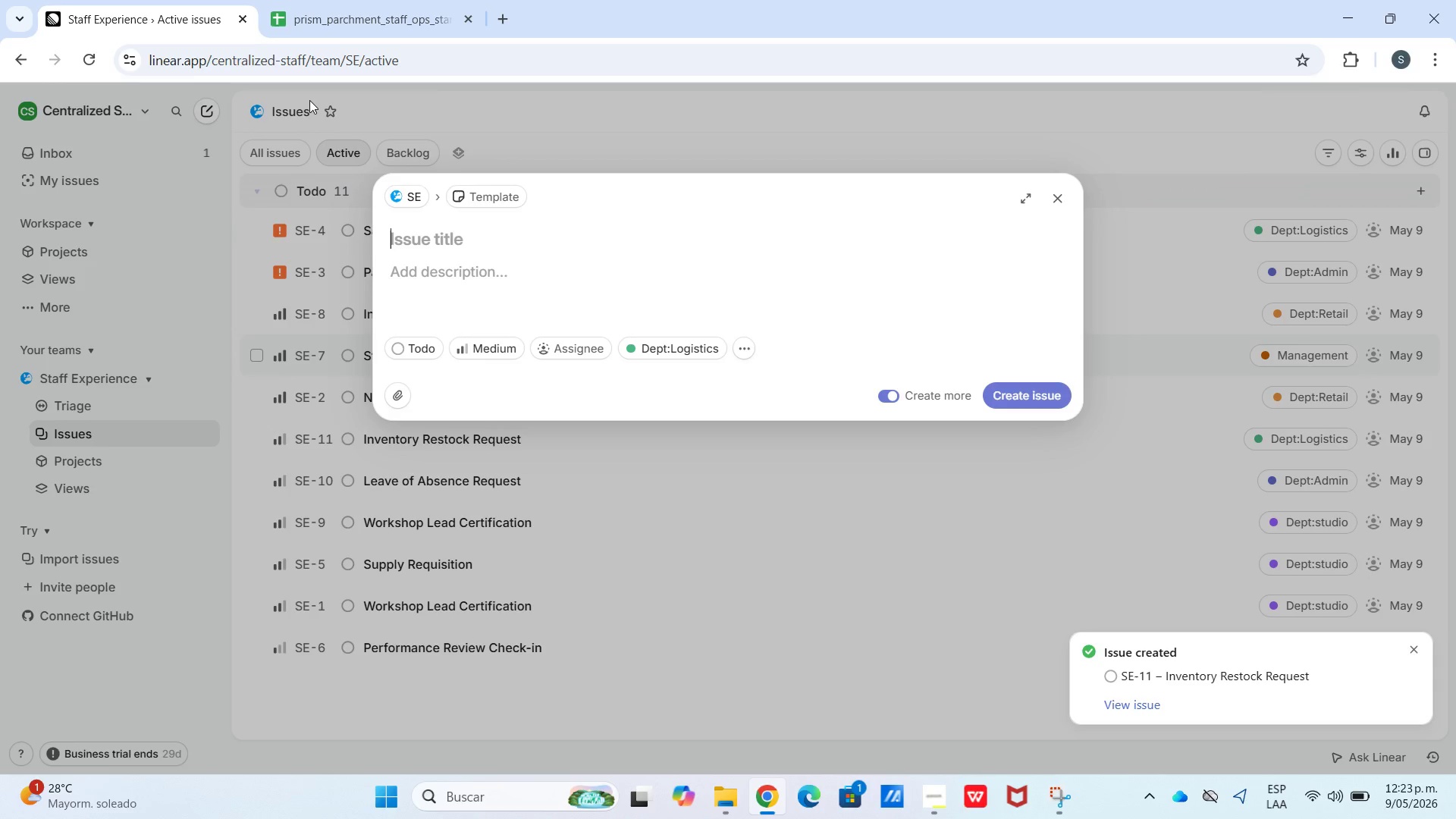 
key(Control+V)
 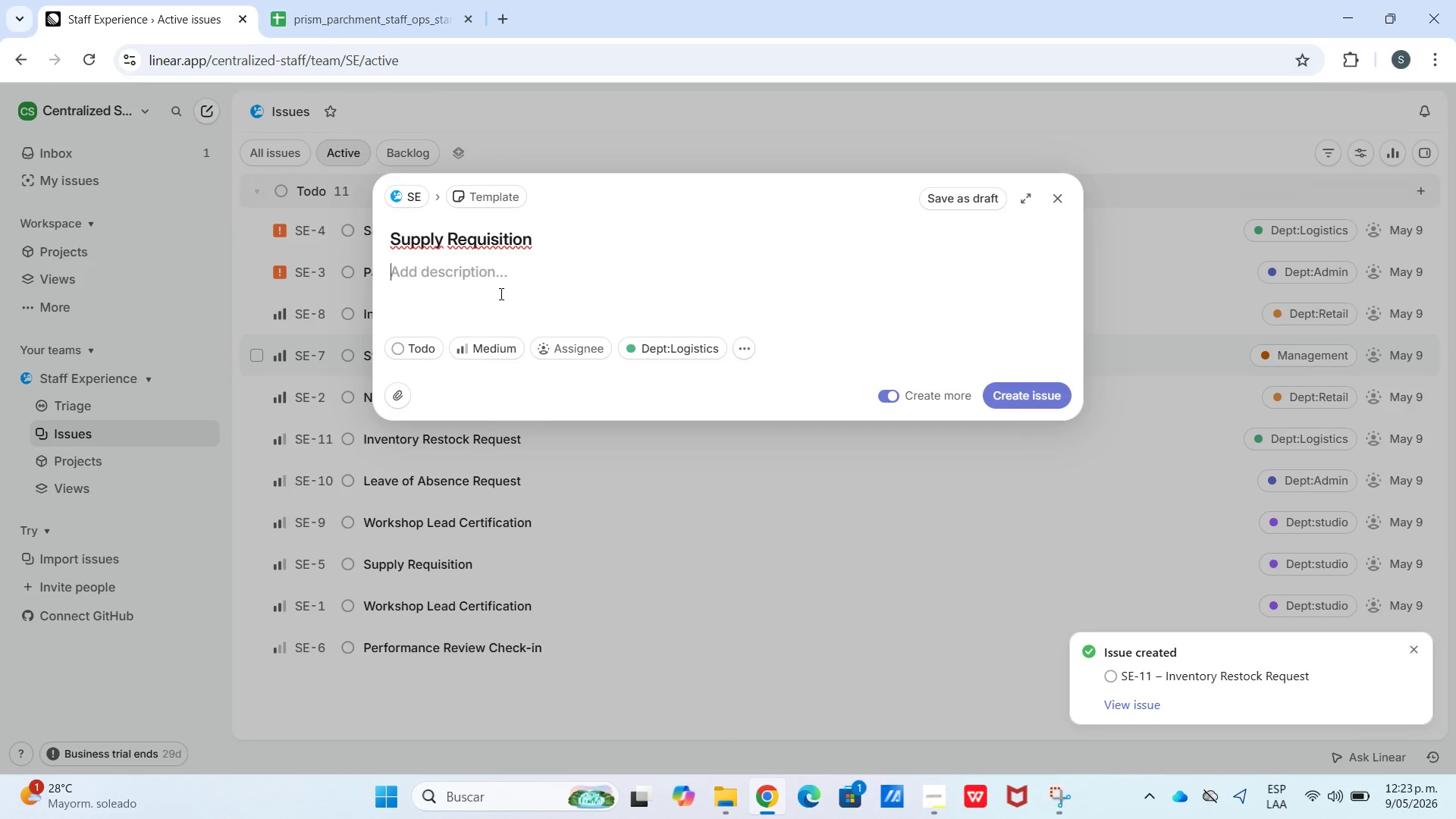 
key(Meta+MetaLeft)
 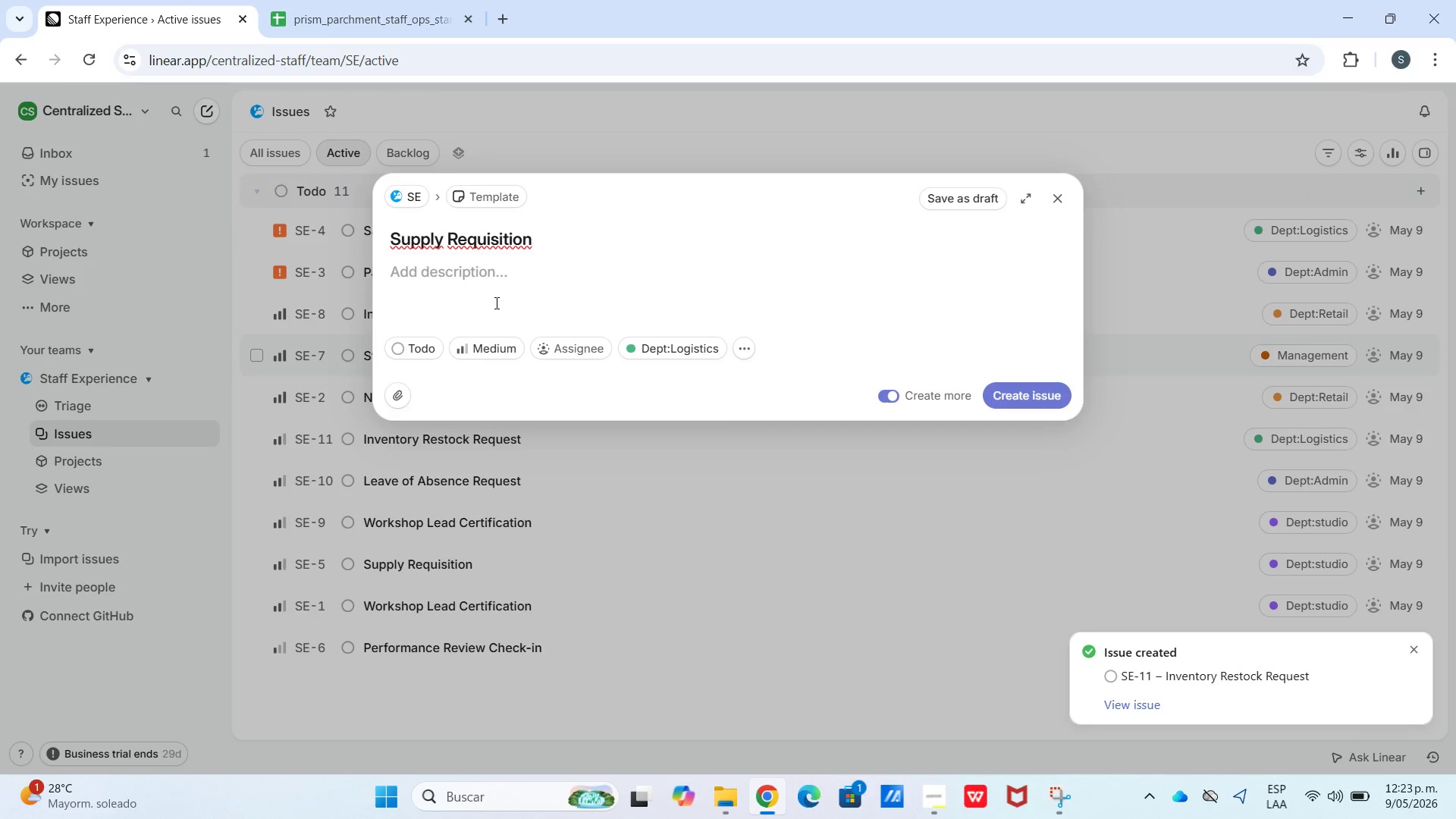 
key(Meta+V)
 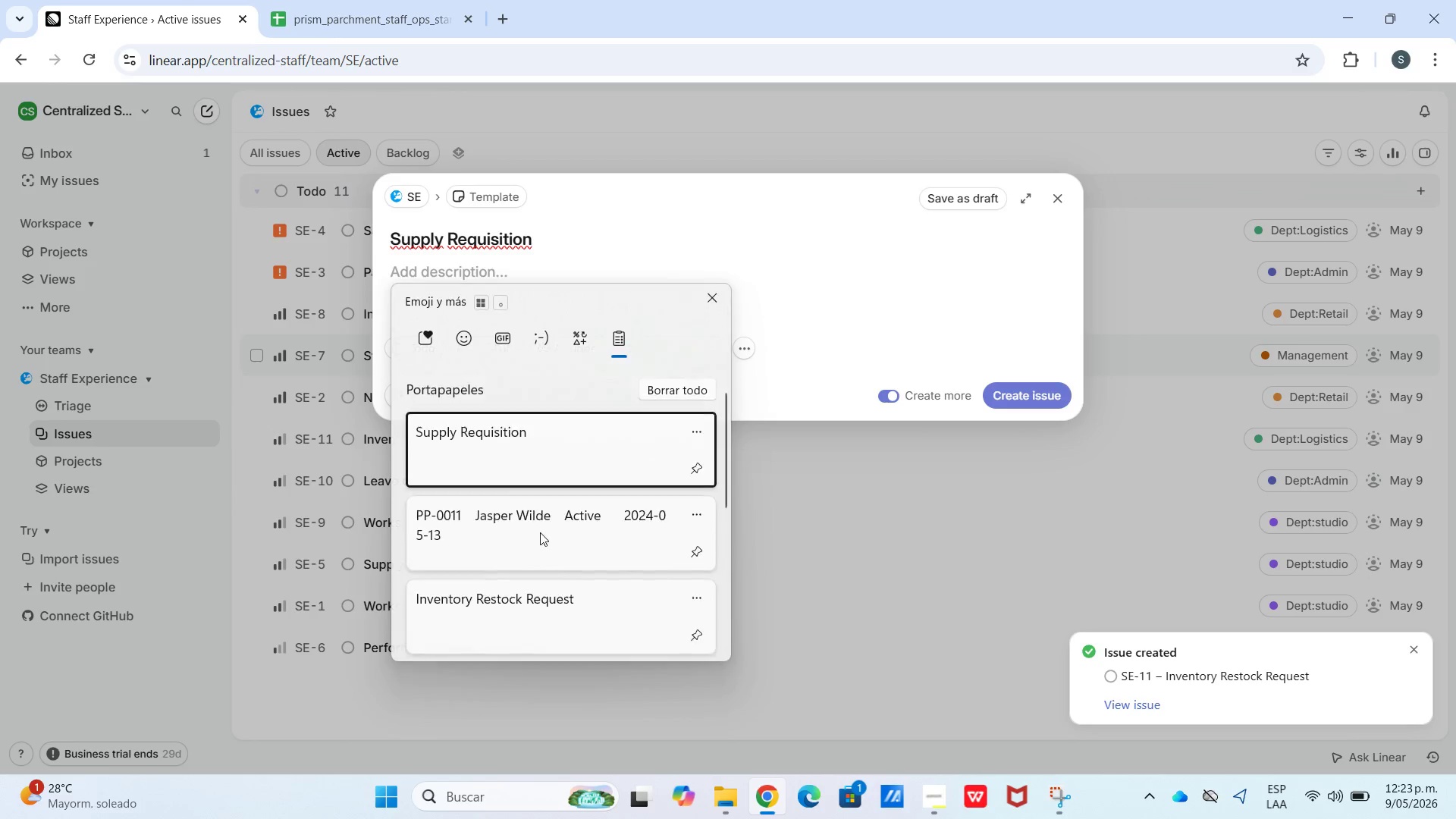 
left_click([535, 588])
 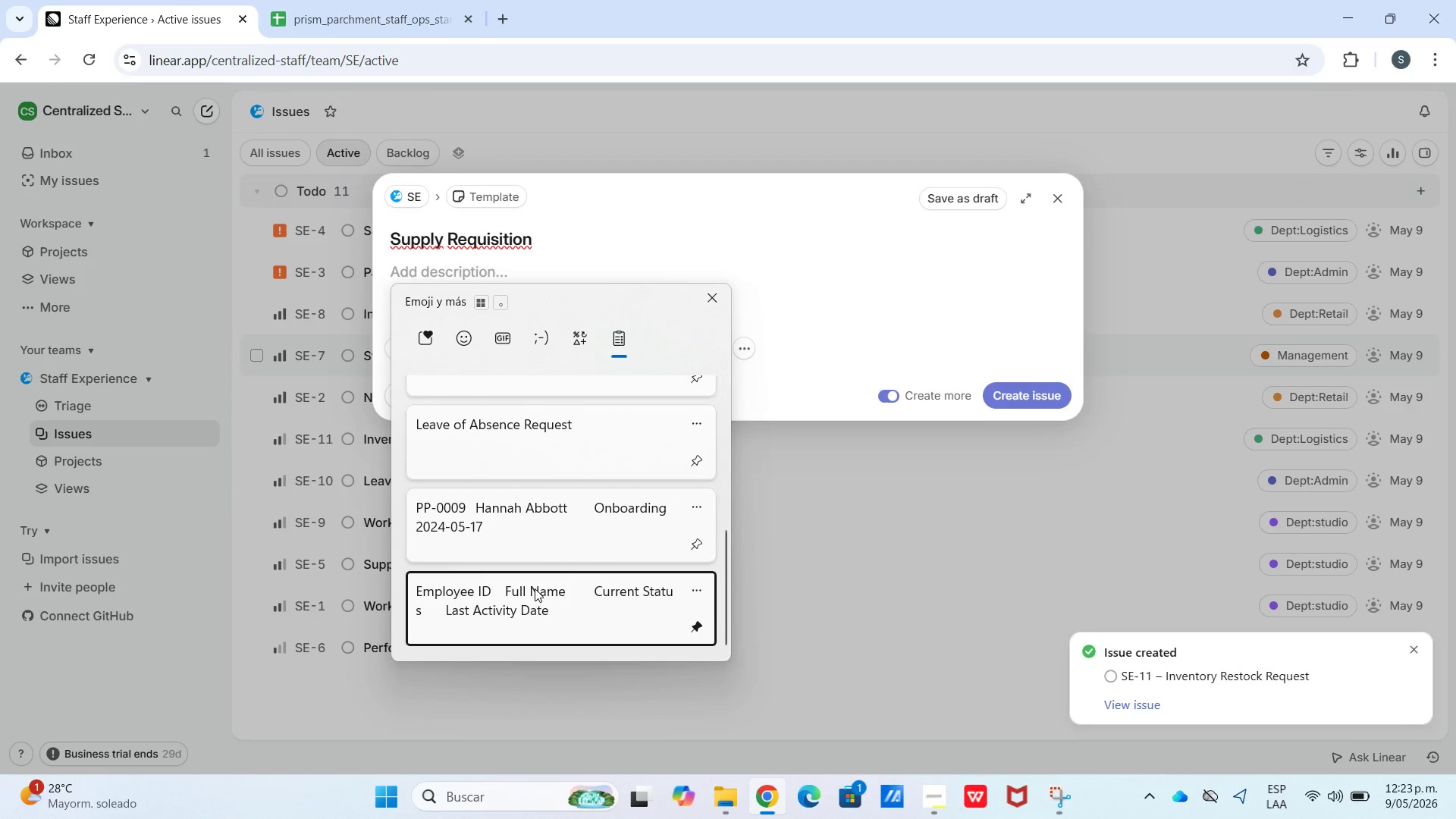 
key(Control+ControlLeft)
 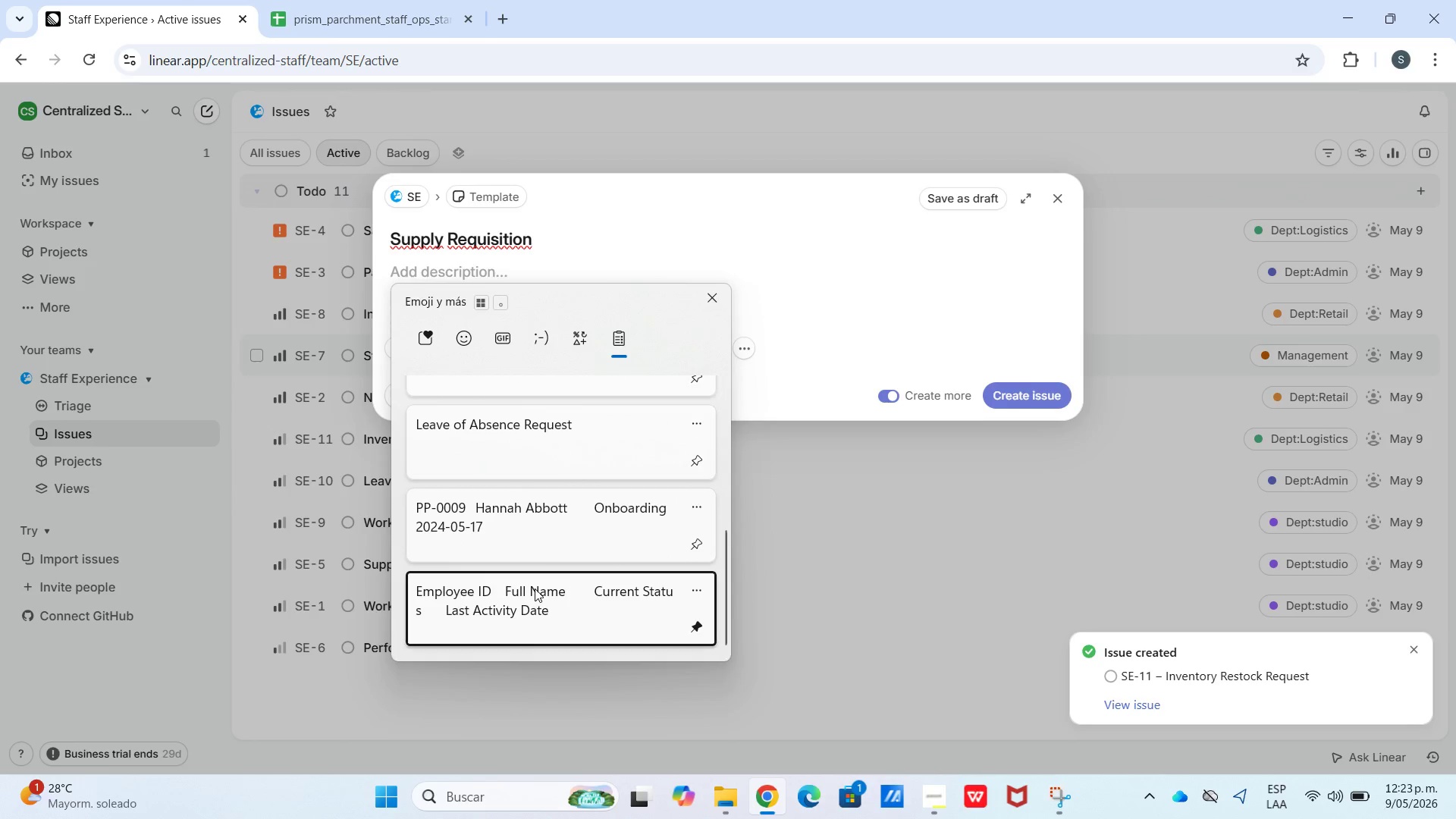 
key(Control+V)
 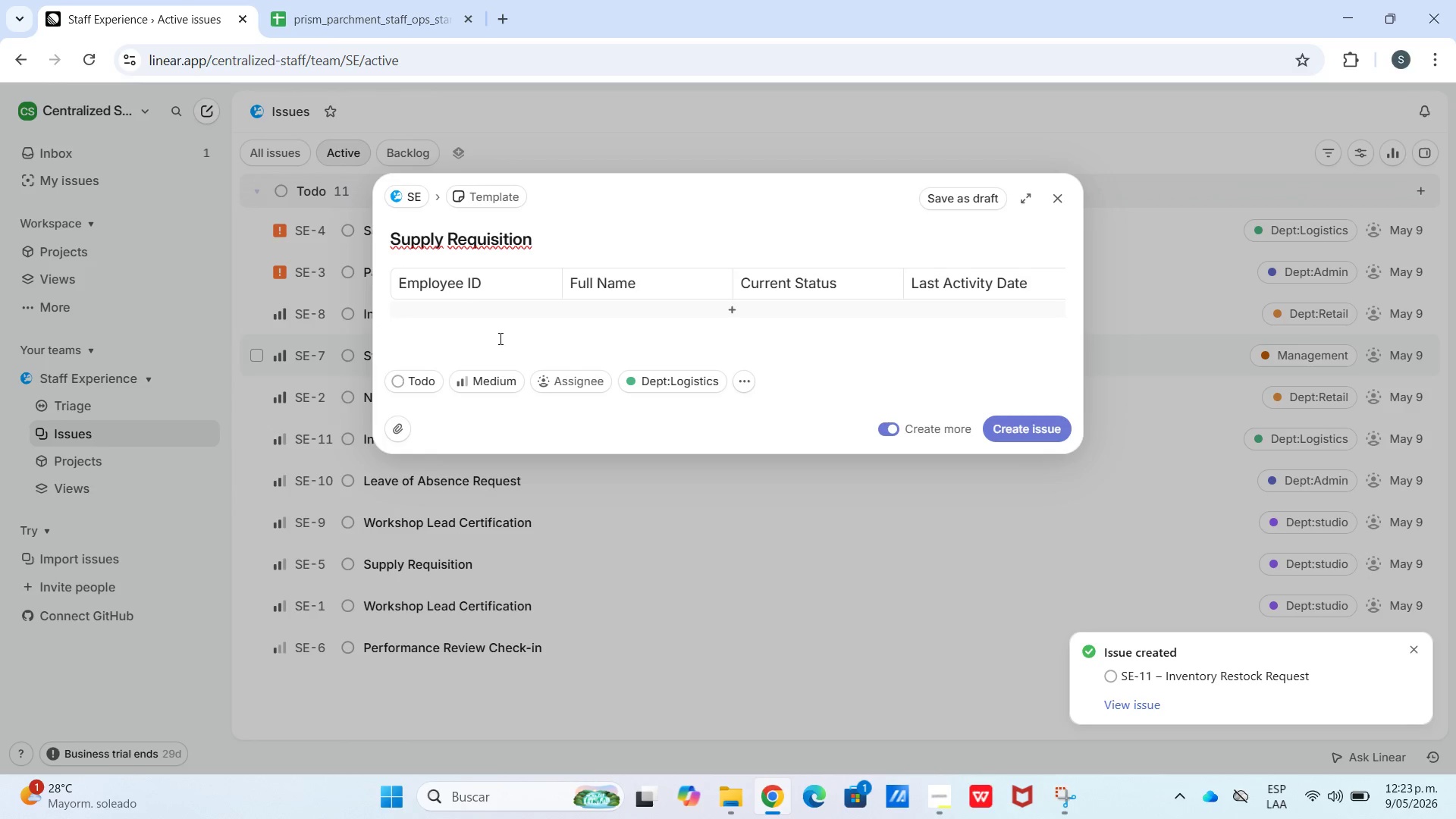 
scroll: coordinate [535, 588], scroll_direction: down, amount: 27.0
 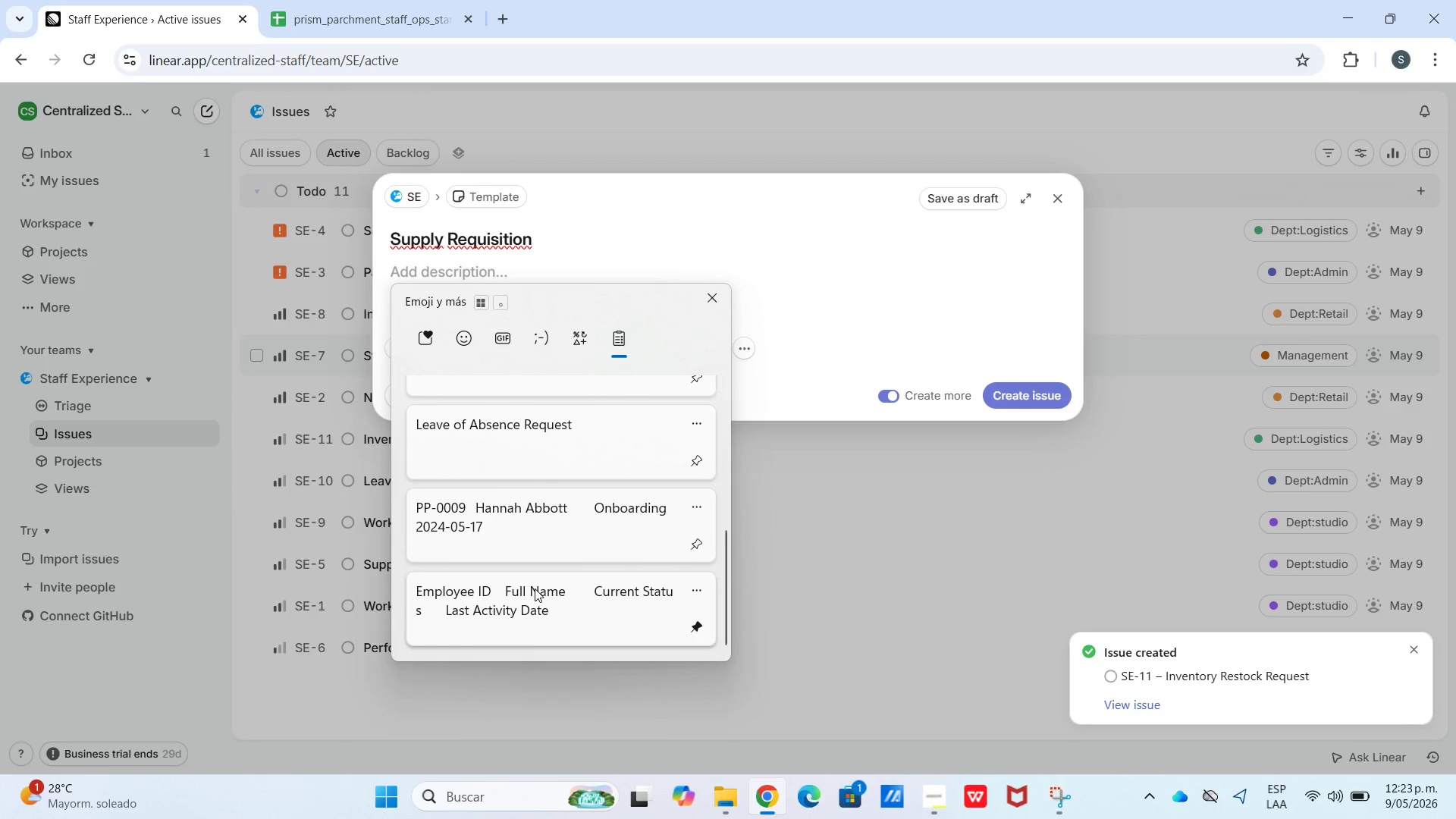 
left_click([471, 302])
 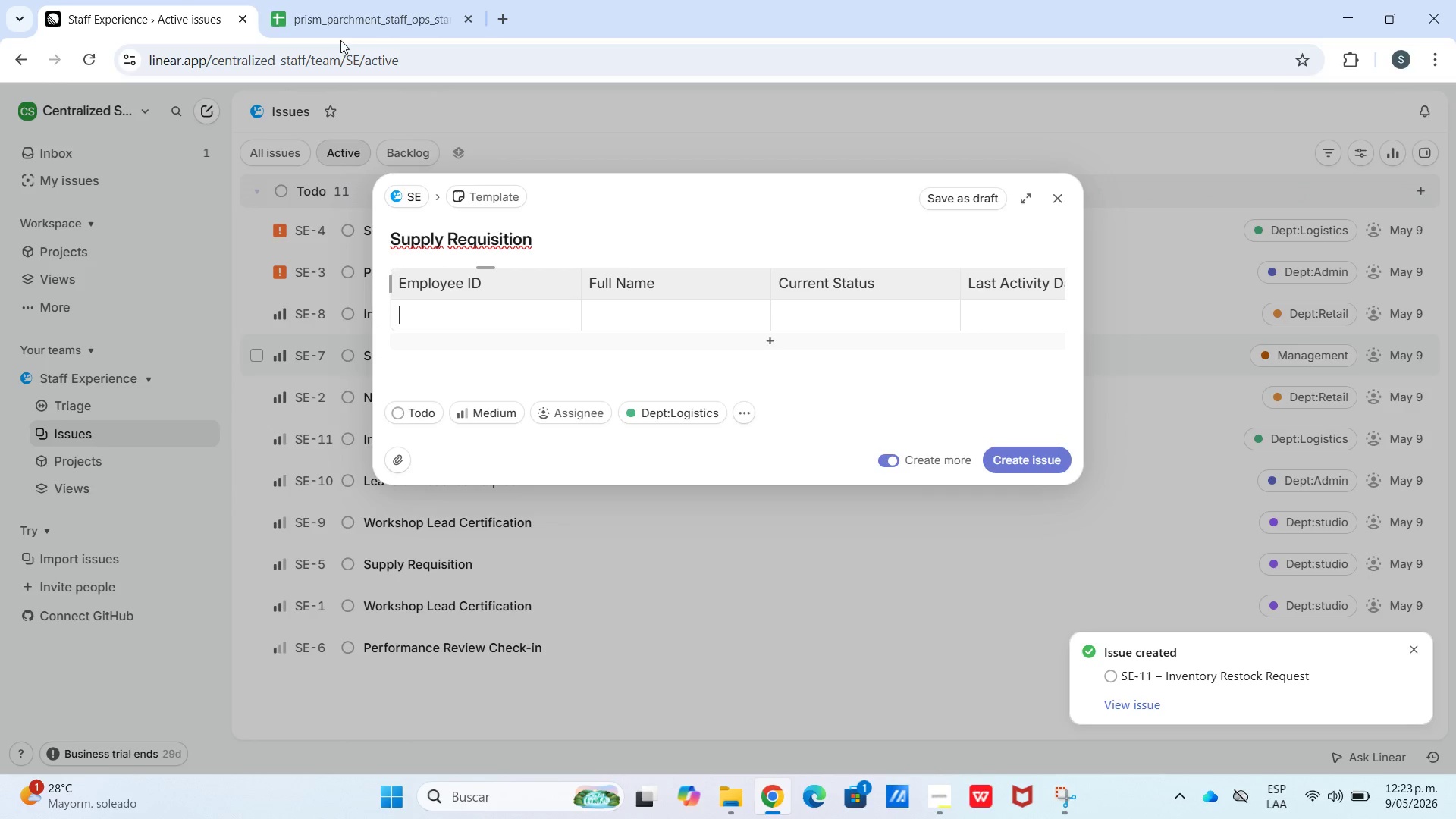 
left_click([334, 0])
 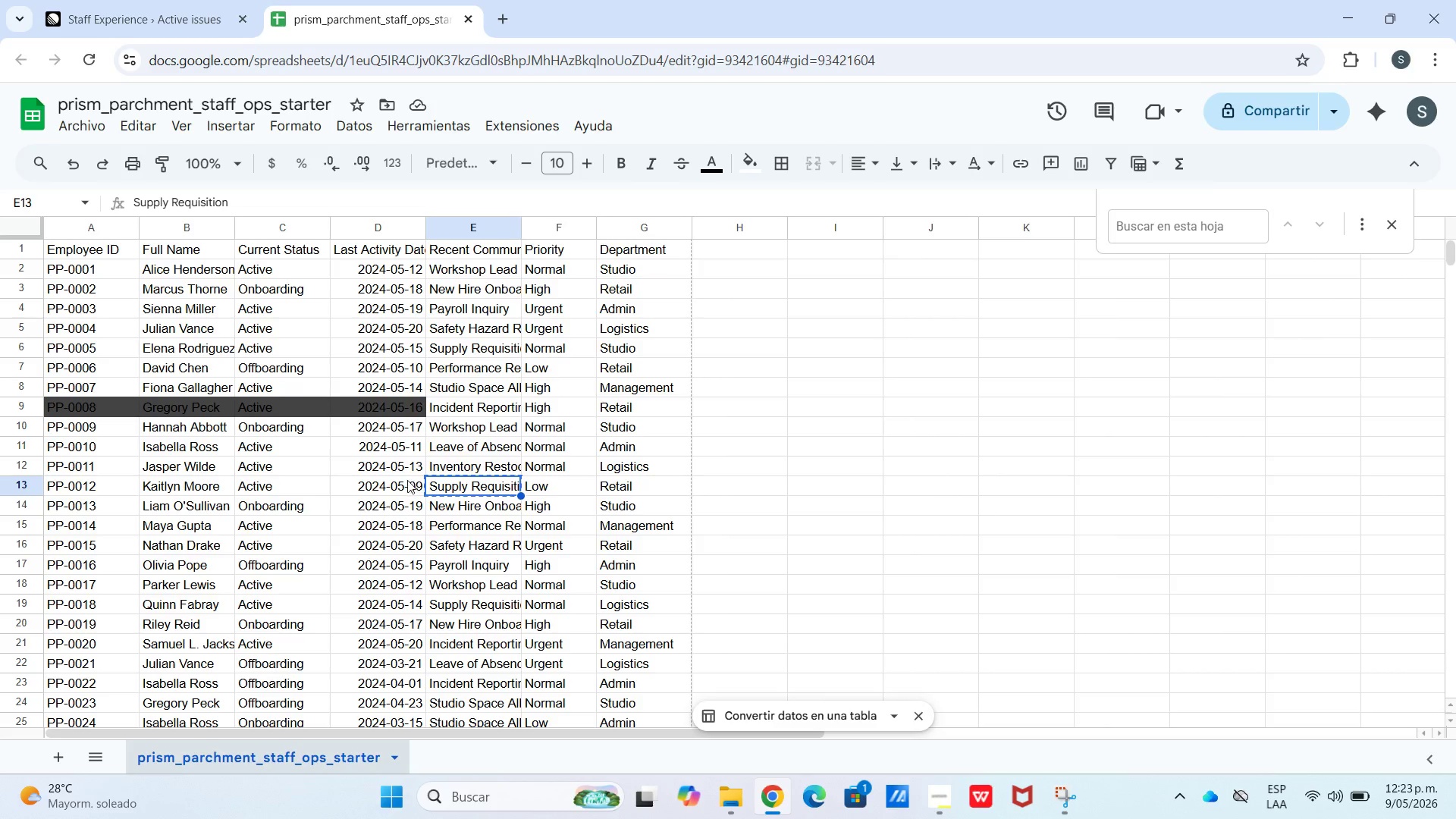 
left_click_drag(start_coordinate=[400, 475], to_coordinate=[350, 494])
 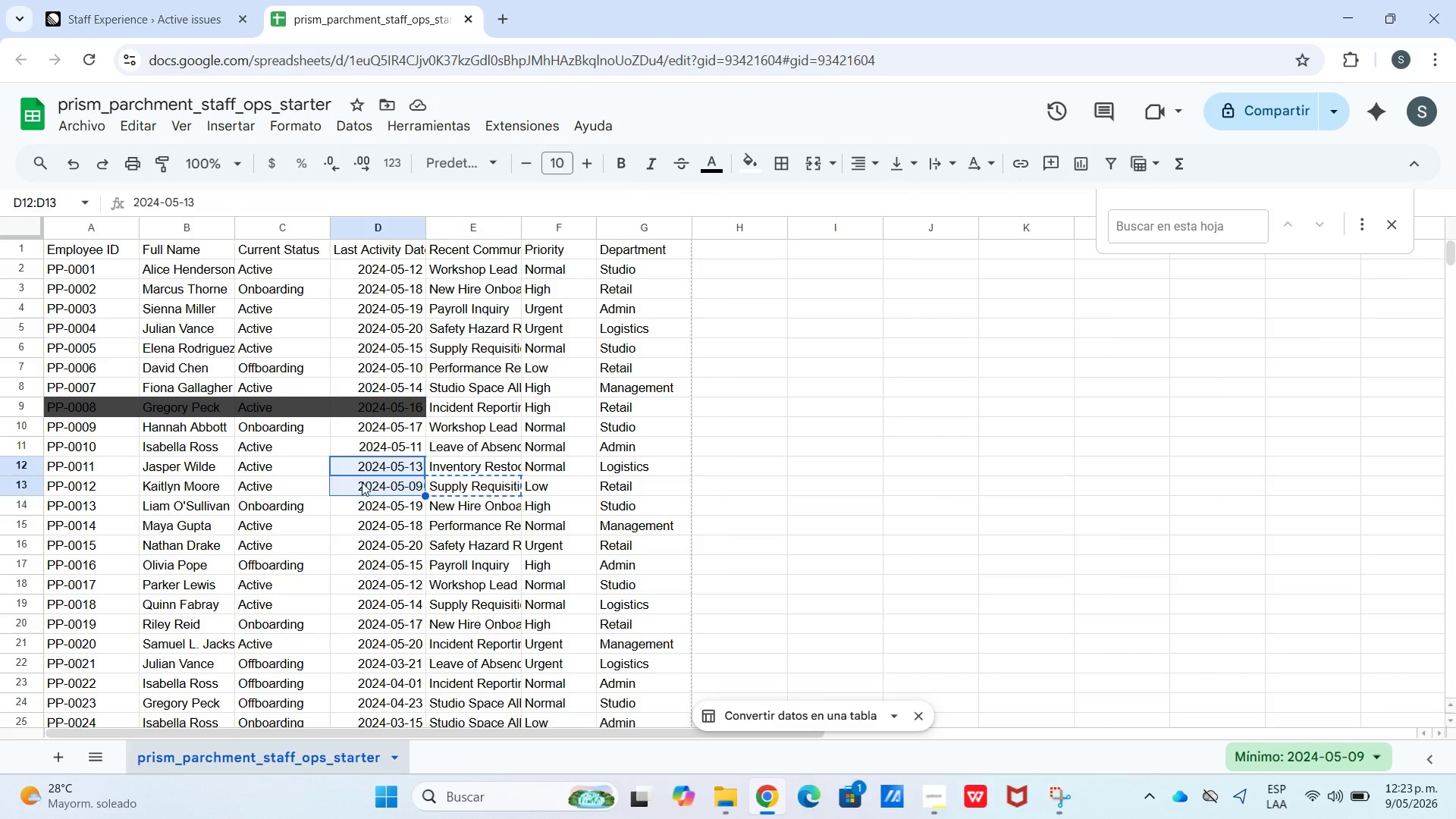 
left_click([367, 482])
 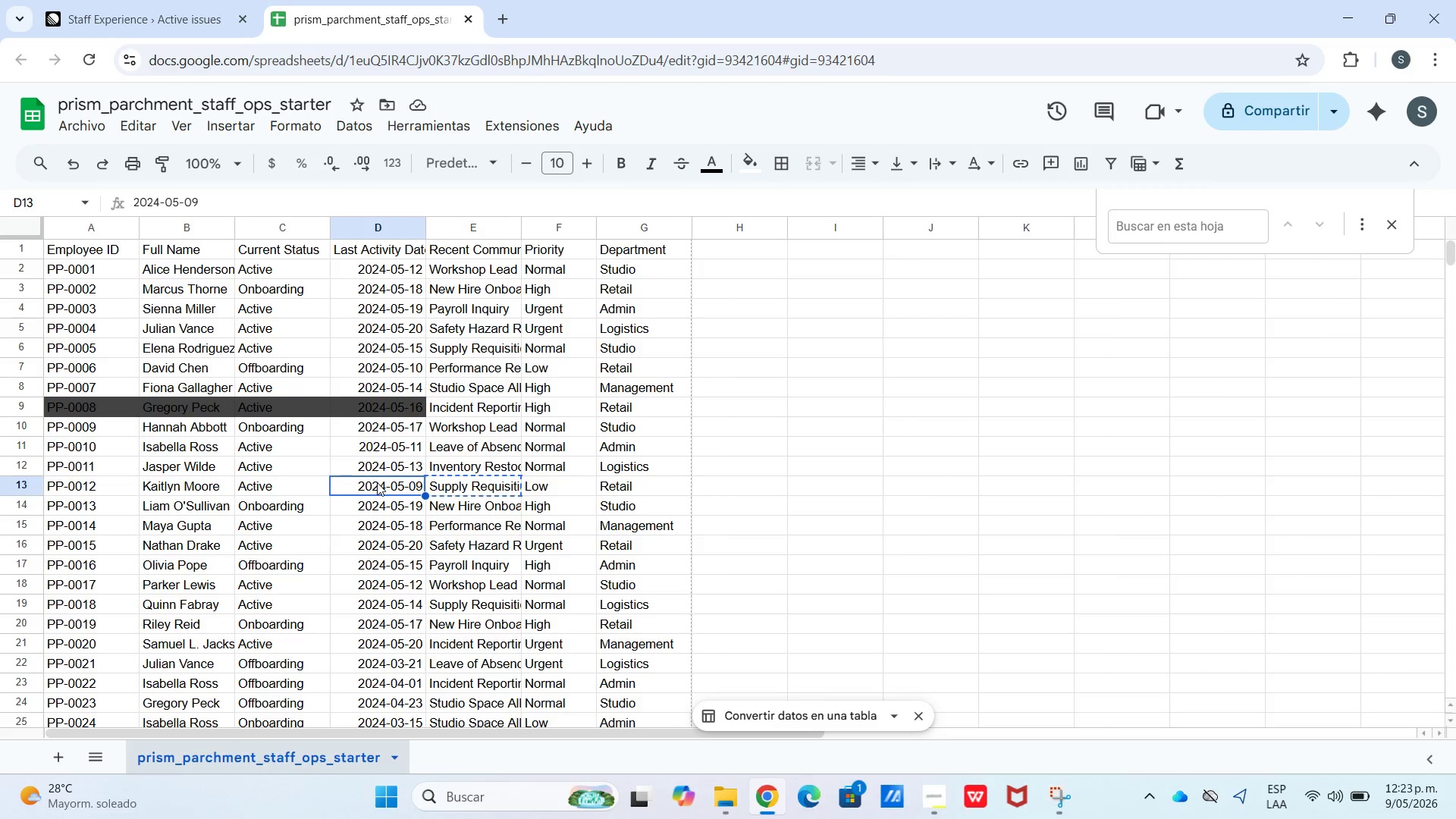 
left_click_drag(start_coordinate=[378, 483], to_coordinate=[112, 480])
 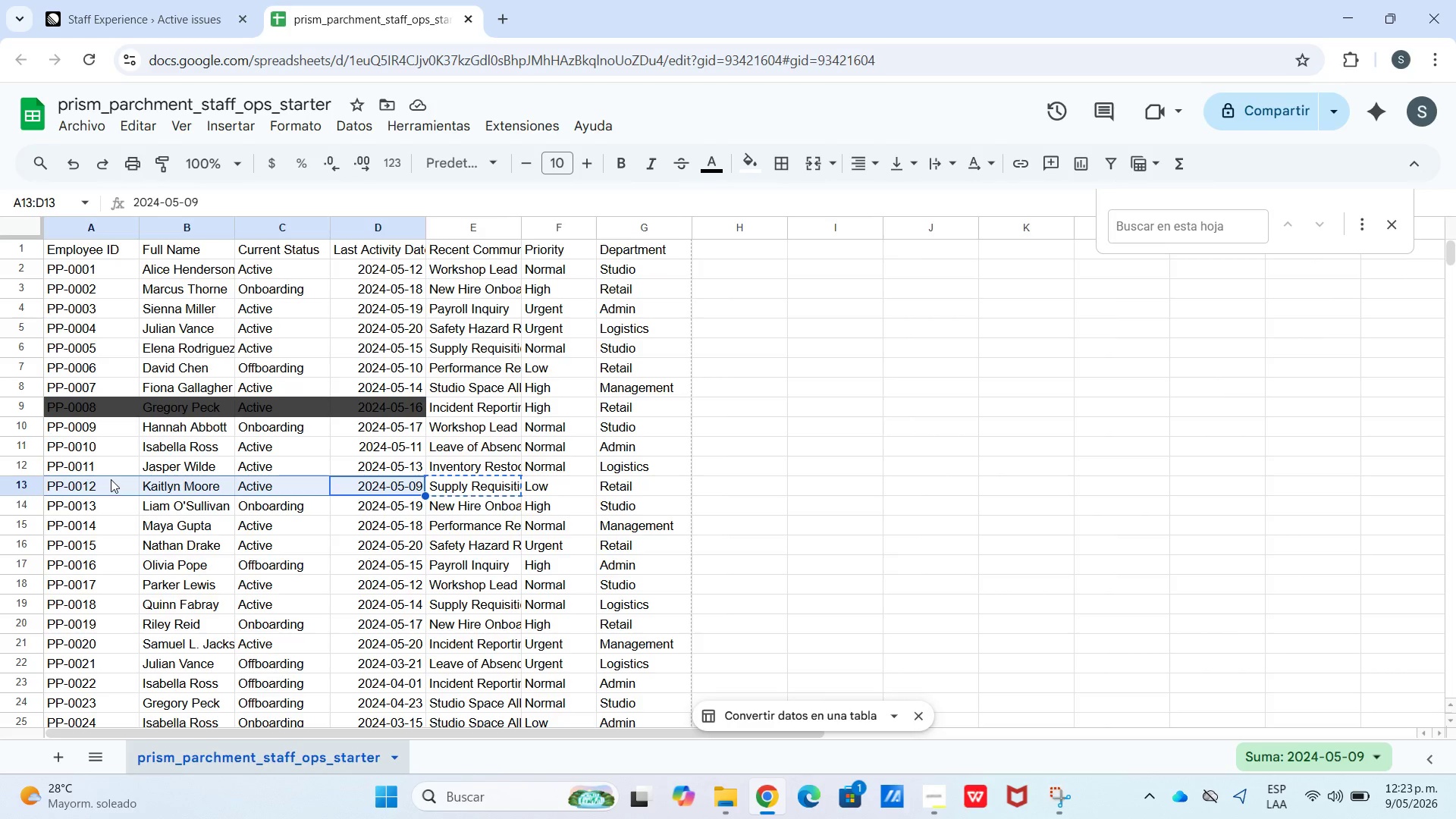 
key(Control+C)
 